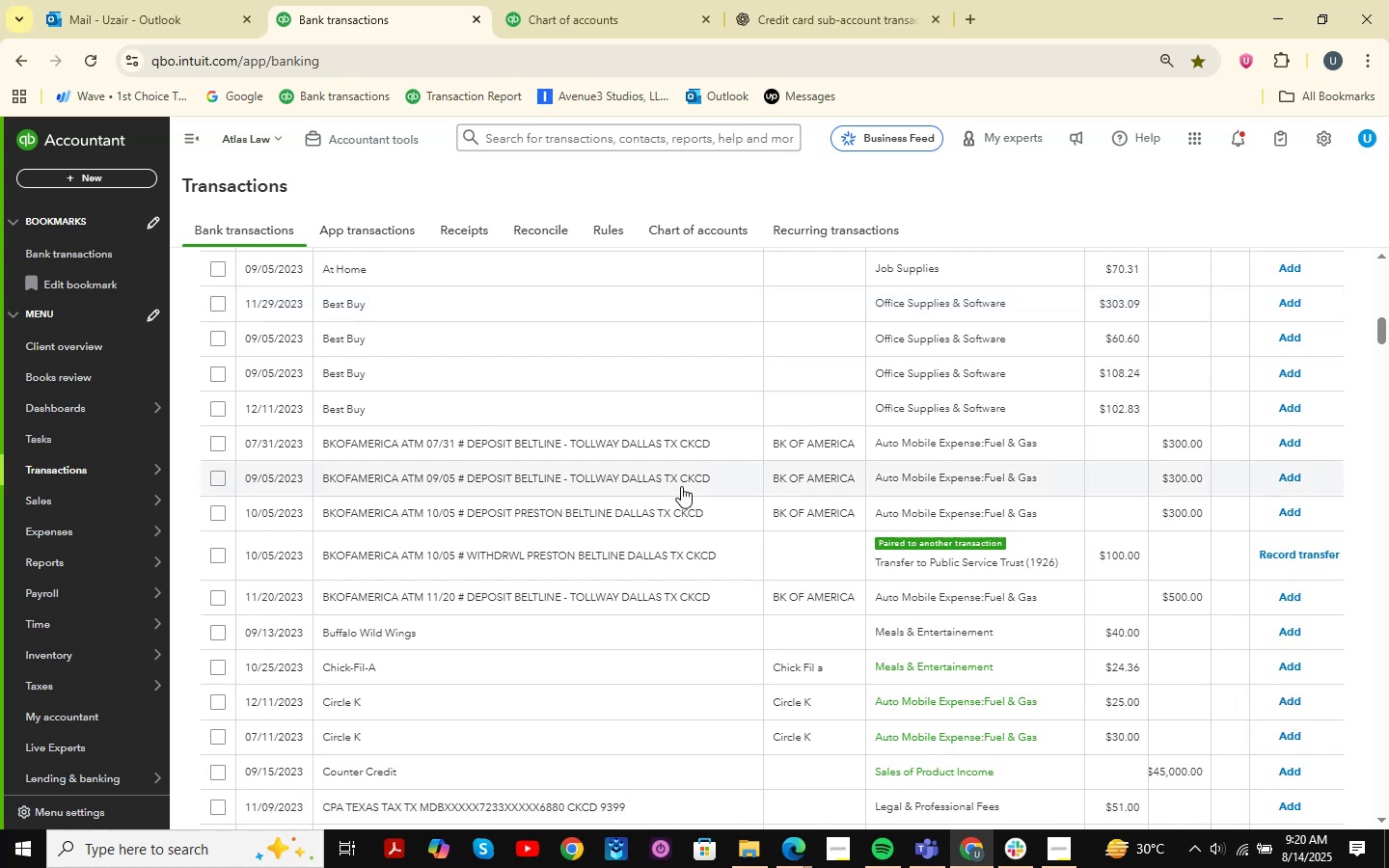 
wait(5.81)
 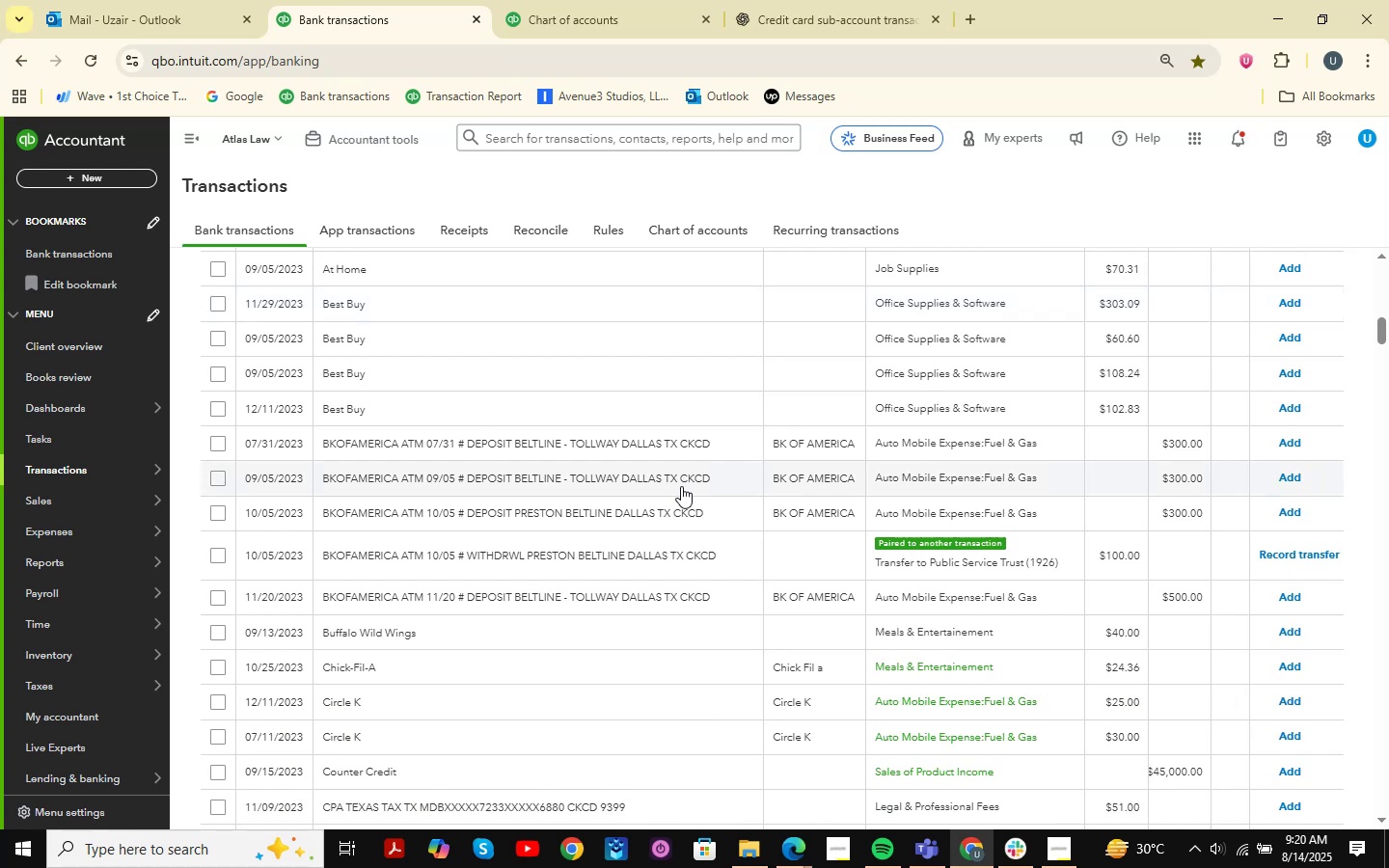 
scroll: coordinate [681, 486], scroll_direction: down, amount: 5.0
 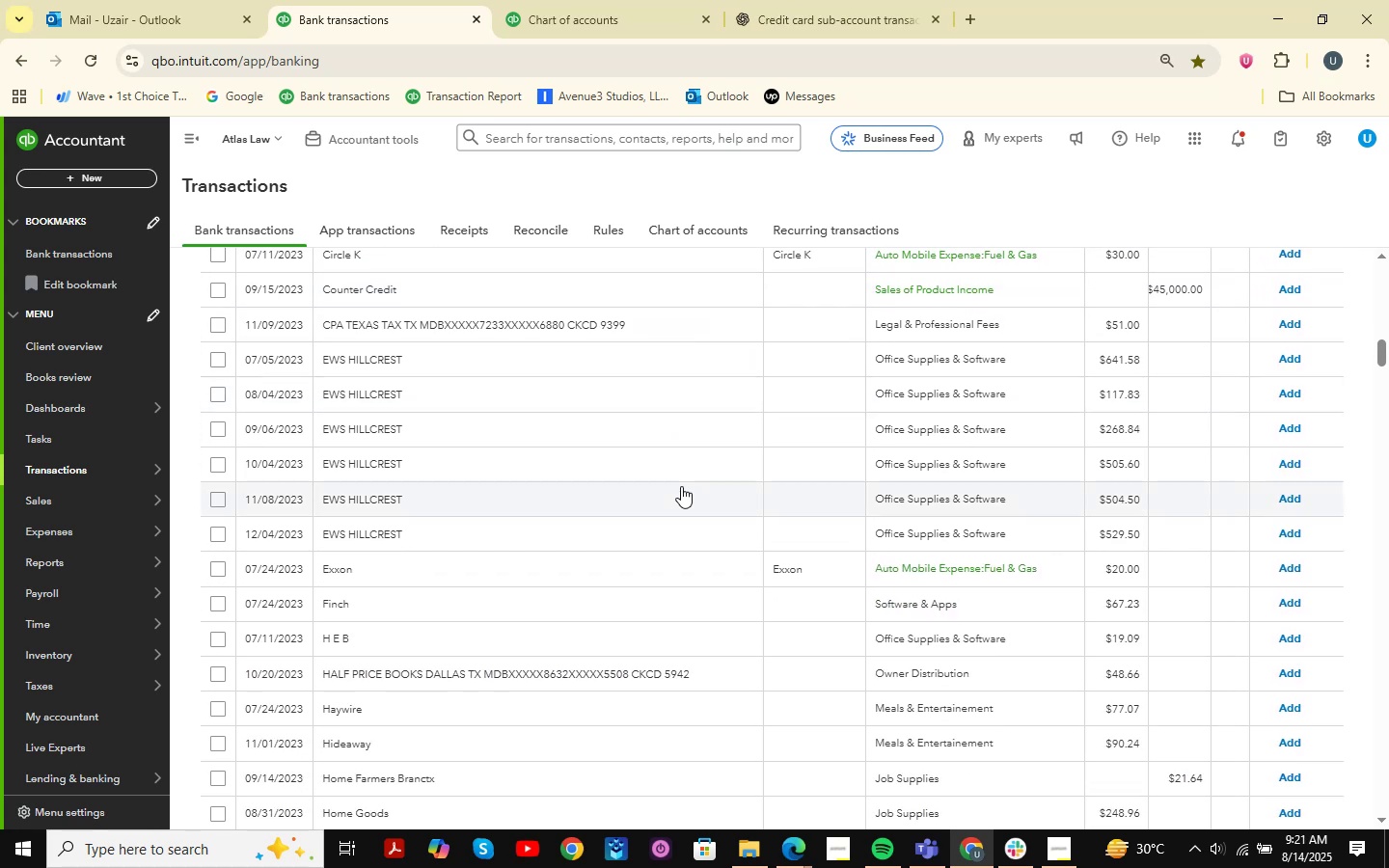 
scroll: coordinate [660, 535], scroll_direction: down, amount: 5.0
 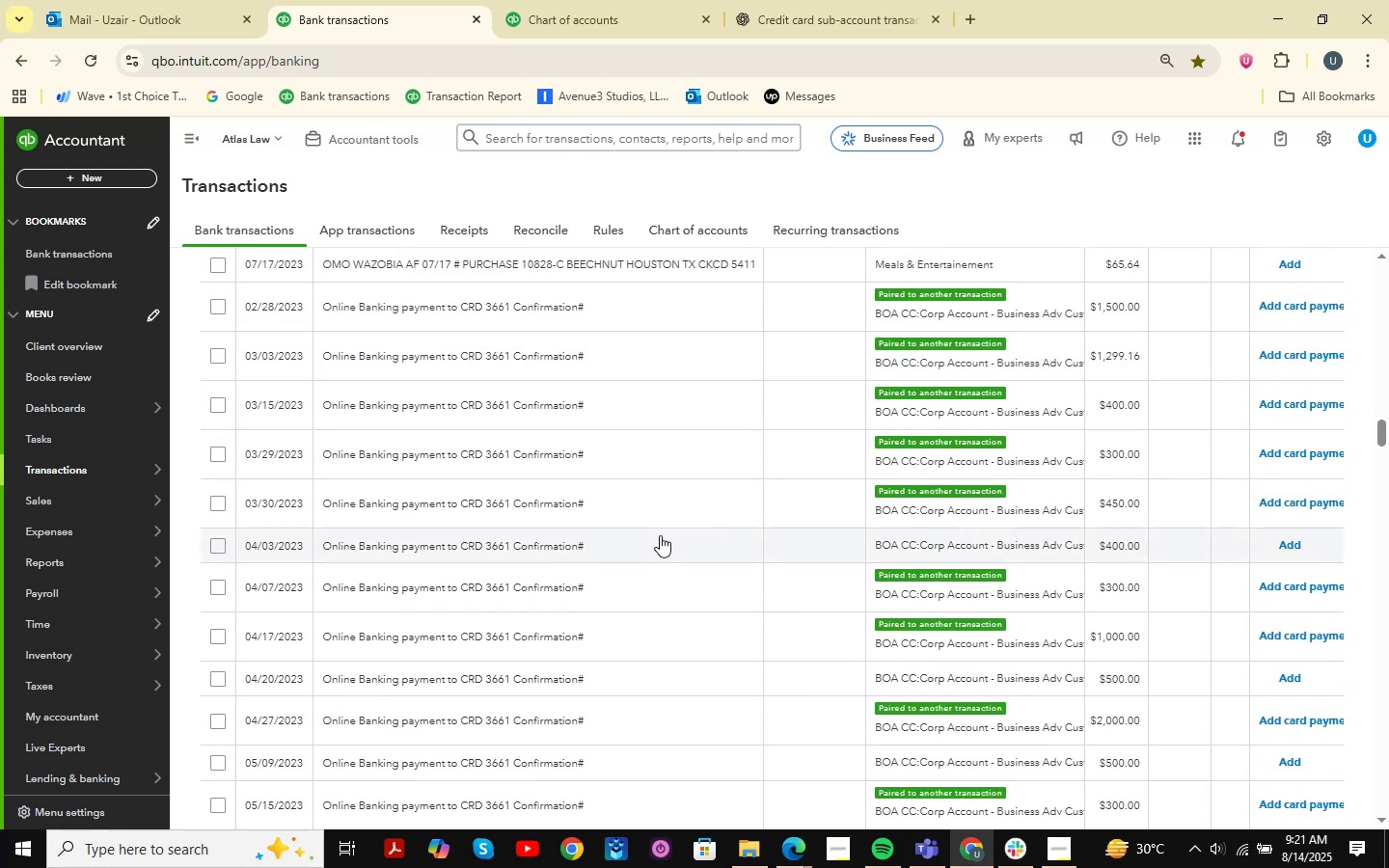 
scroll: coordinate [660, 535], scroll_direction: up, amount: 1.0
 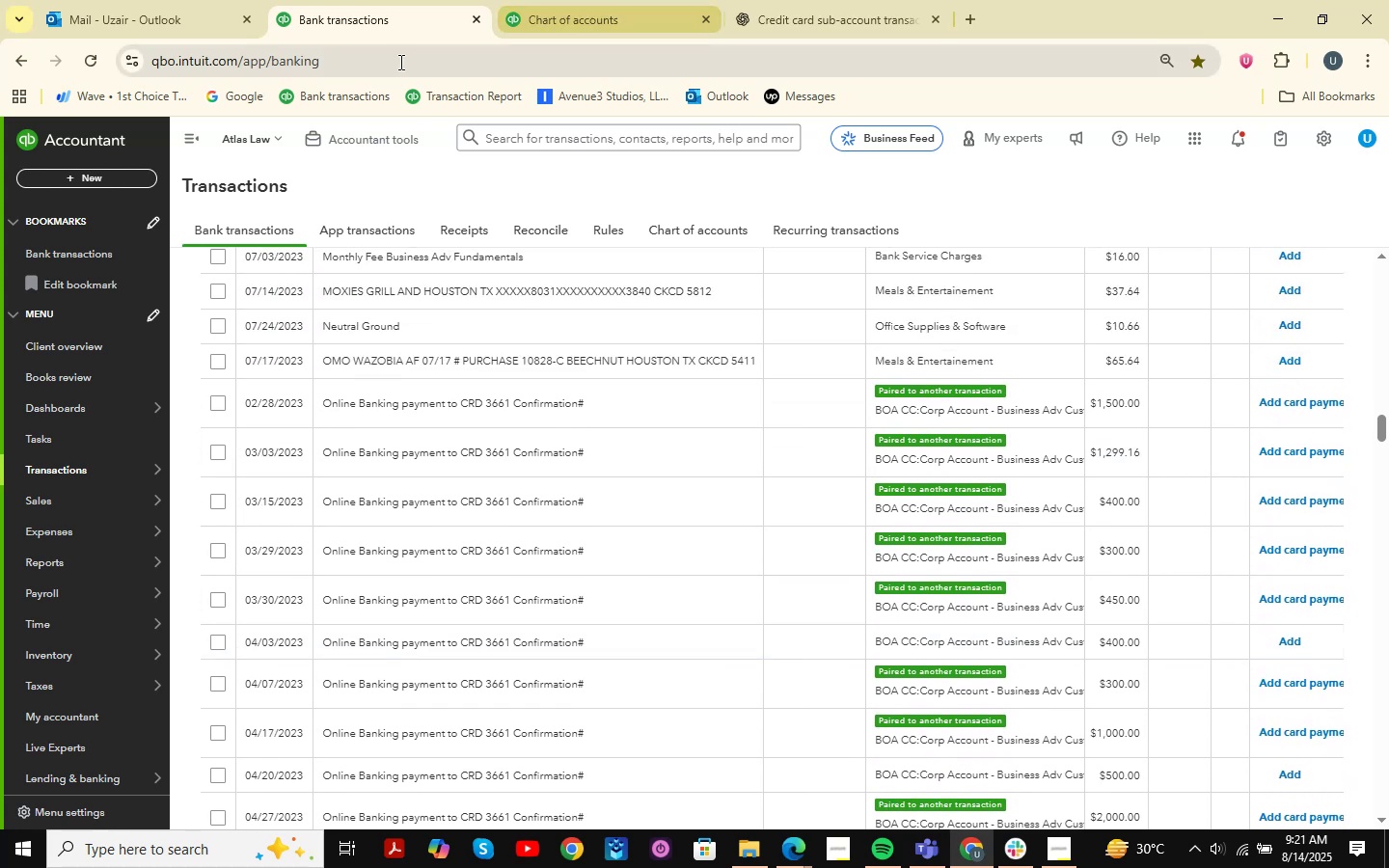 
right_click([370, 13])
 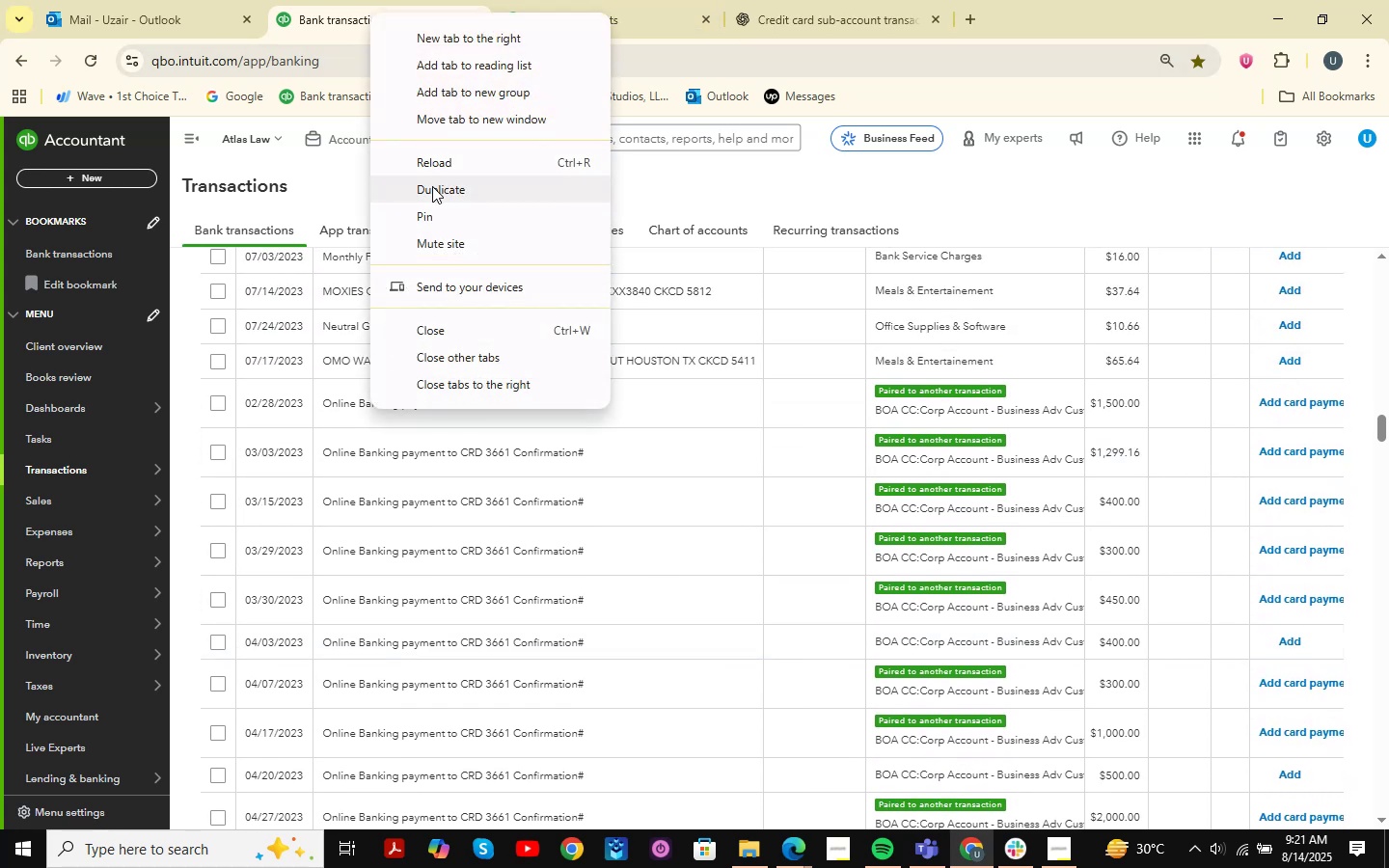 
left_click([432, 186])
 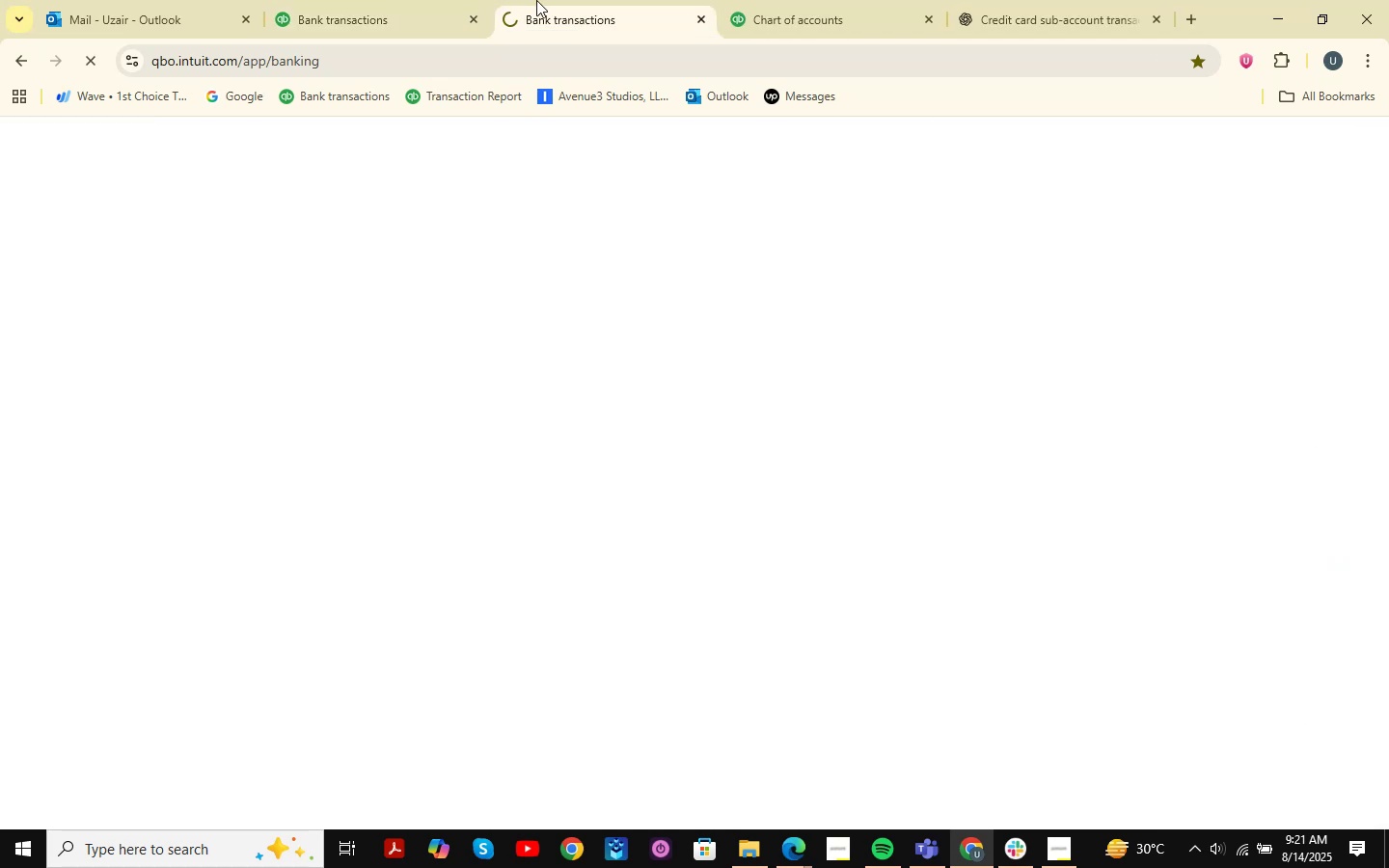 
double_click([312, 2])
 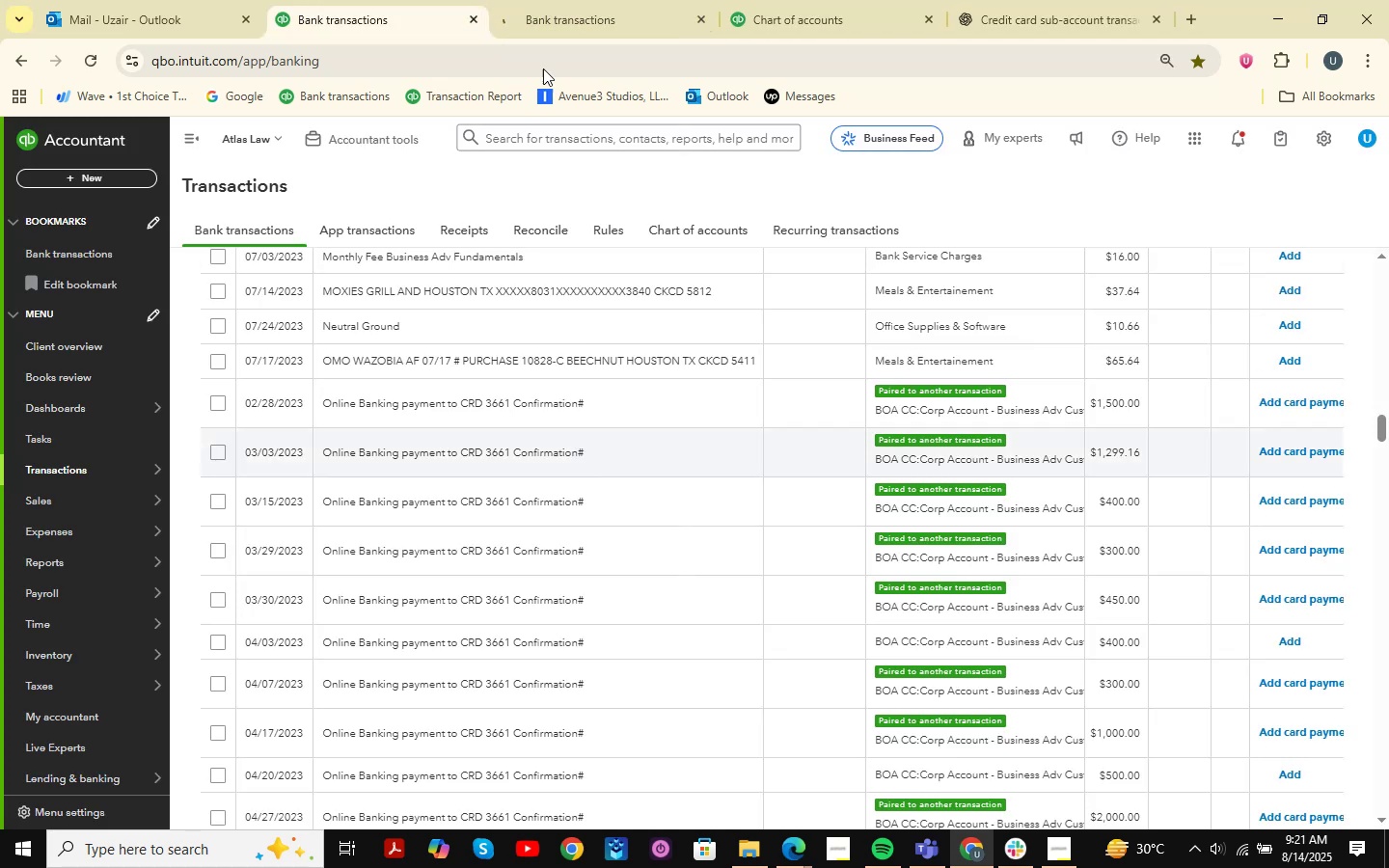 
left_click([585, 0])
 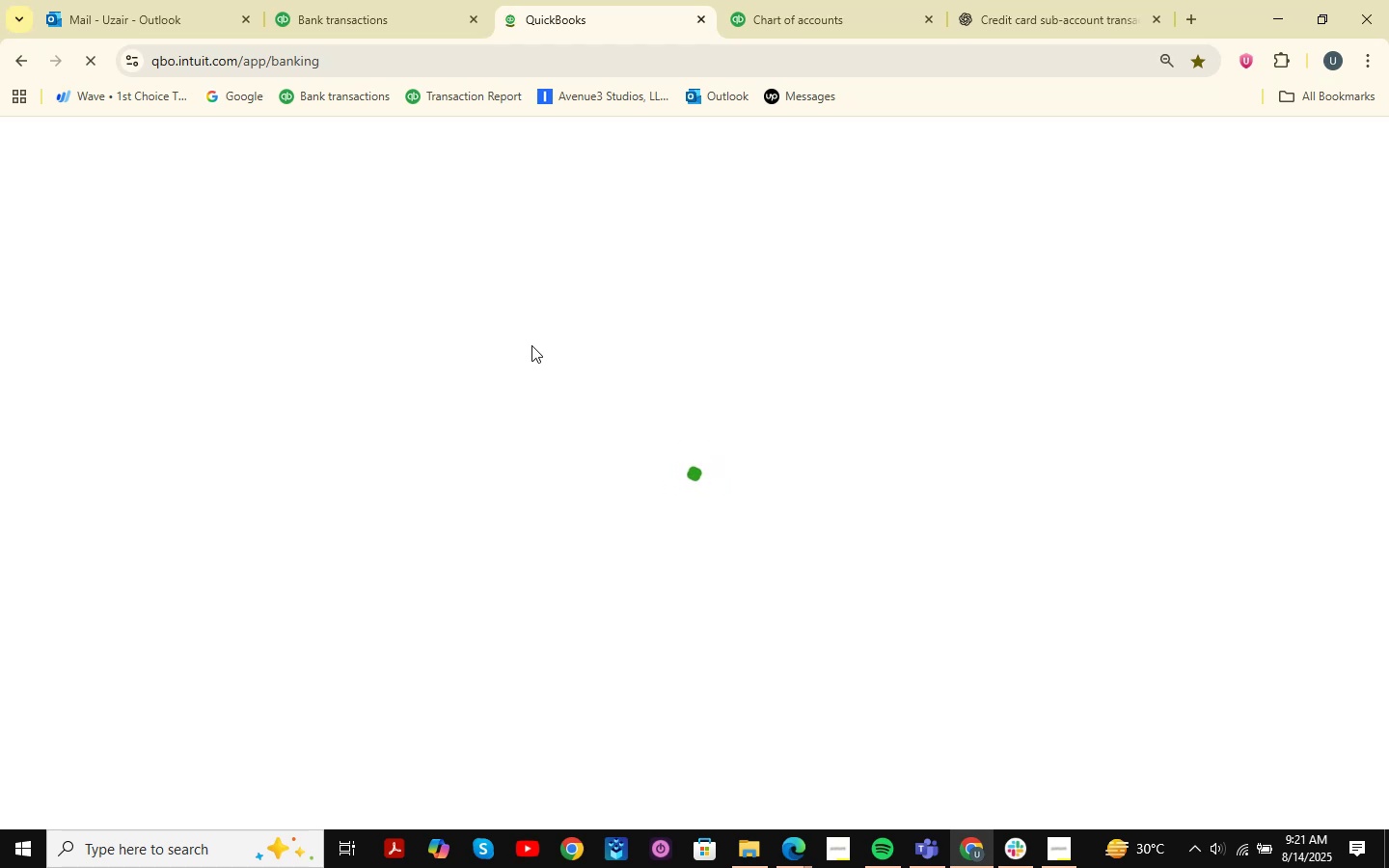 
wait(13.62)
 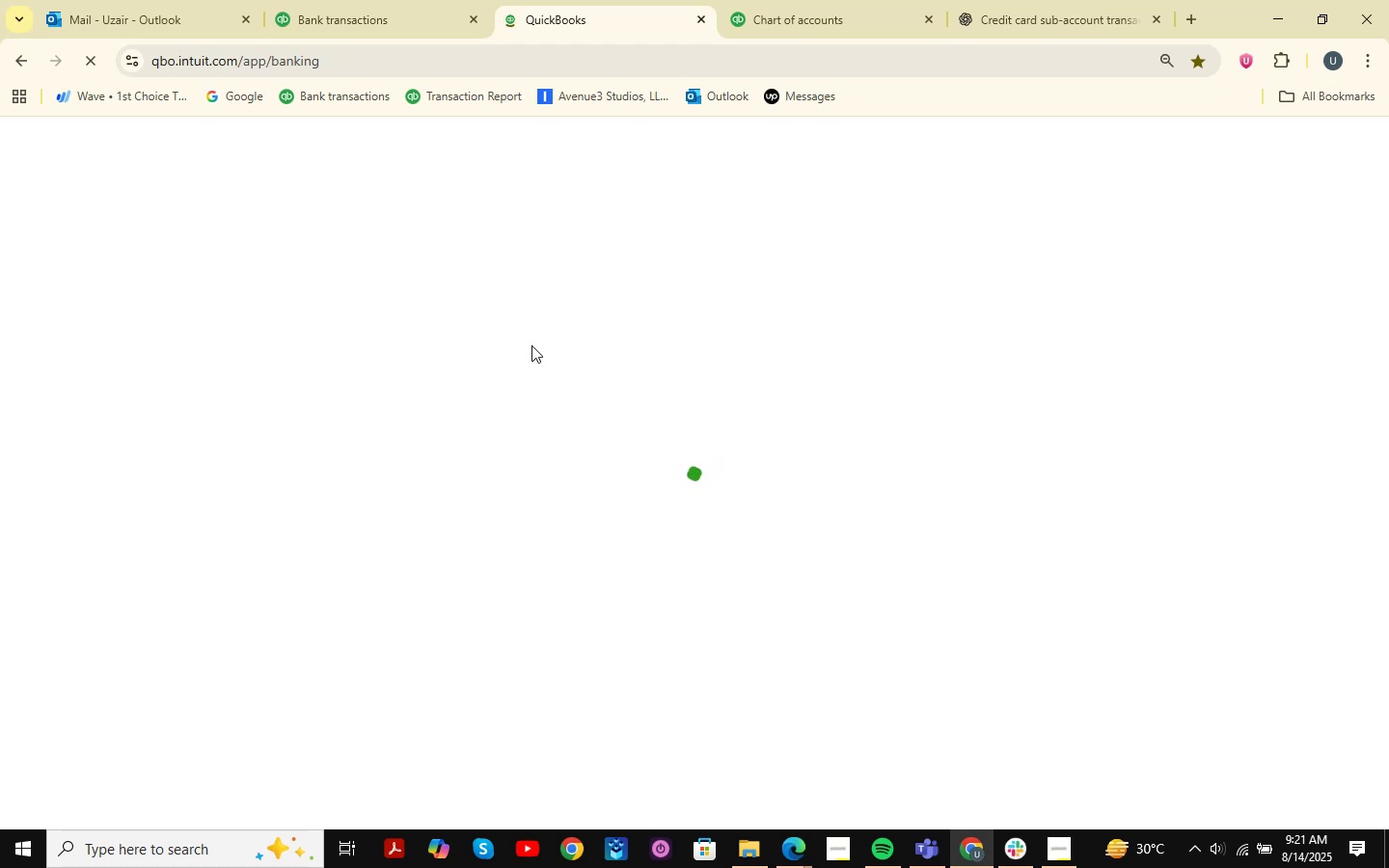 
left_click([401, 7])
 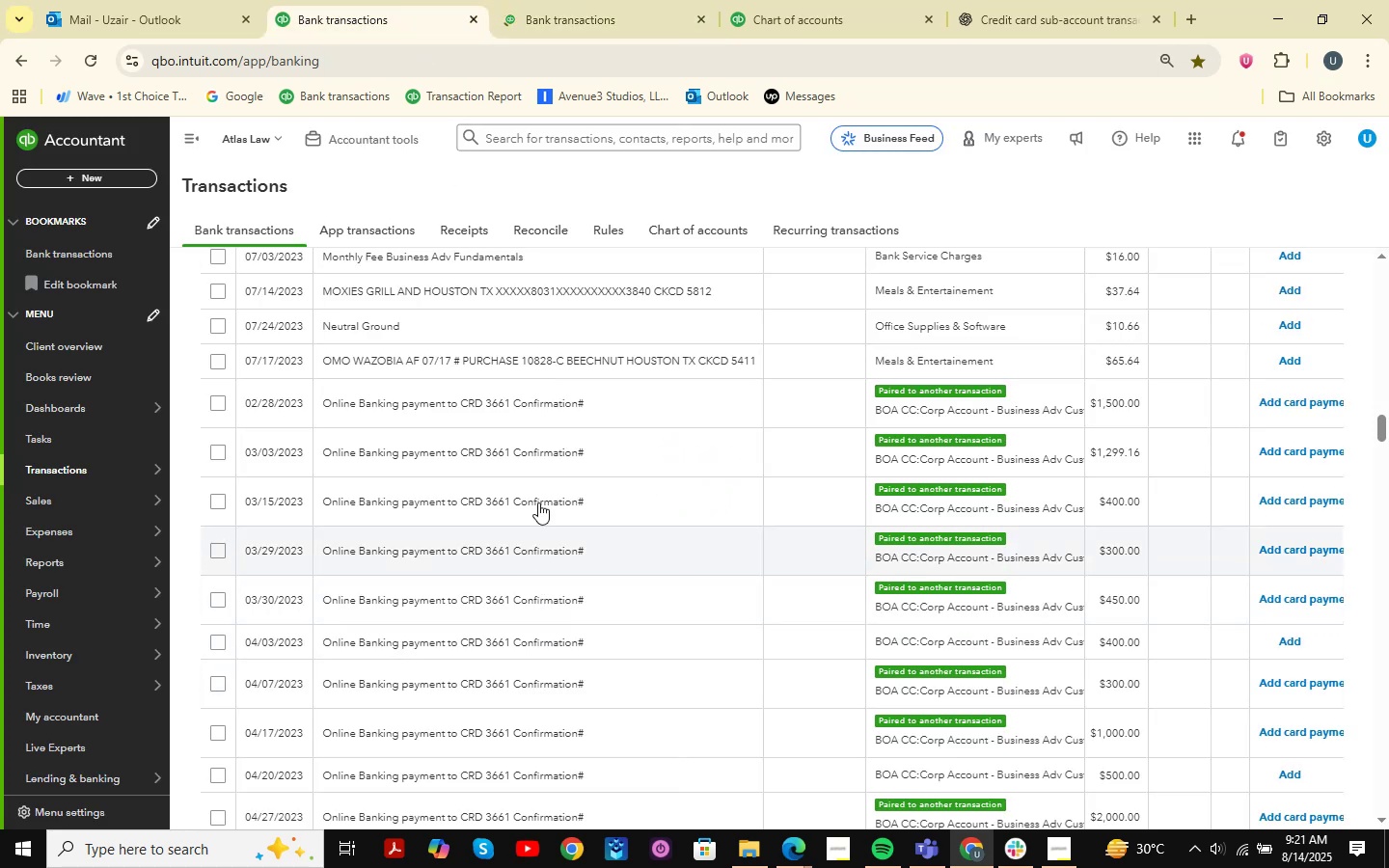 
left_click([589, 0])
 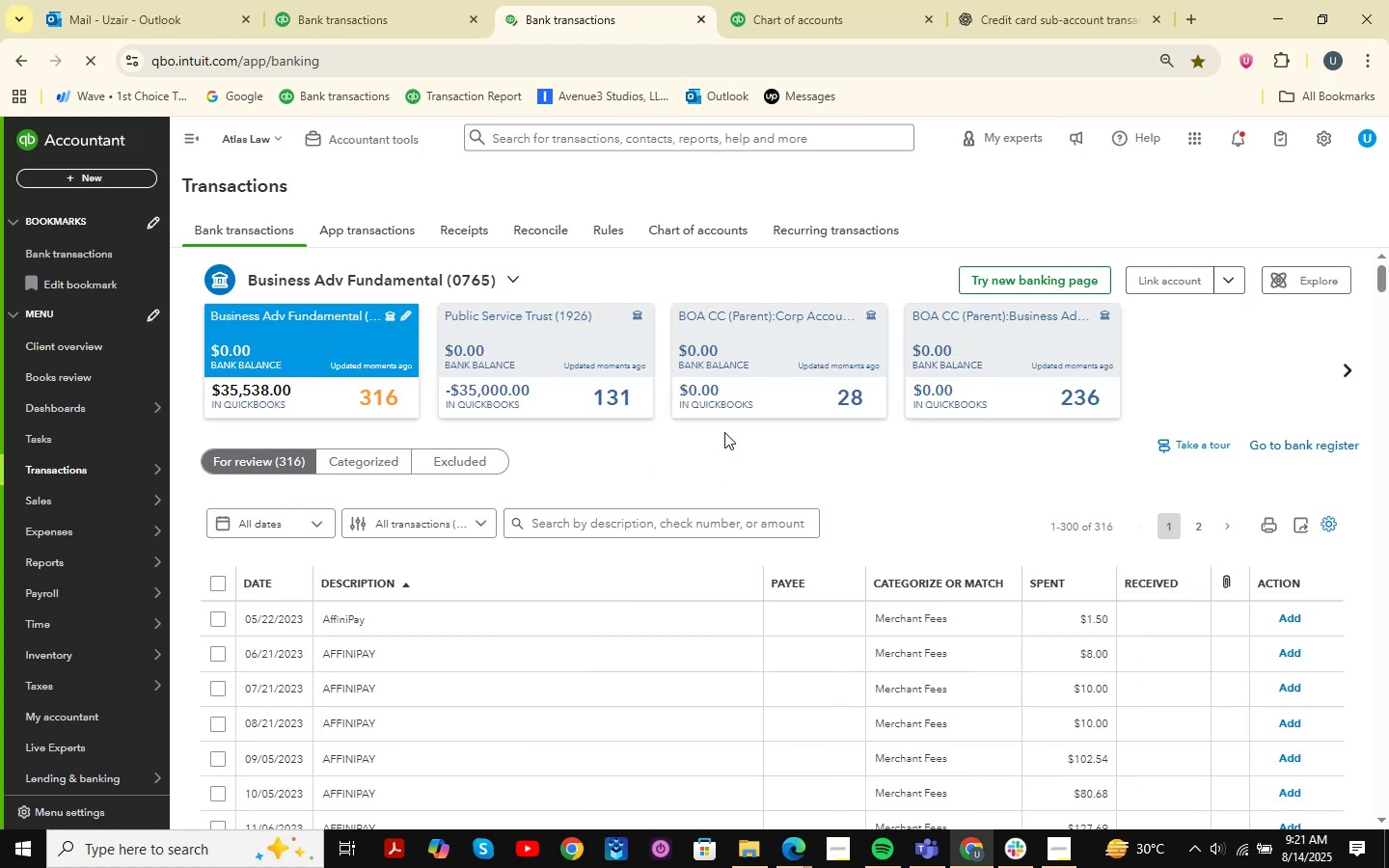 
wait(15.0)
 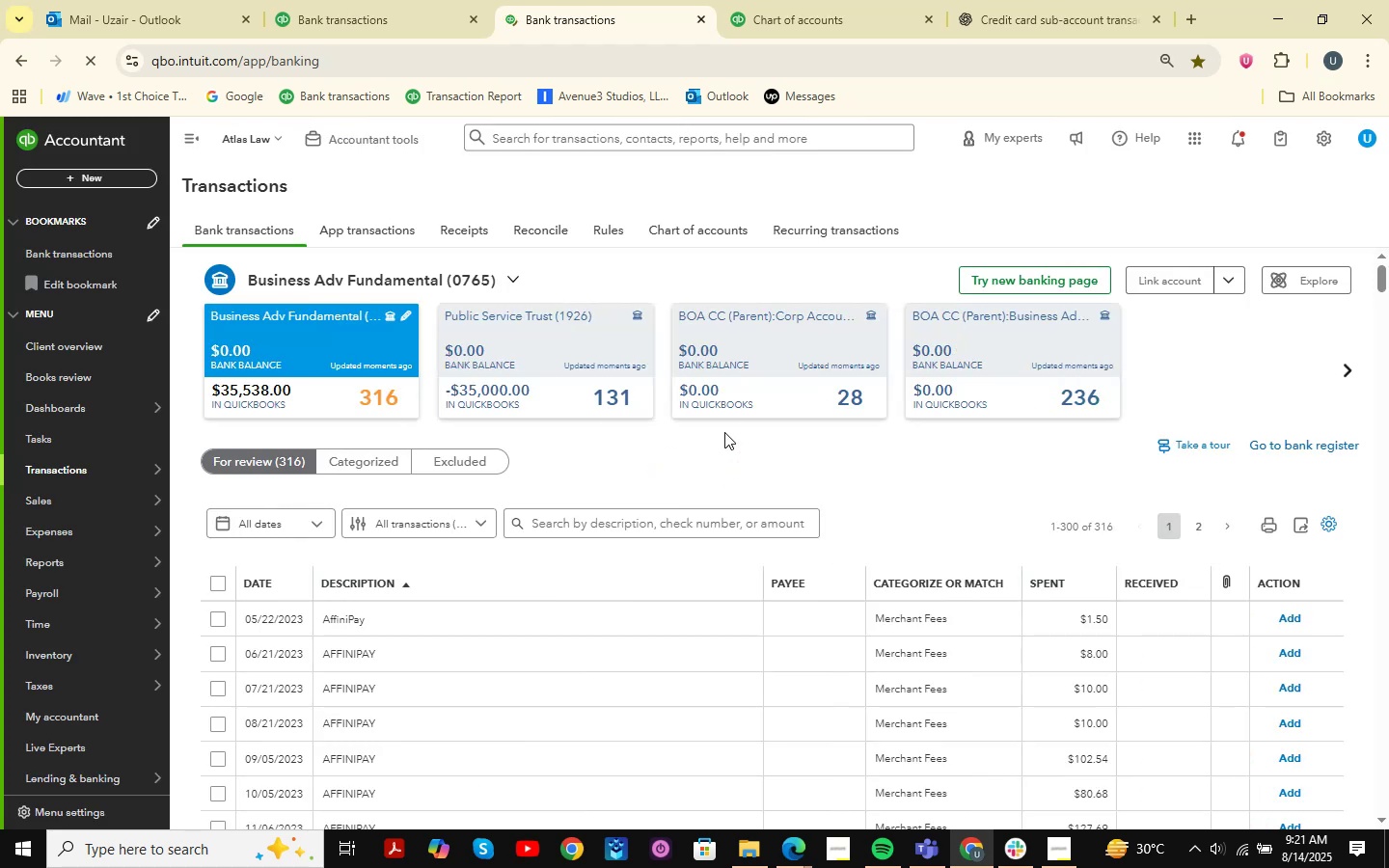 
left_click([443, 569])
 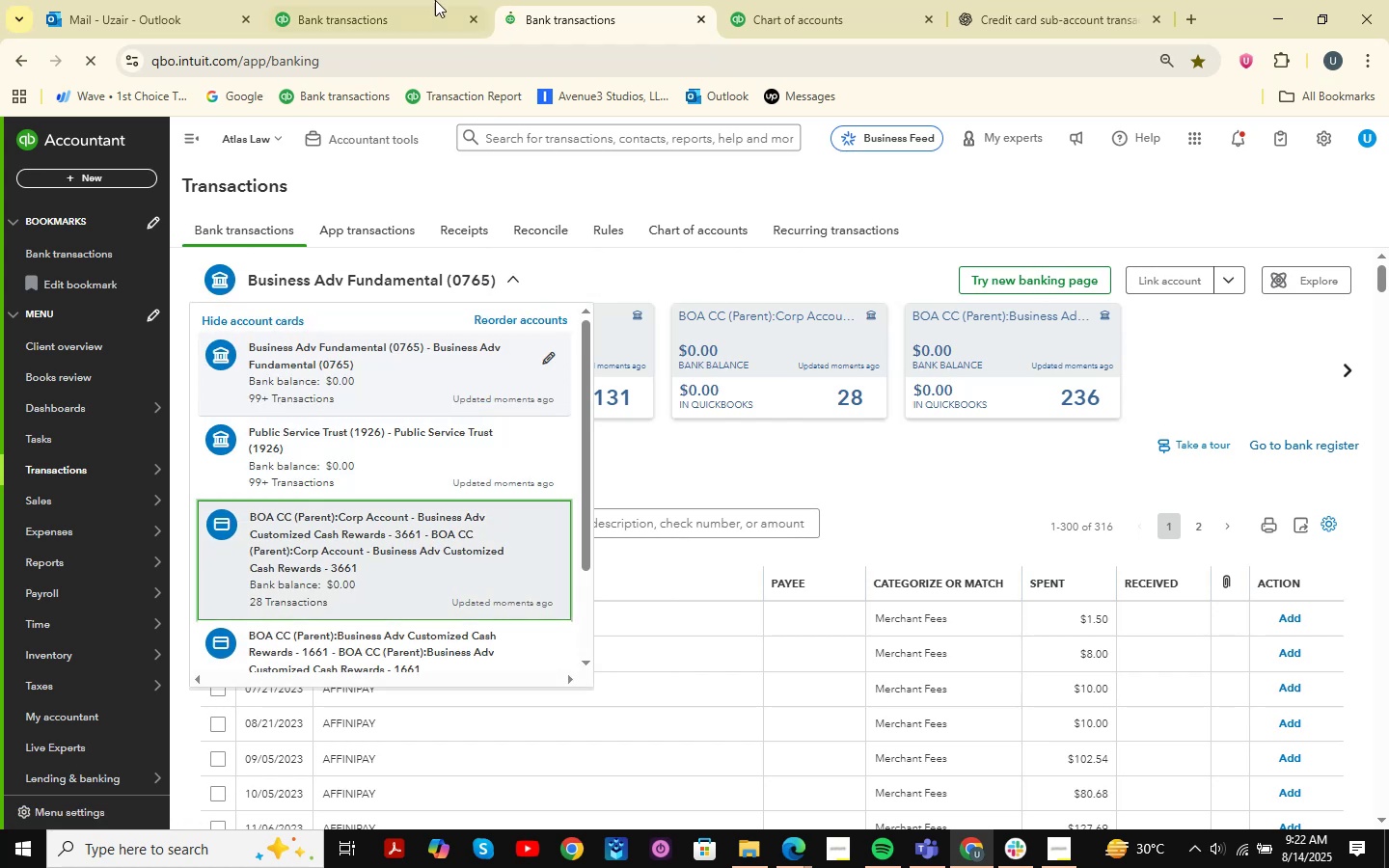 
left_click([420, 0])
 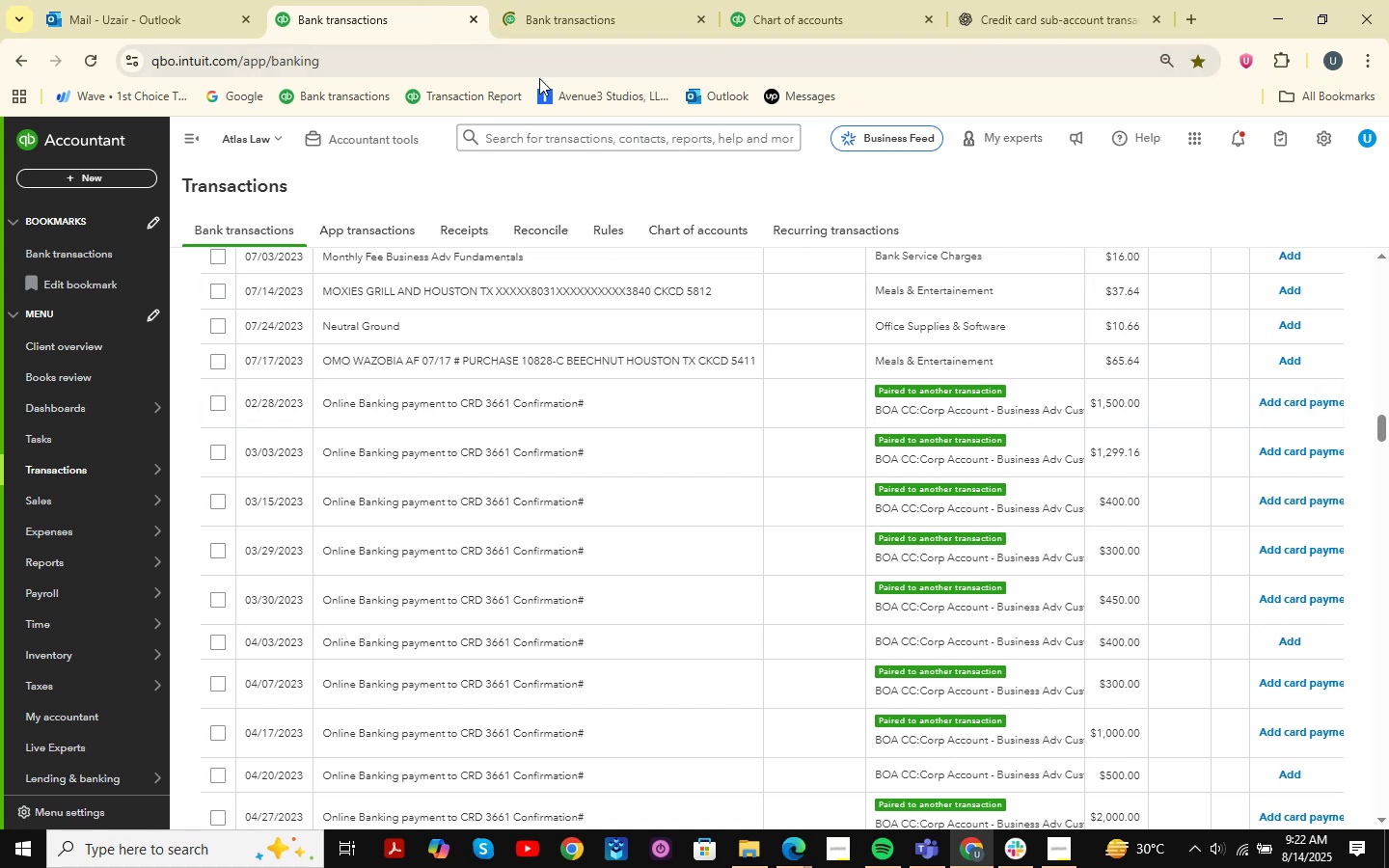 
wait(17.03)
 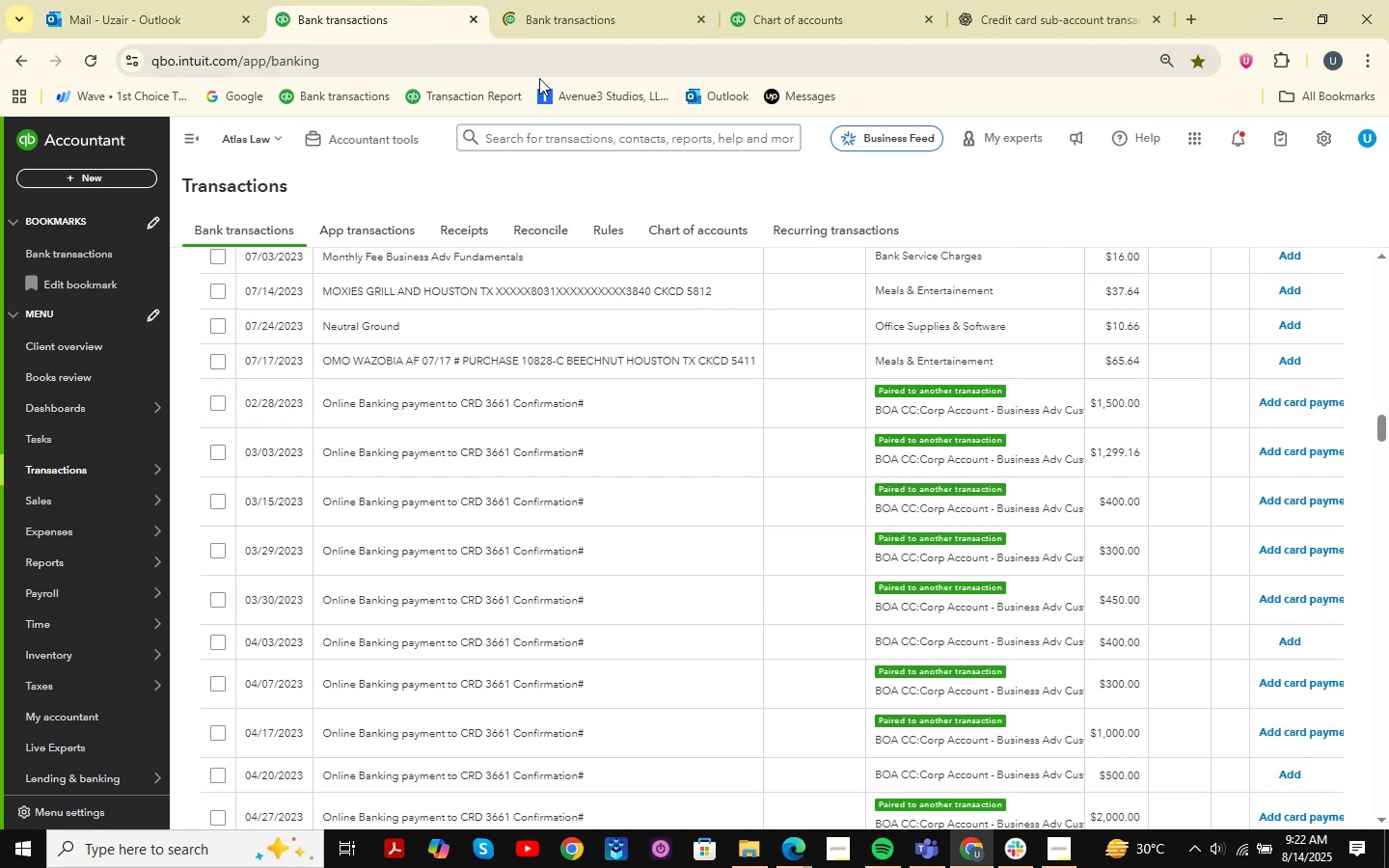 
left_click([595, 0])
 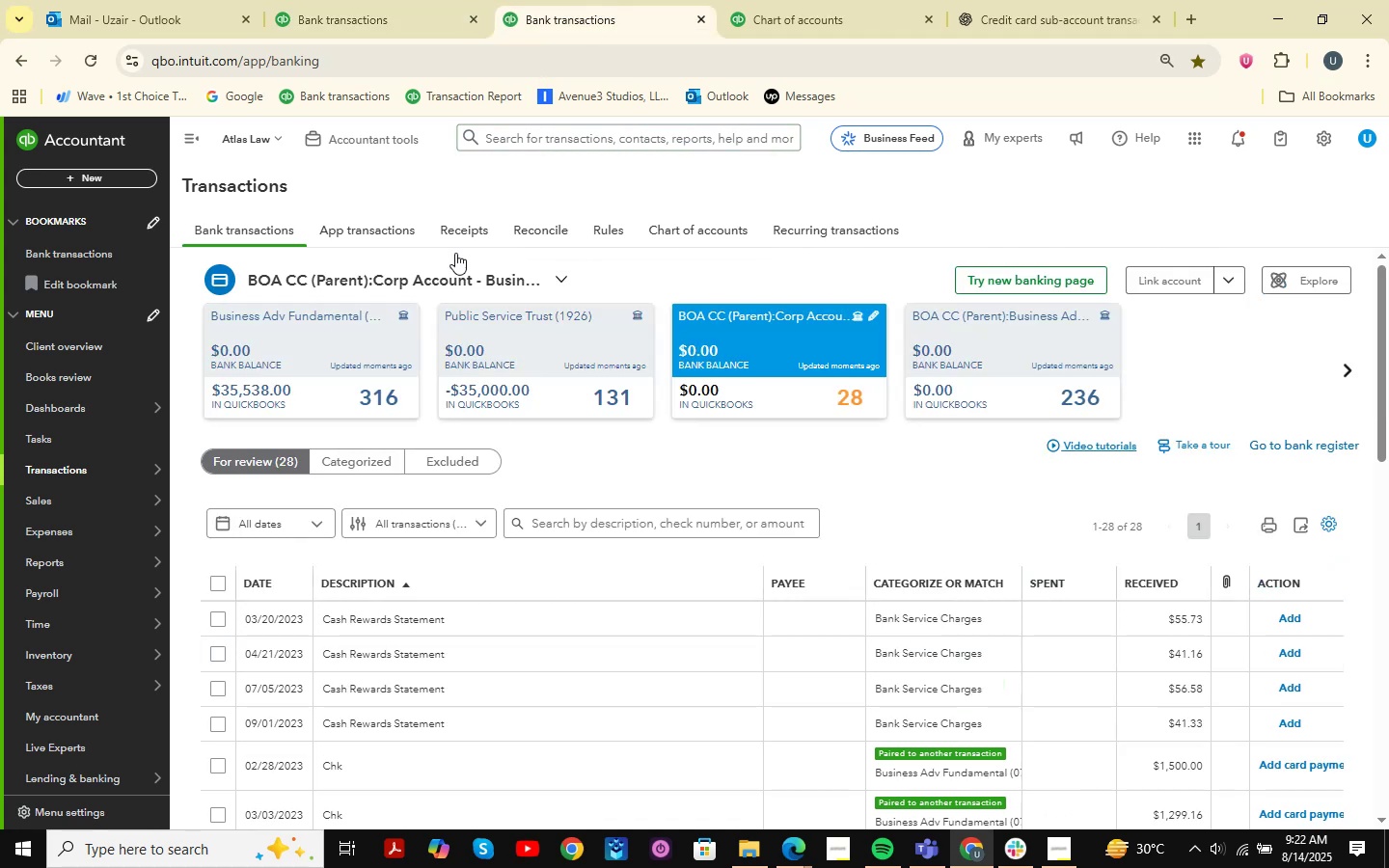 
left_click([424, 0])
 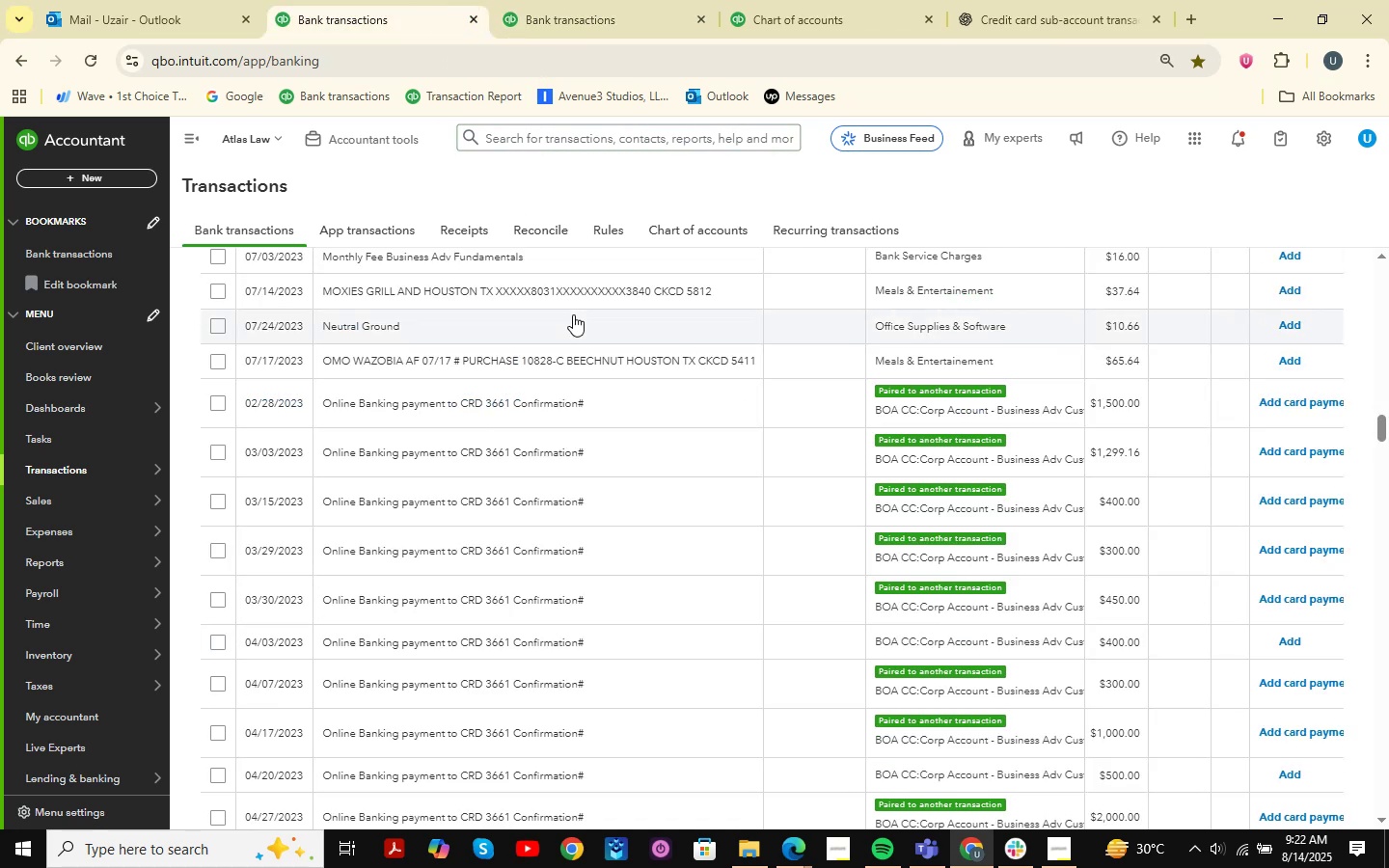 
scroll: coordinate [869, 503], scroll_direction: up, amount: 3.0
 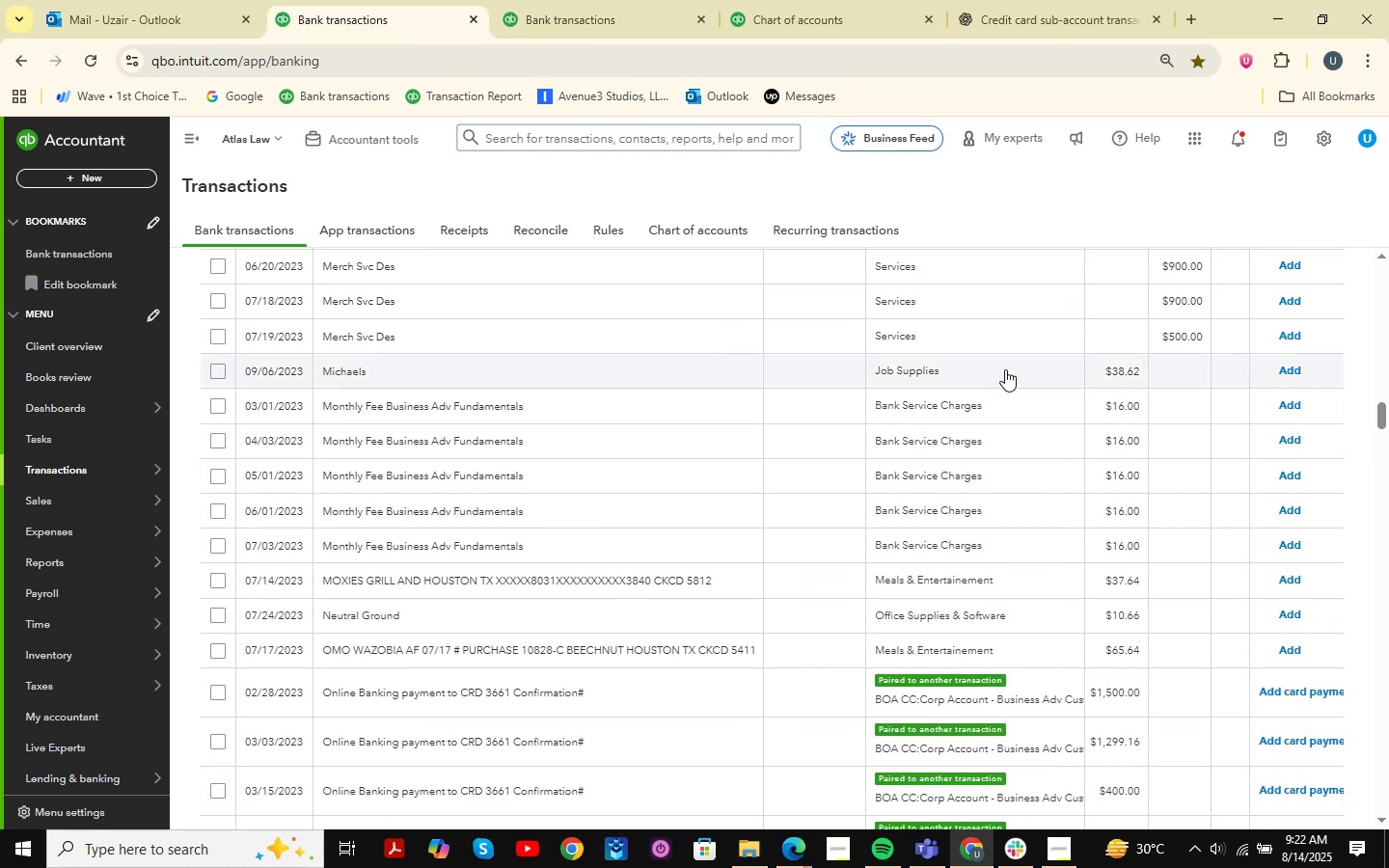 
scroll: coordinate [1002, 373], scroll_direction: down, amount: 4.0
 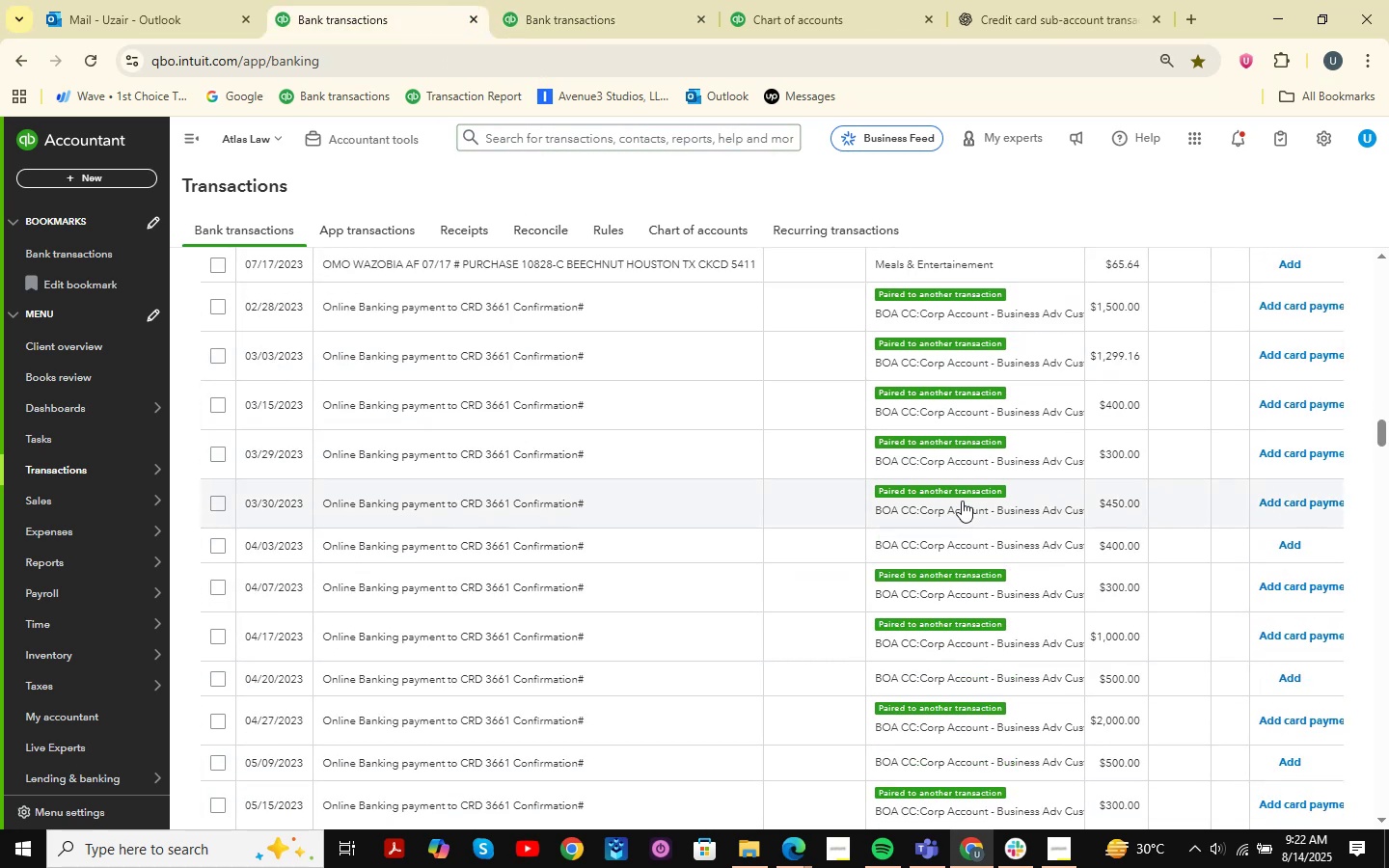 
scroll: coordinate [899, 436], scroll_direction: up, amount: 42.0
 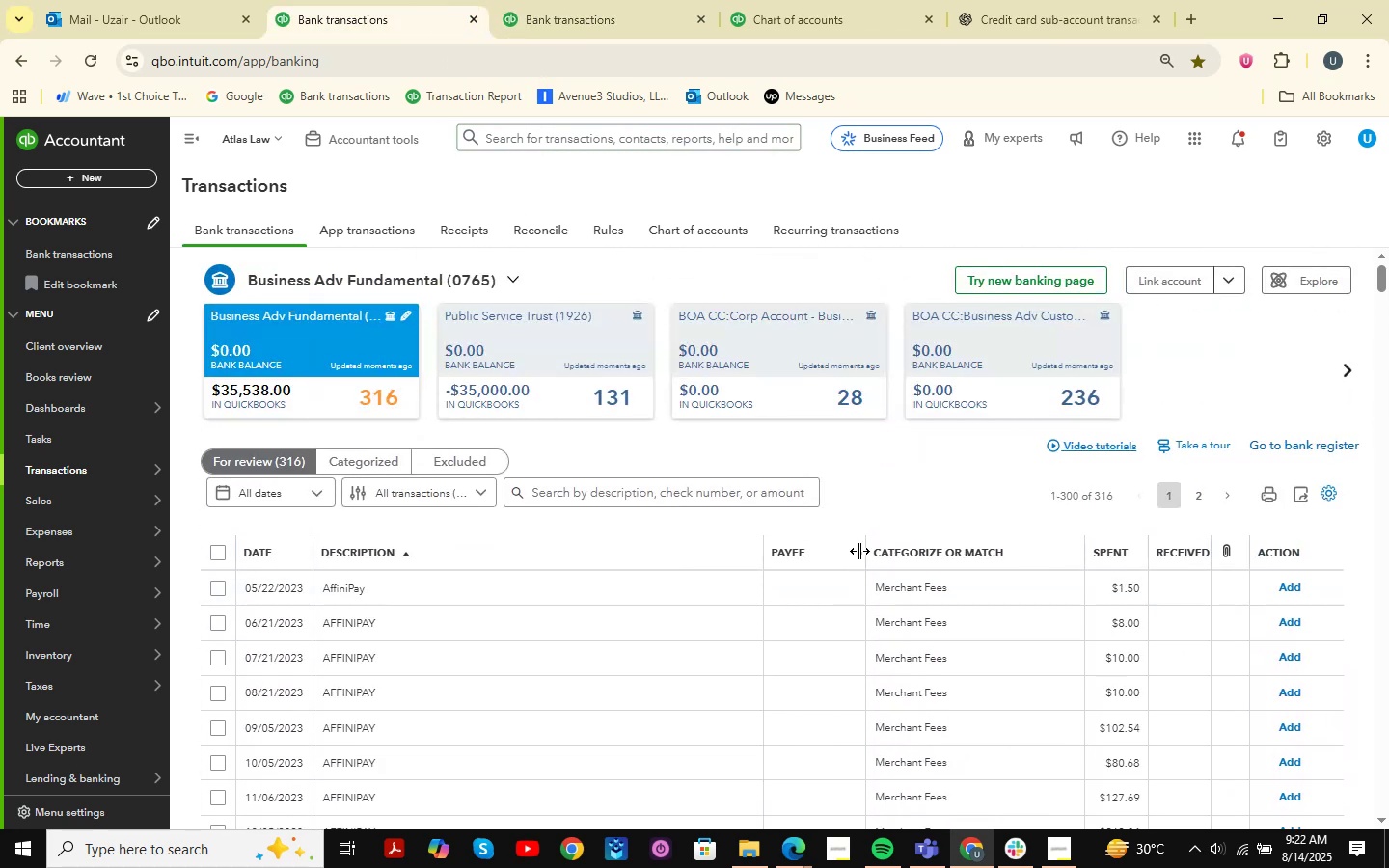 
left_click_drag(start_coordinate=[862, 551], to_coordinate=[831, 551])
 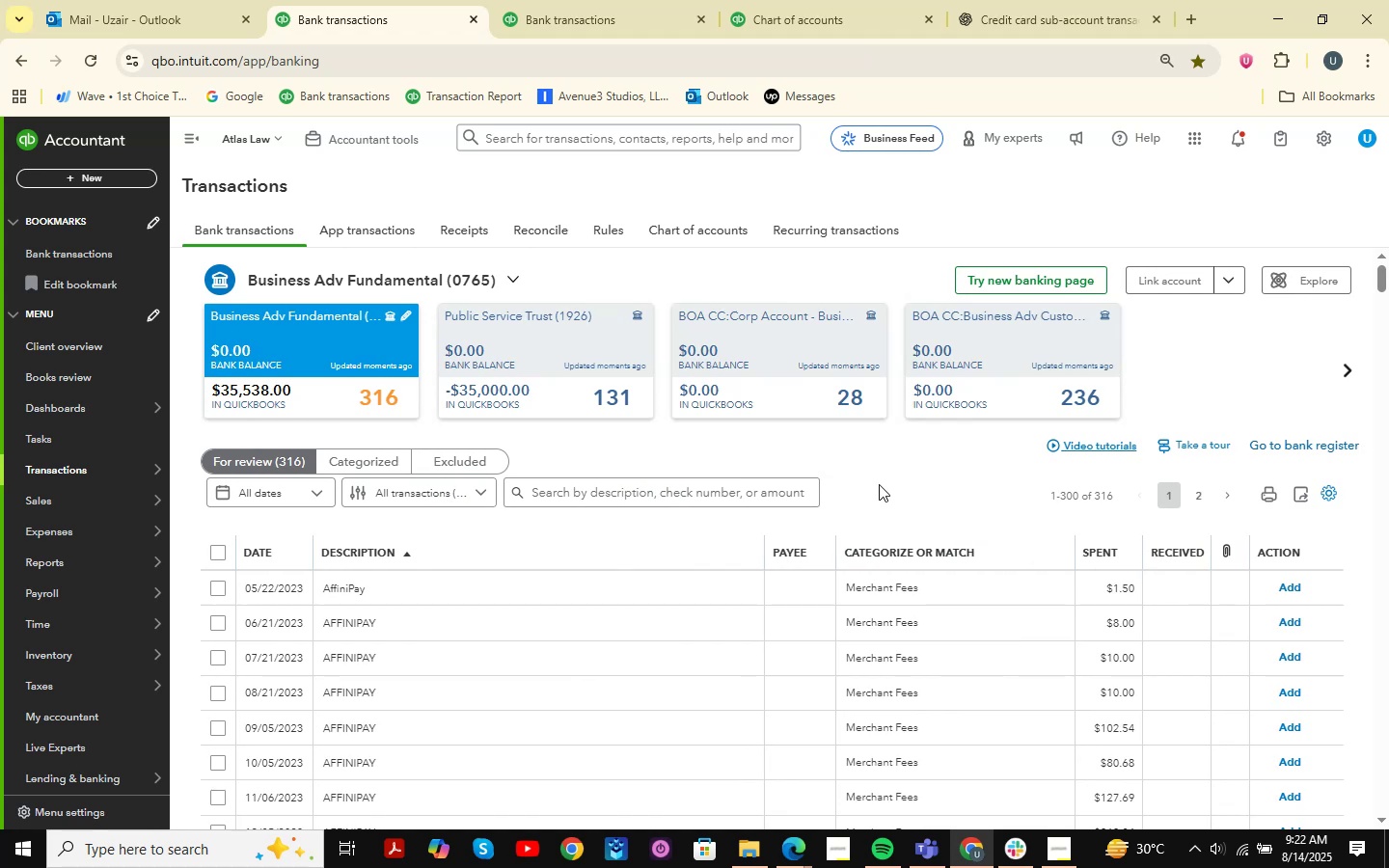 
scroll: coordinate [876, 499], scroll_direction: down, amount: 33.0
 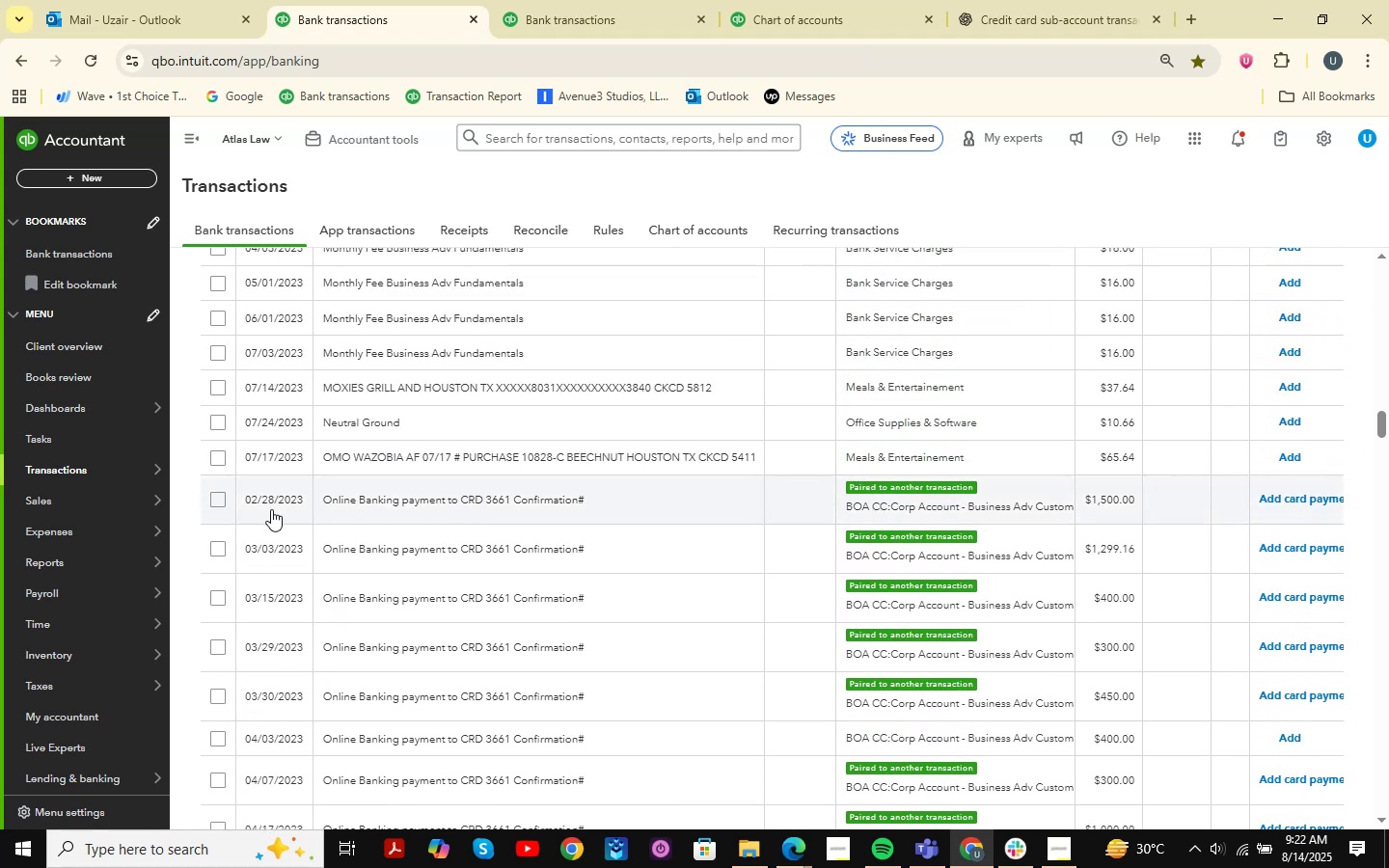 
left_click([524, 0])
 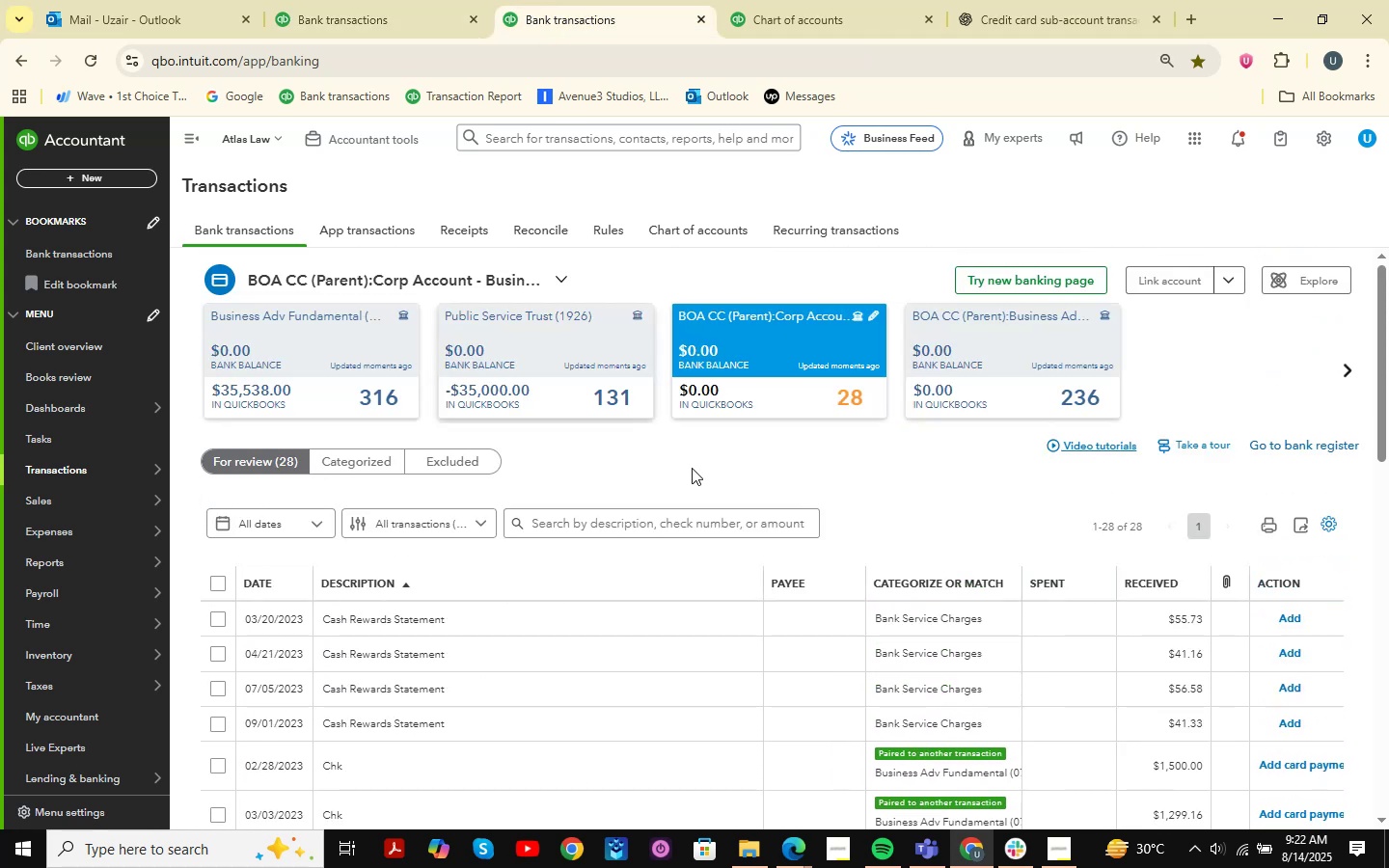 
scroll: coordinate [708, 519], scroll_direction: down, amount: 4.0
 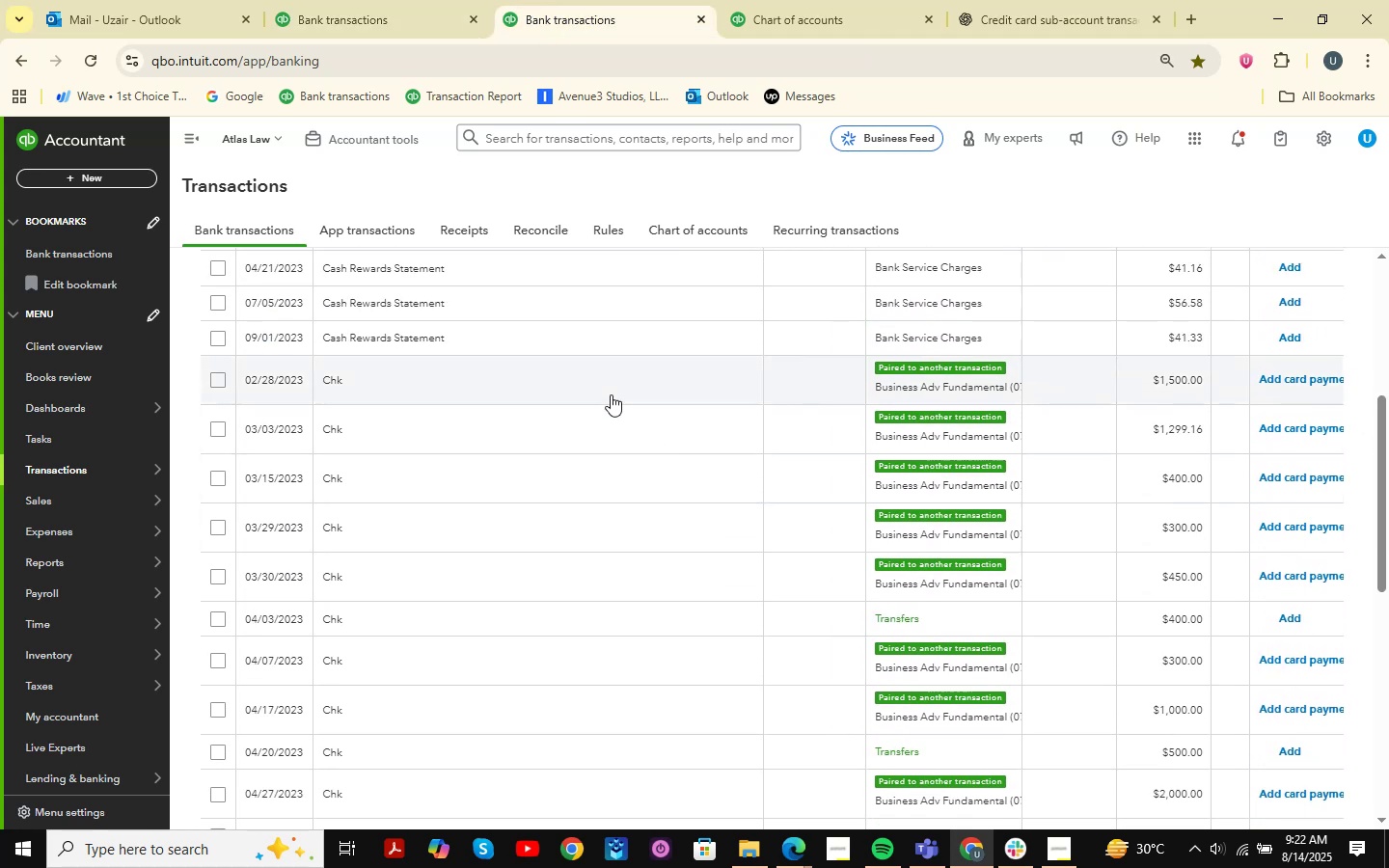 
left_click([610, 393])
 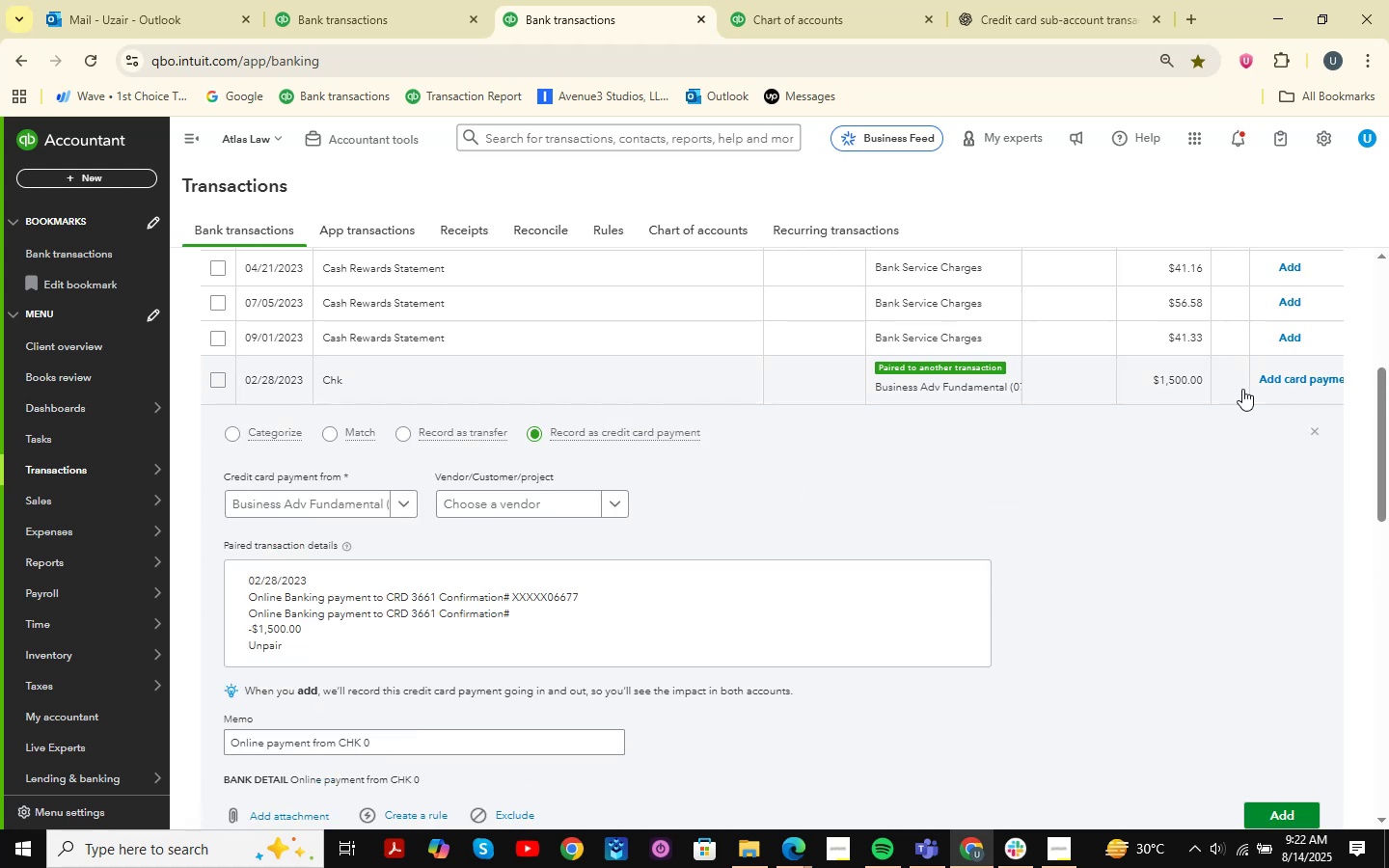 
left_click([1321, 438])
 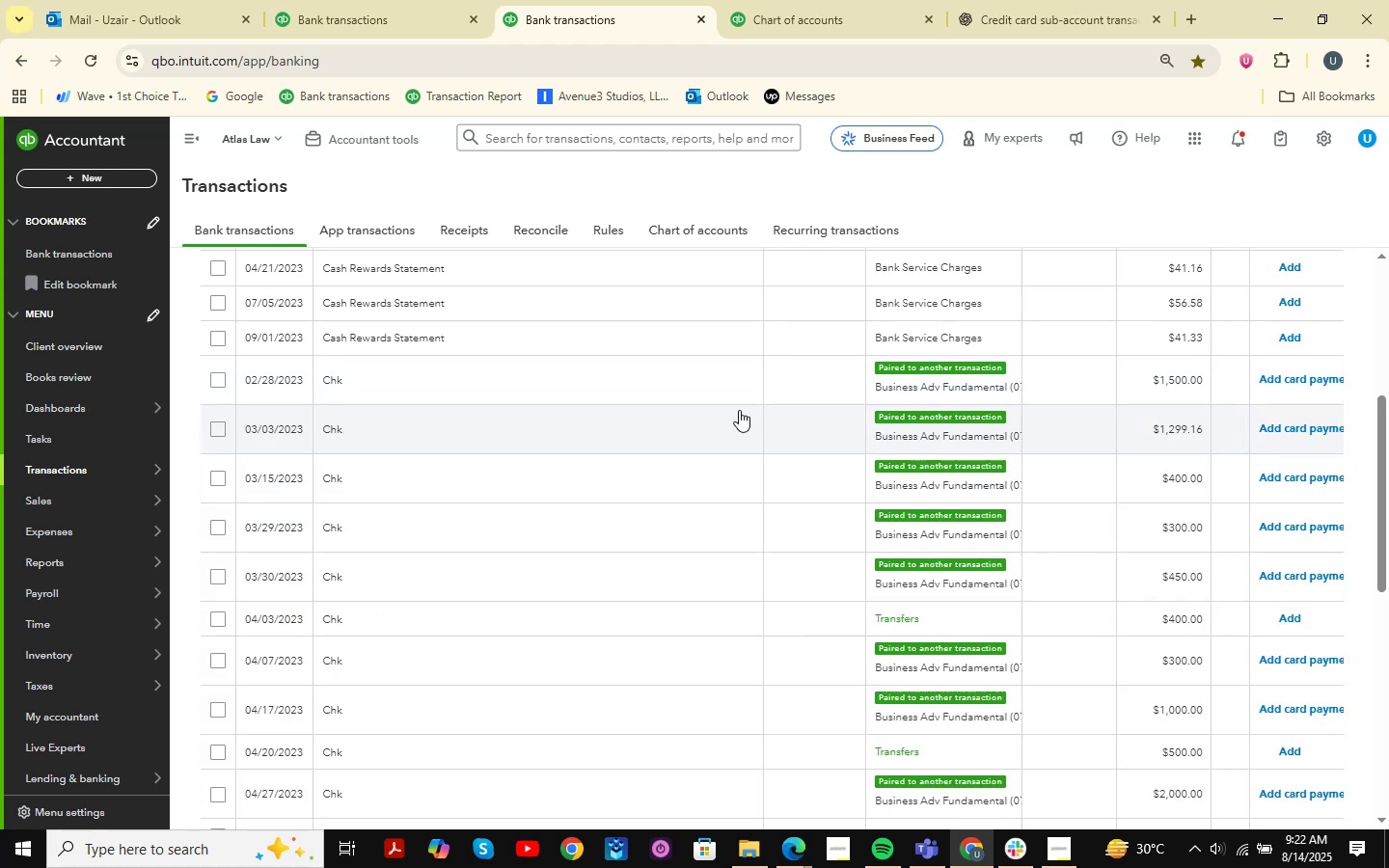 
scroll: coordinate [740, 413], scroll_direction: down, amount: 7.0
 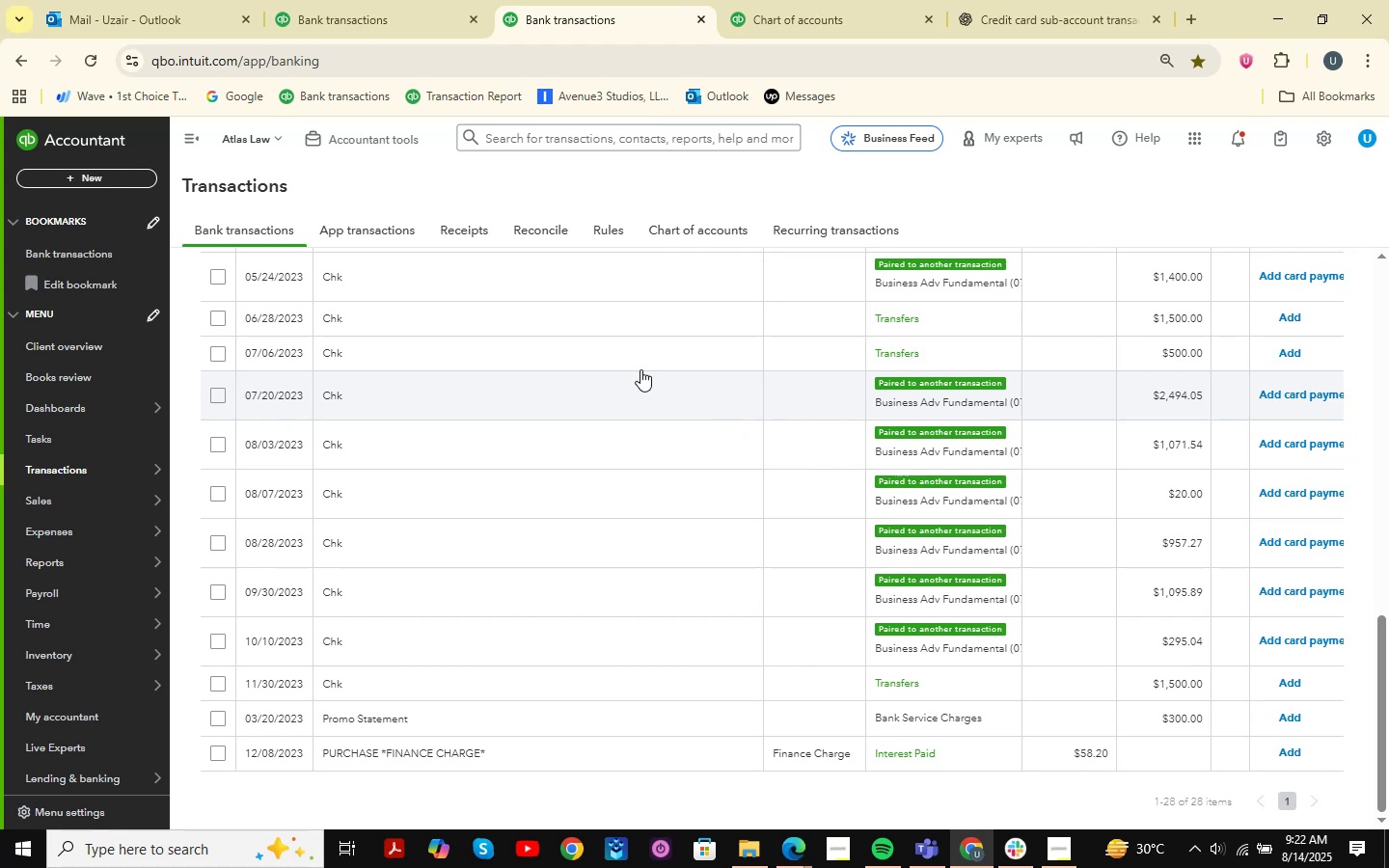 
wait(7.0)
 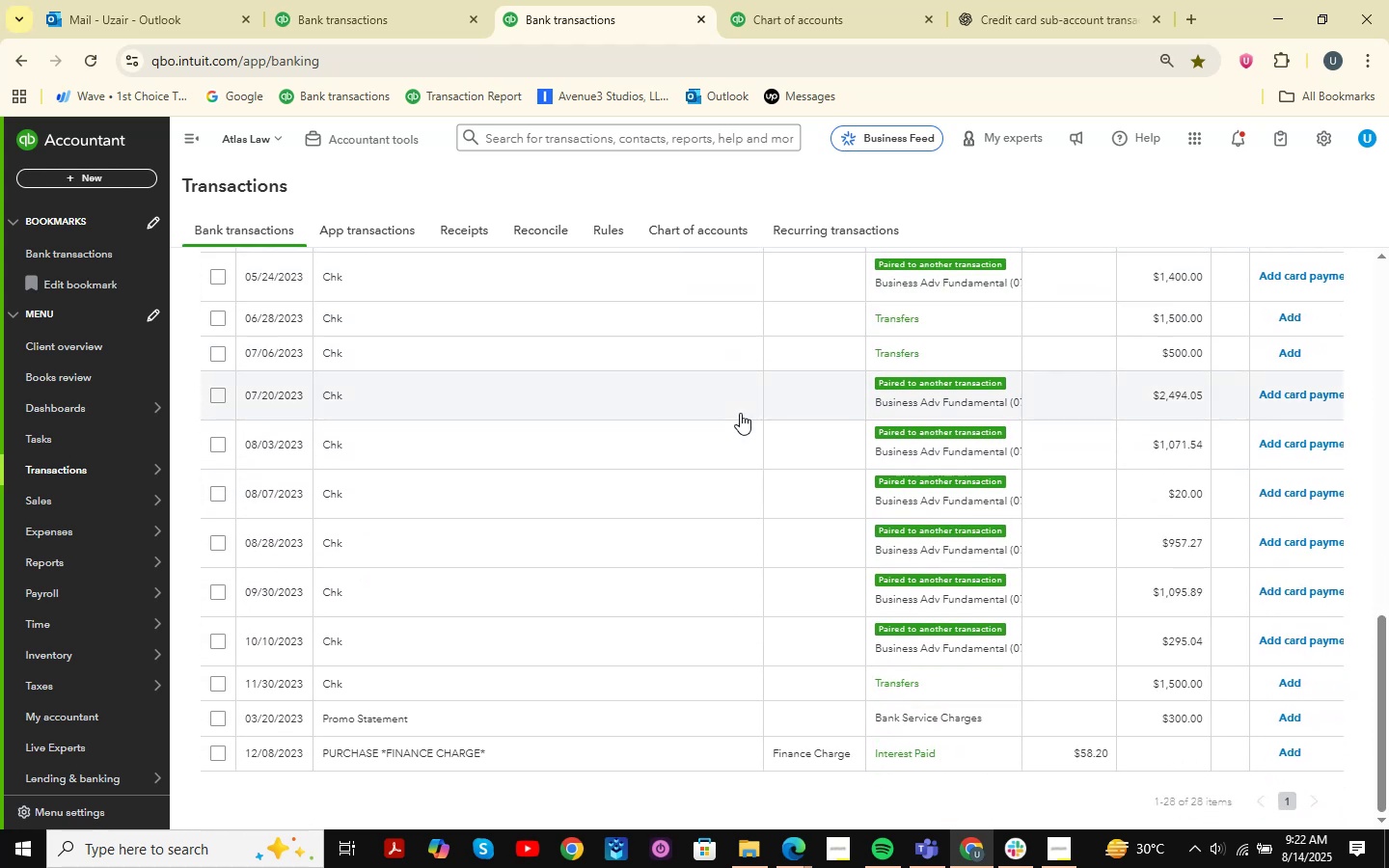 
scroll: coordinate [490, 438], scroll_direction: up, amount: 8.0
 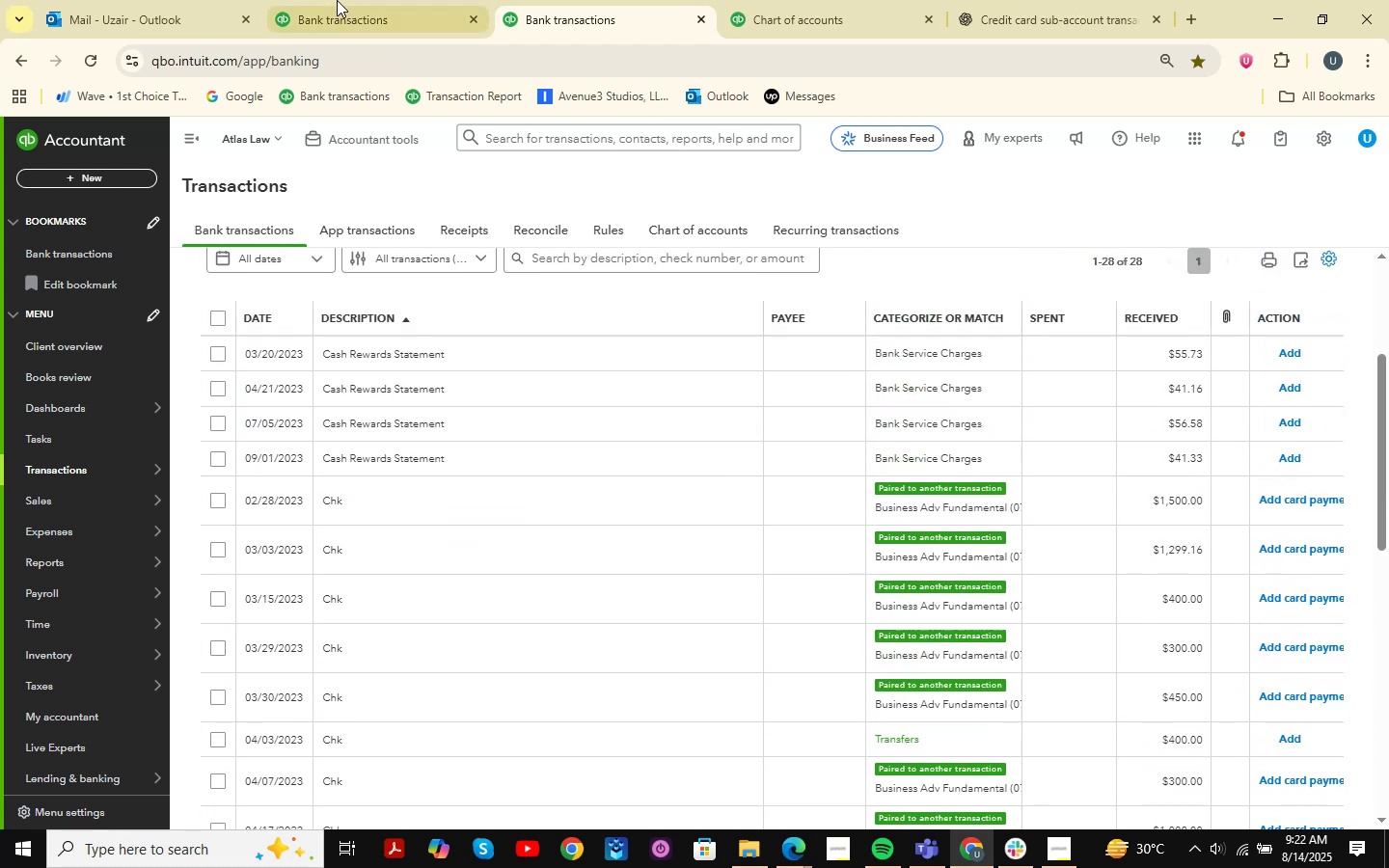 
left_click([337, 0])
 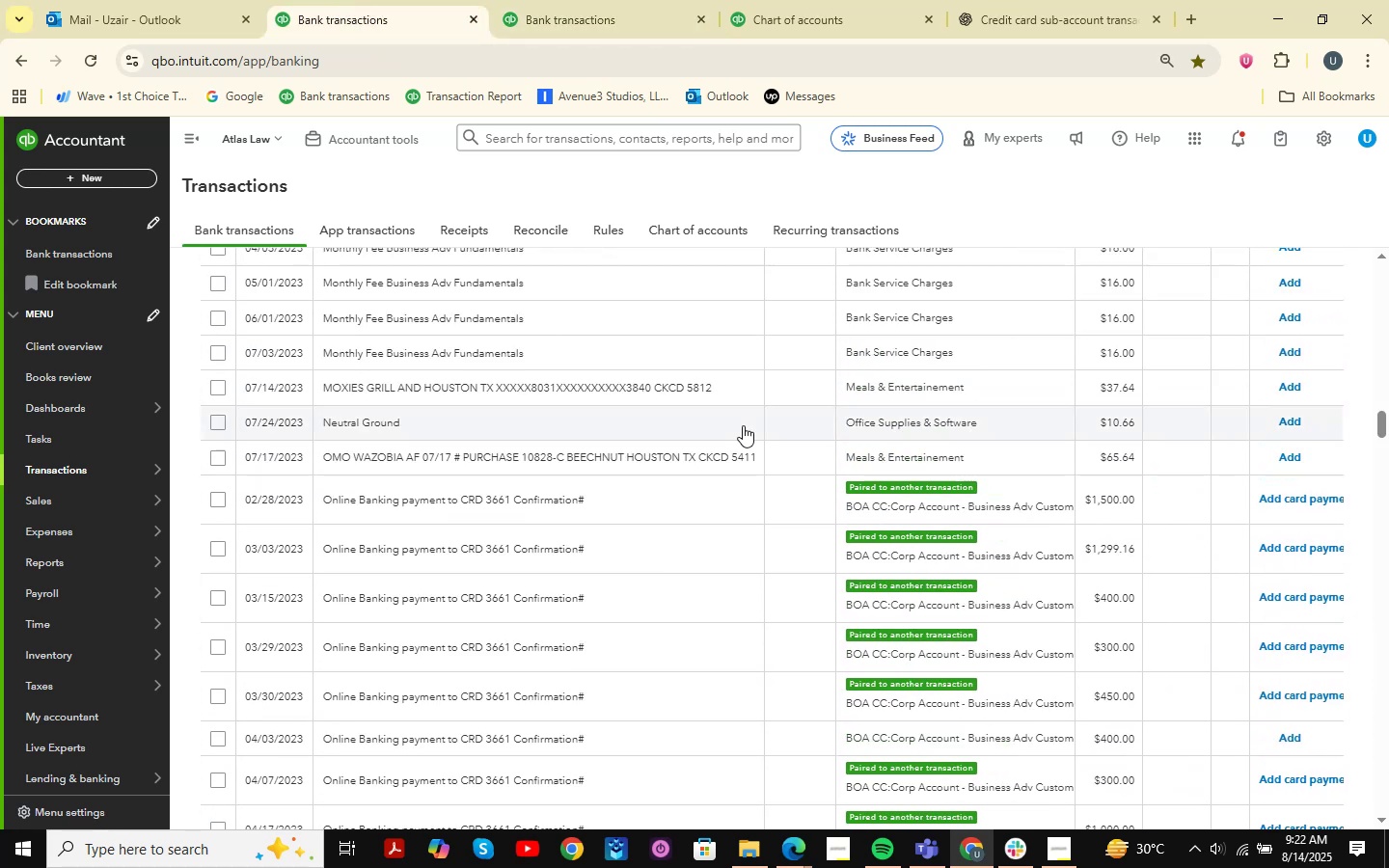 
scroll: coordinate [743, 425], scroll_direction: down, amount: 1.0
 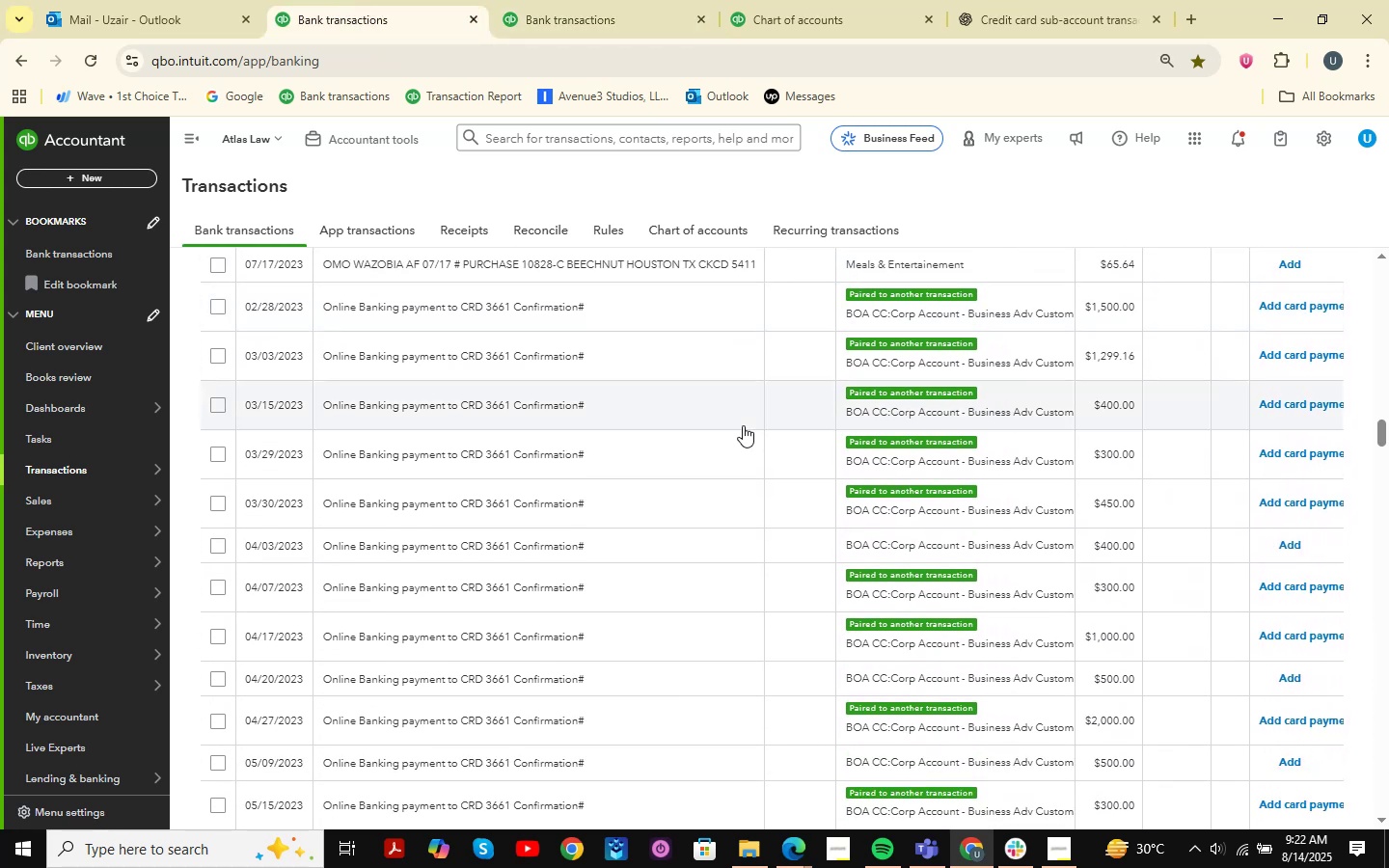 
scroll: coordinate [743, 425], scroll_direction: up, amount: 4.0
 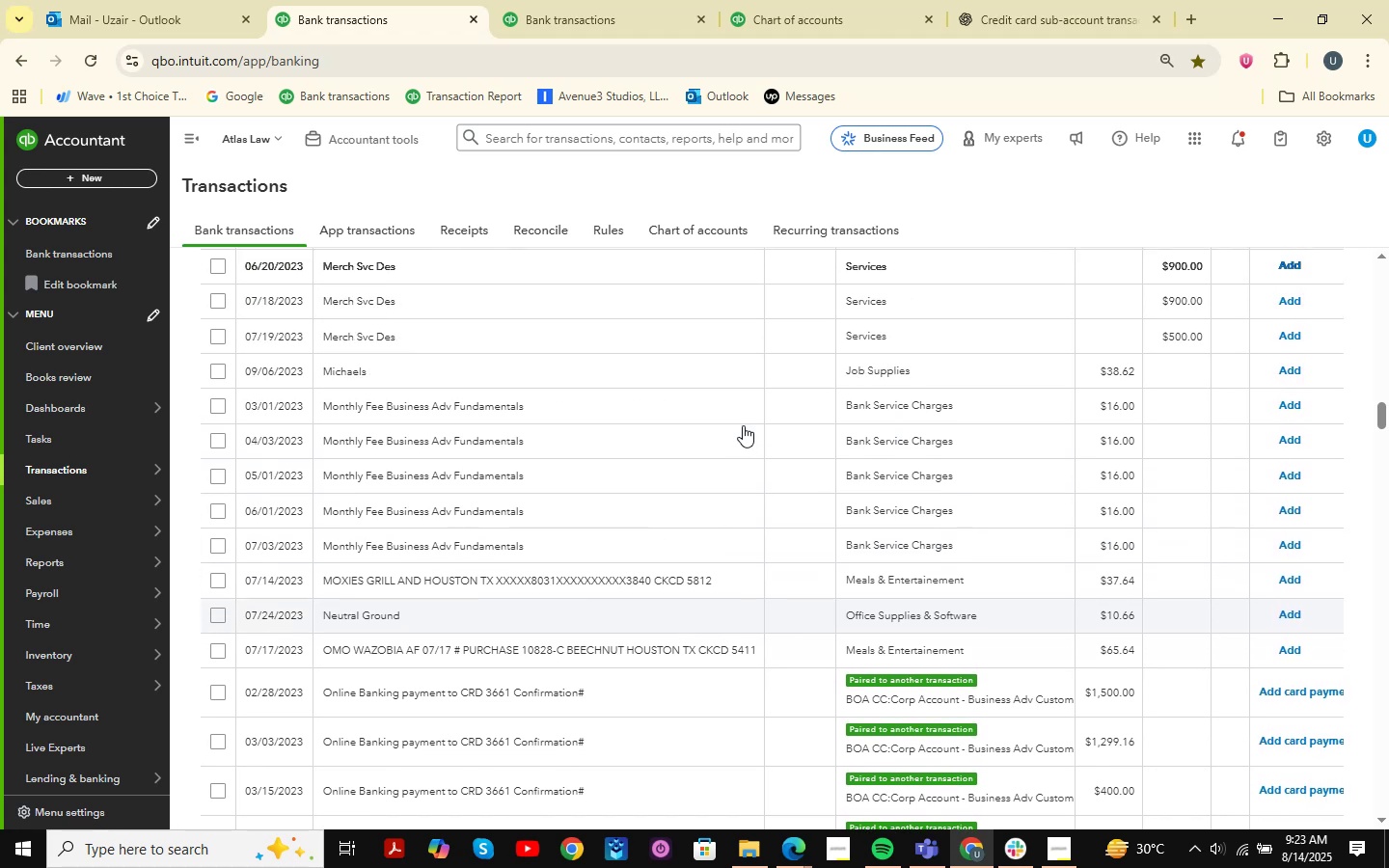 
scroll: coordinate [743, 425], scroll_direction: down, amount: 1.0
 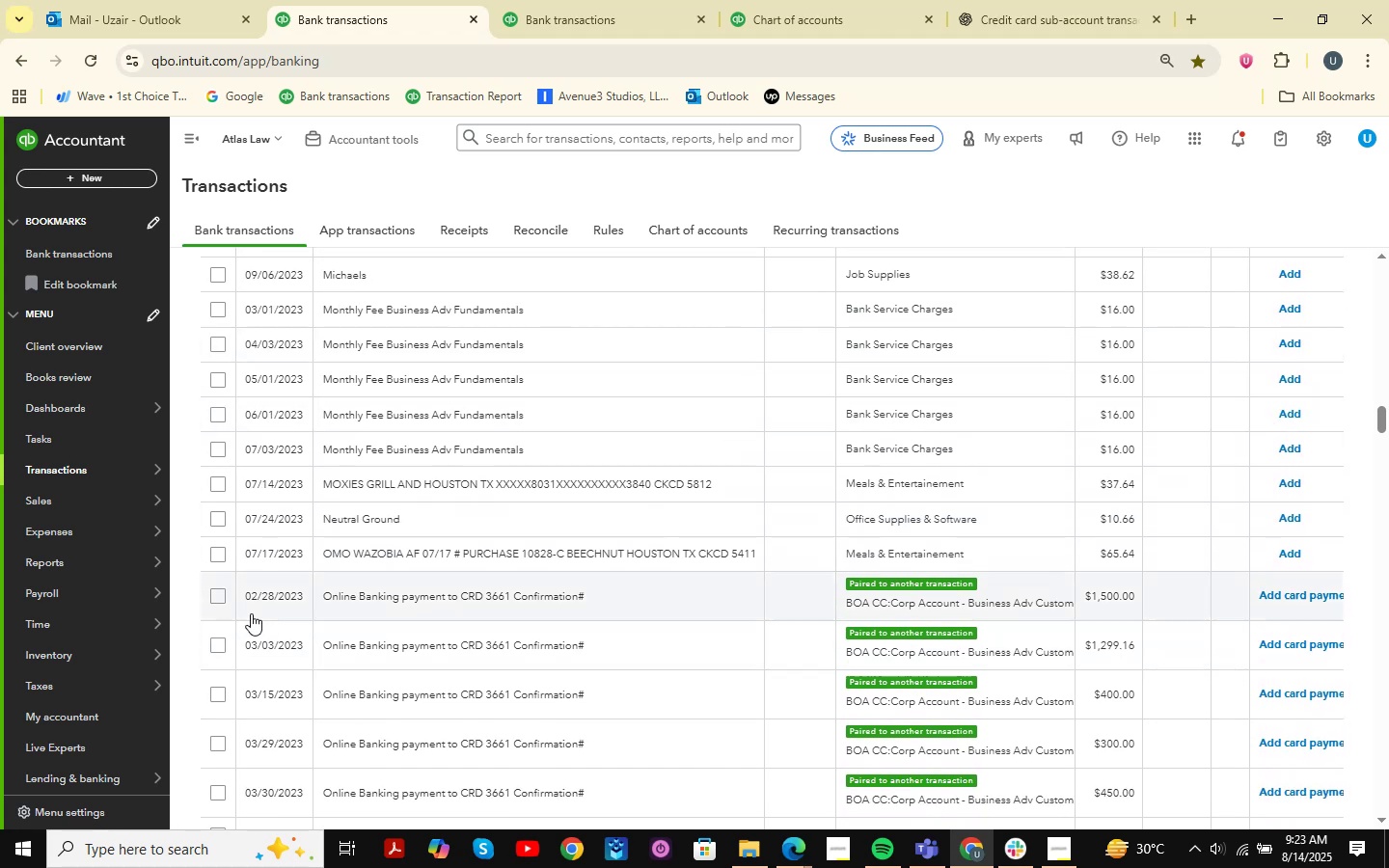 
left_click([223, 598])
 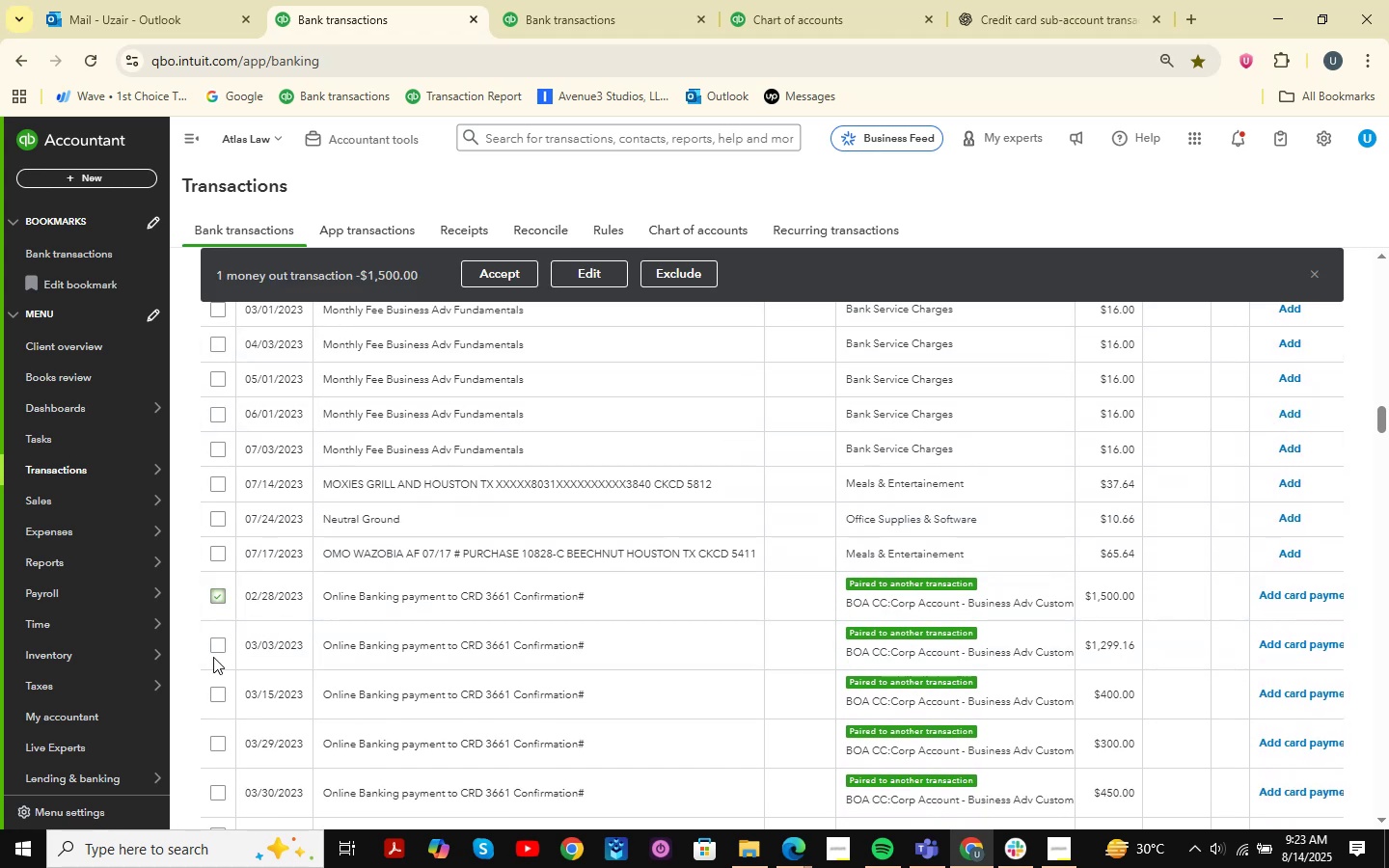 
left_click([220, 645])
 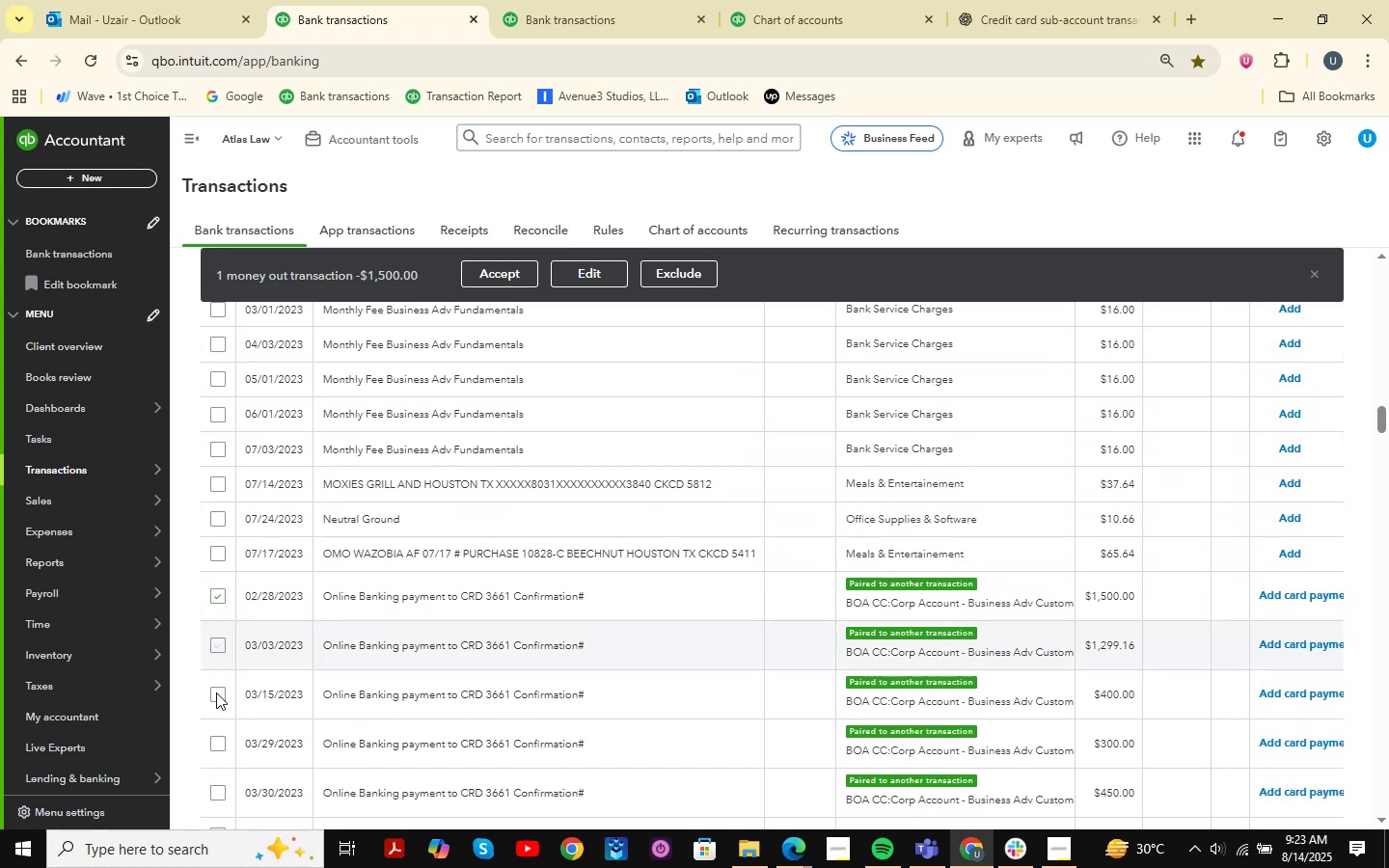 
left_click([216, 692])
 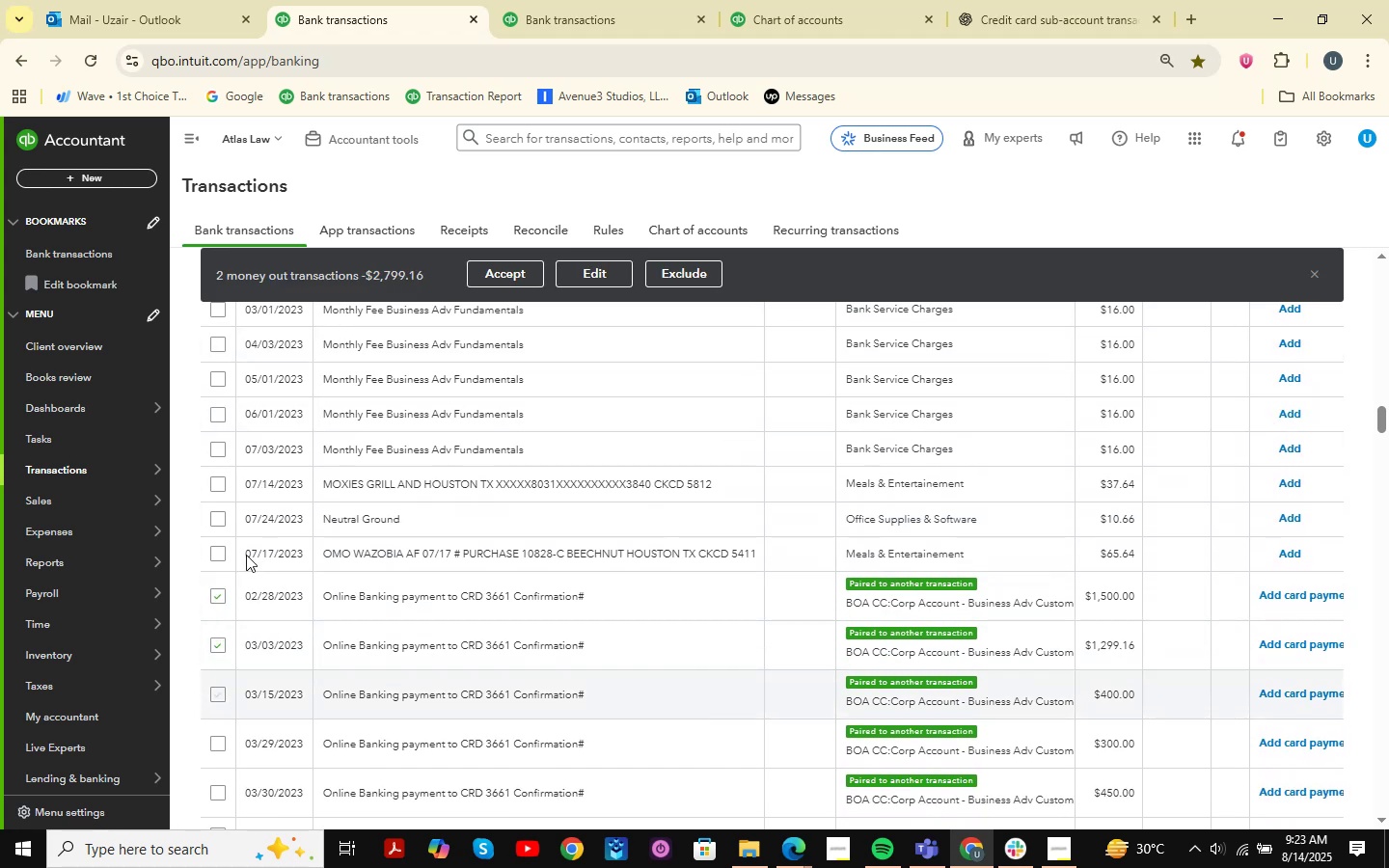 
scroll: coordinate [248, 554], scroll_direction: down, amount: 2.0
 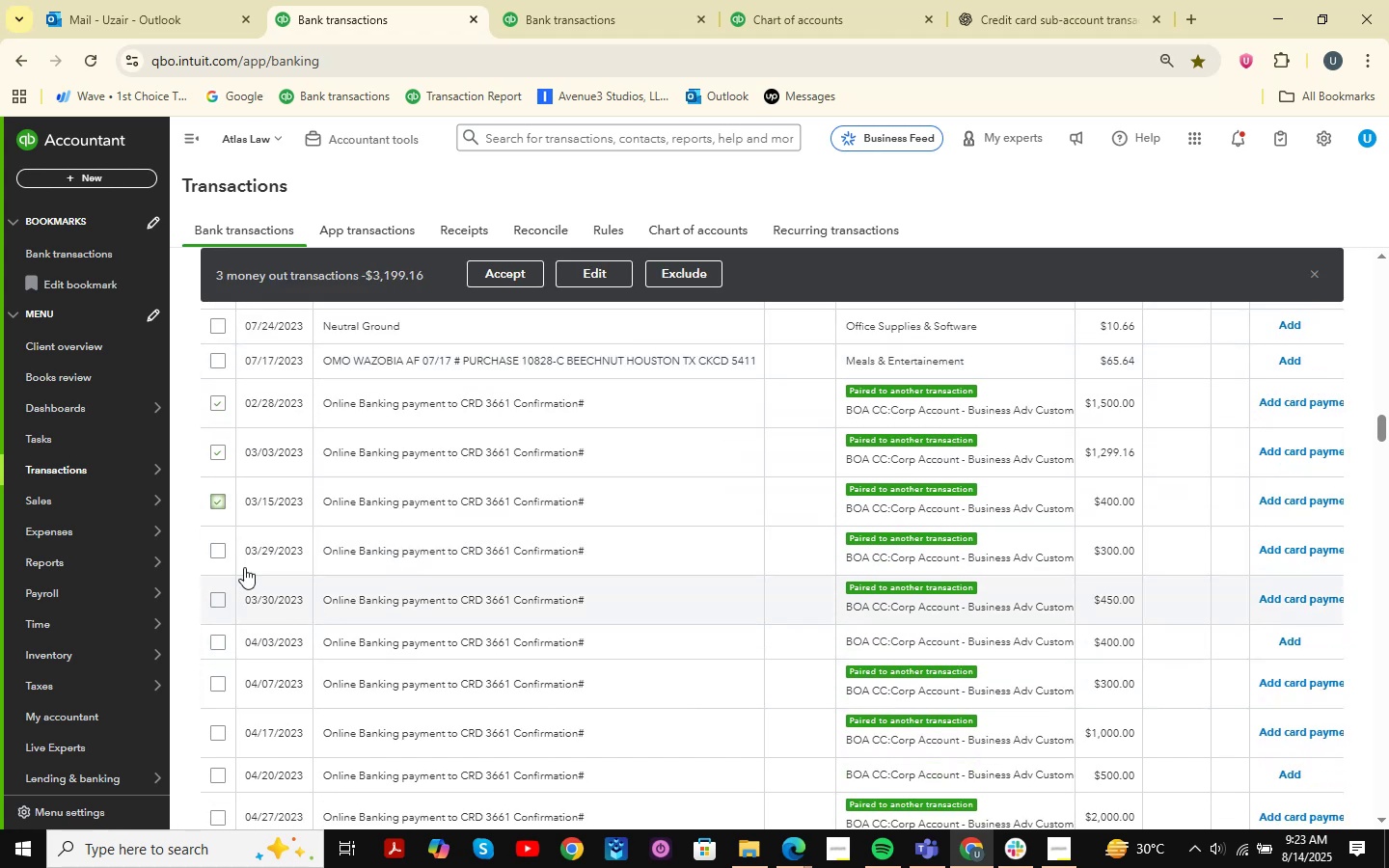 
left_click([220, 545])
 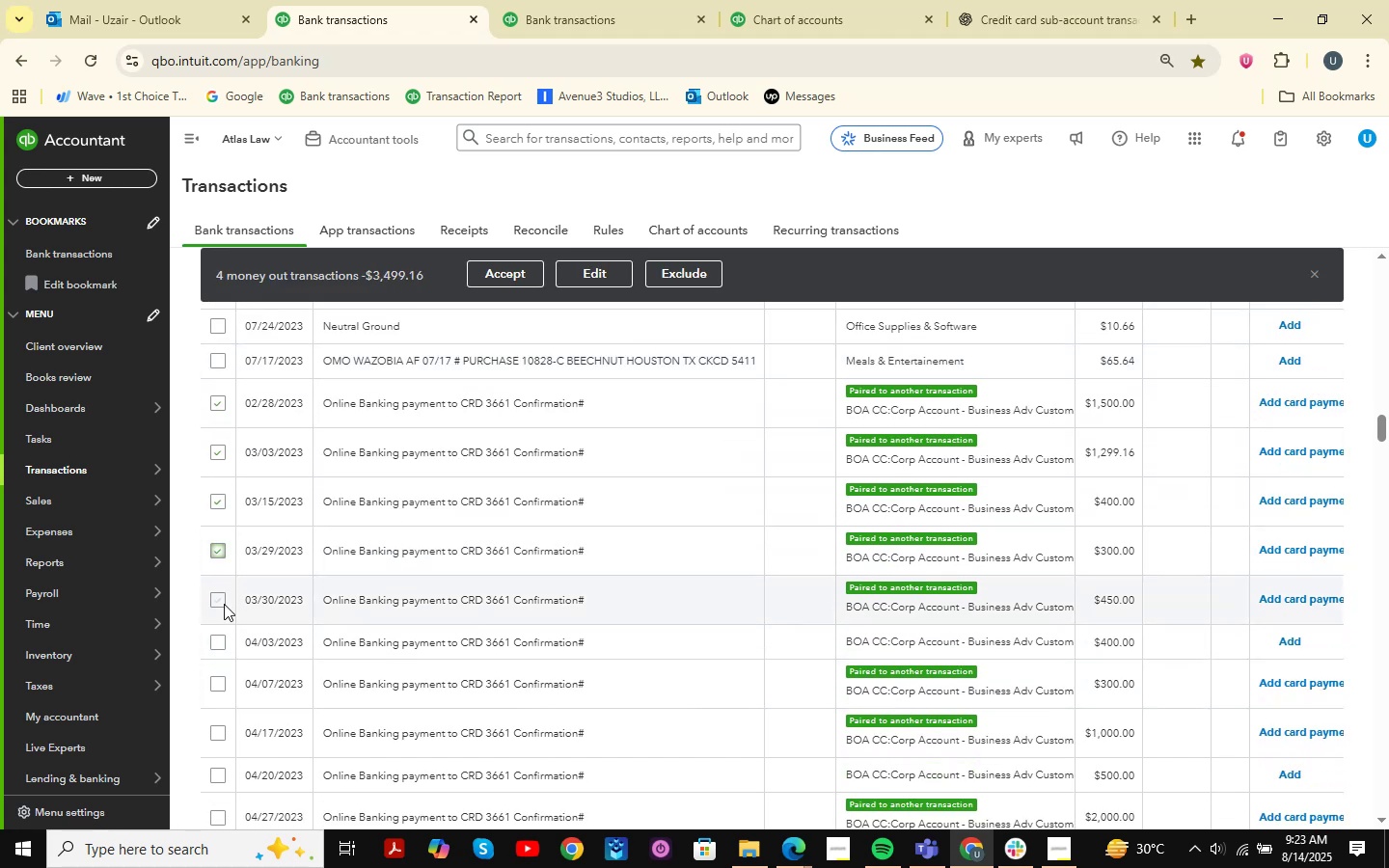 
left_click([222, 605])
 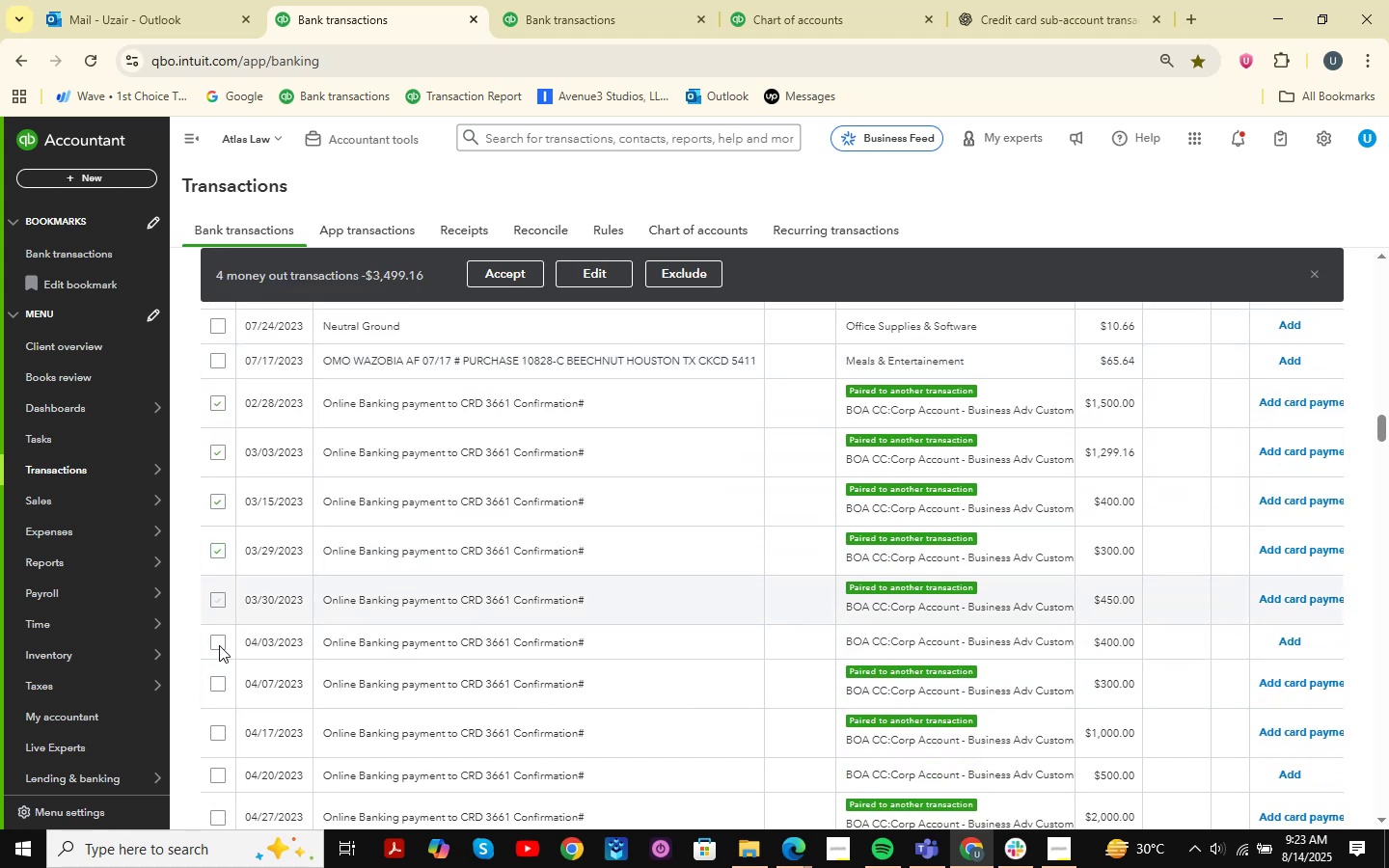 
left_click([219, 645])
 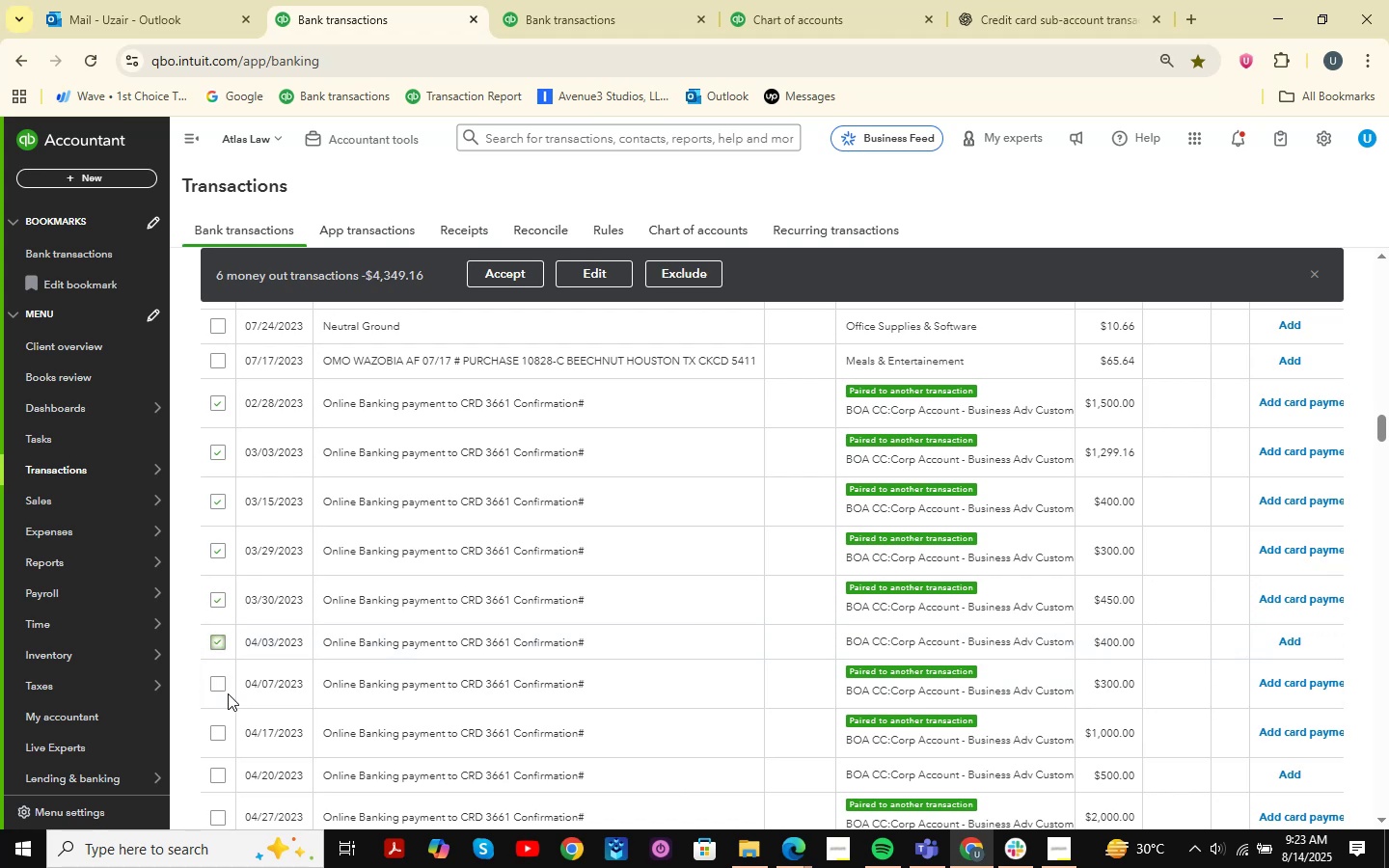 
left_click([219, 645])
 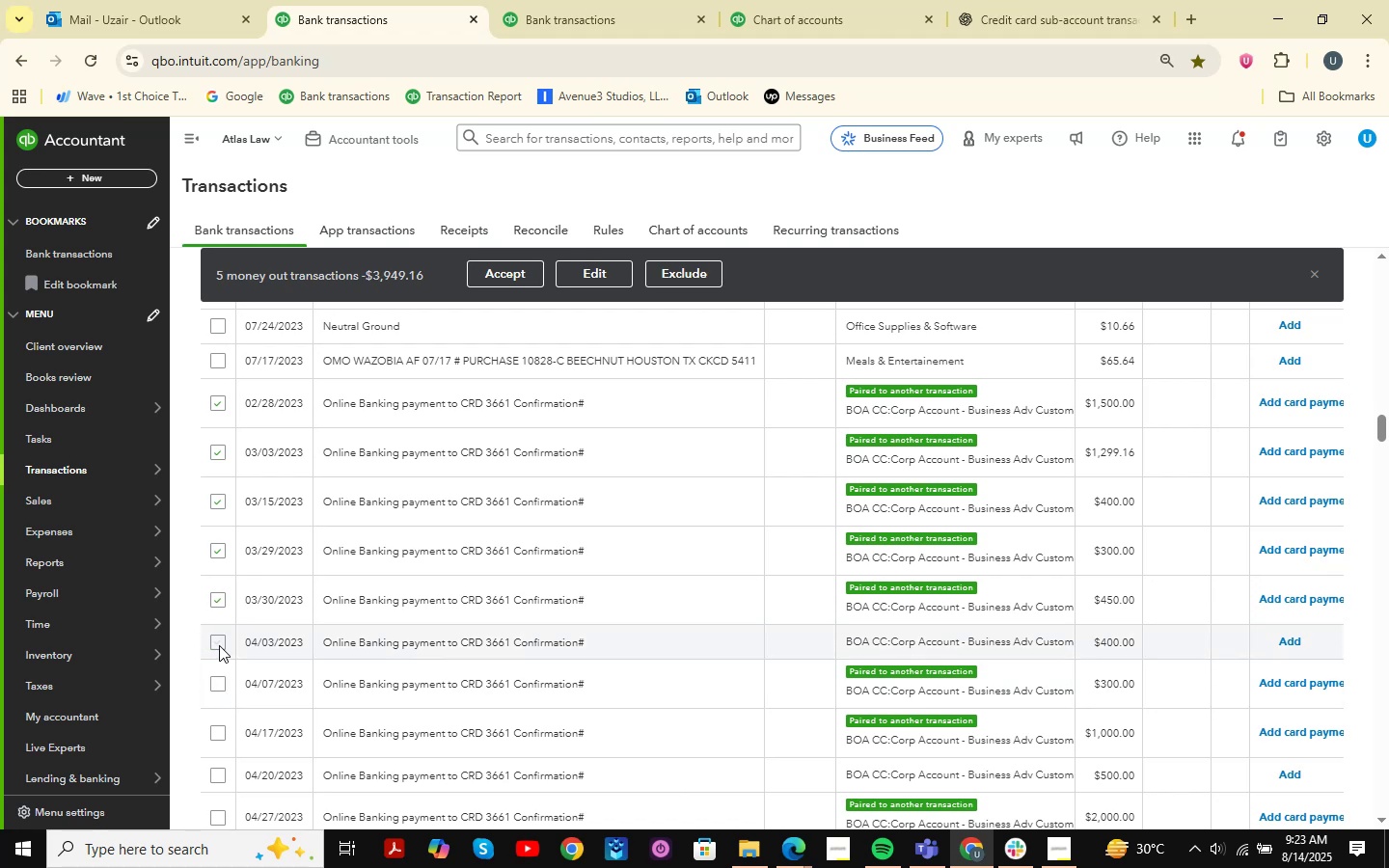 
wait(8.98)
 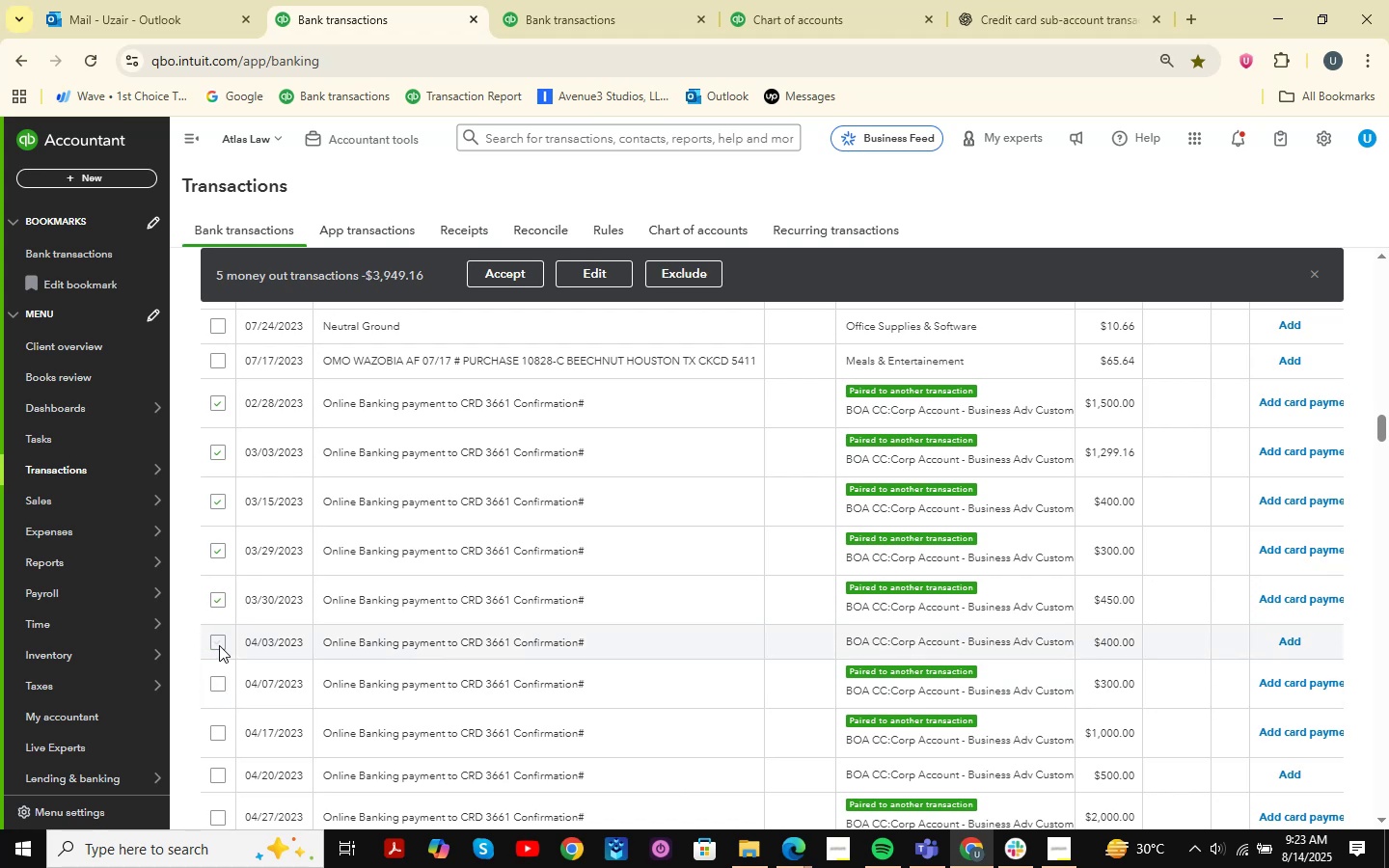 
scroll: coordinate [287, 528], scroll_direction: up, amount: 1.0
 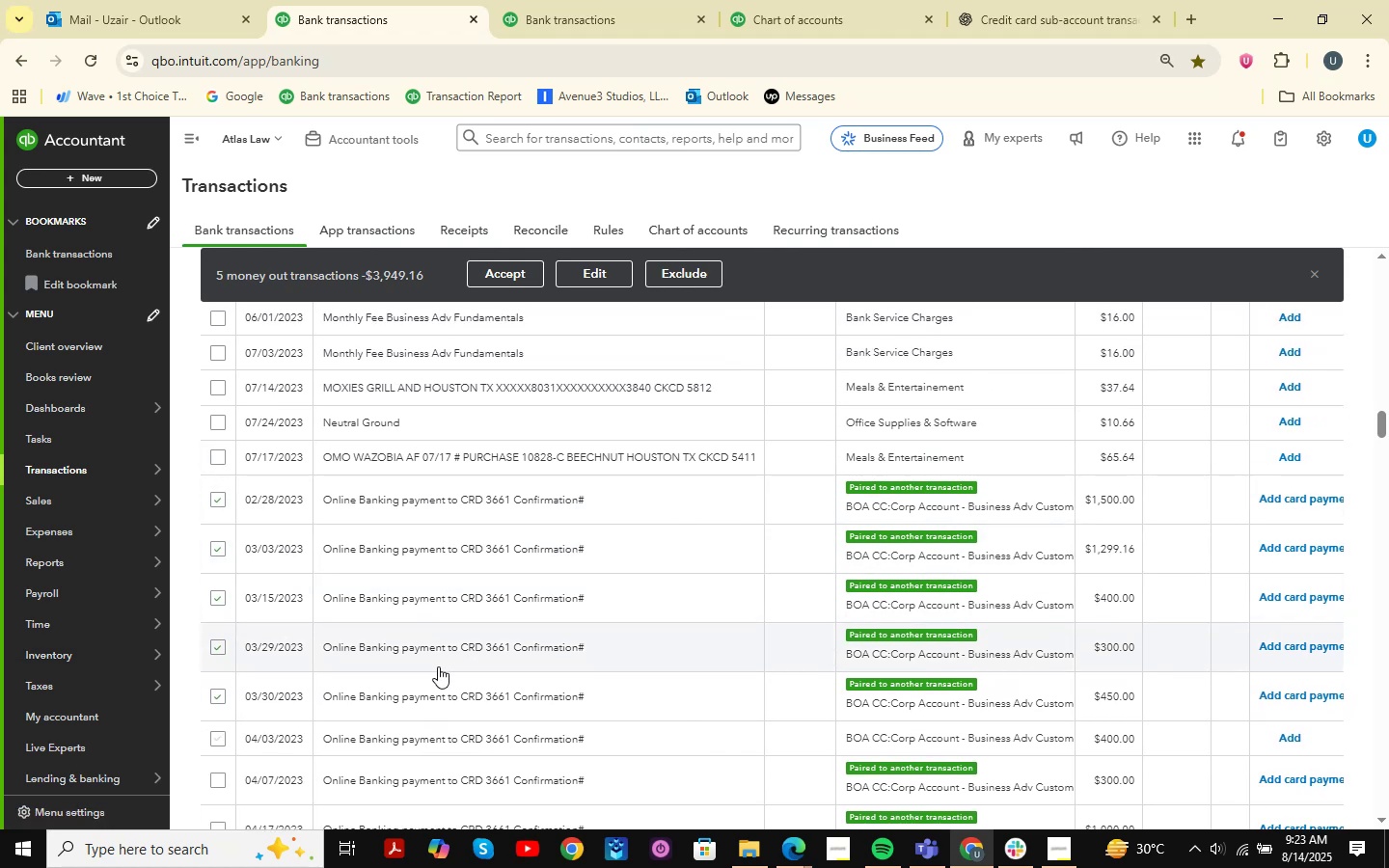 
scroll: coordinate [482, 558], scroll_direction: down, amount: 1.0
 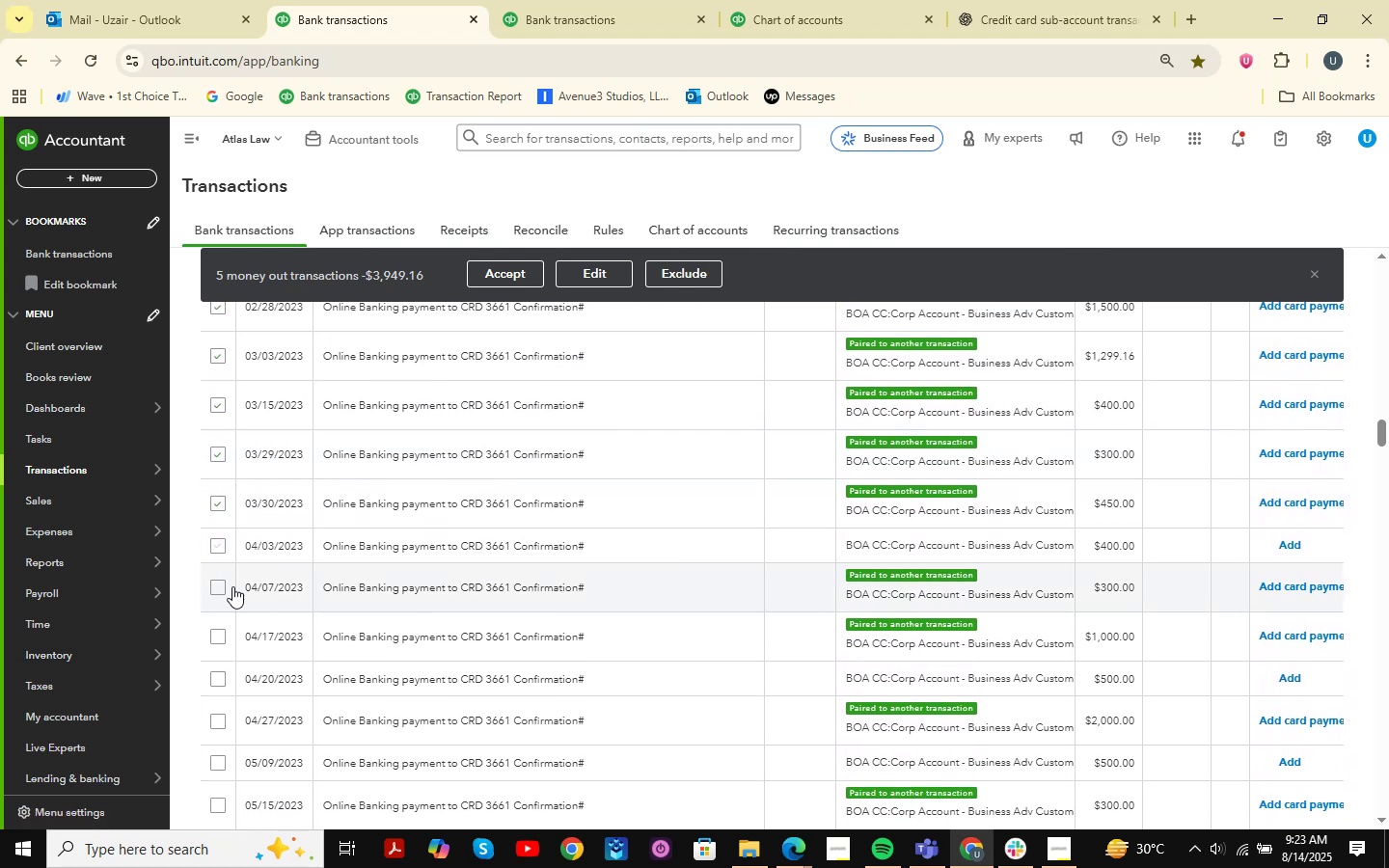 
left_click([212, 589])
 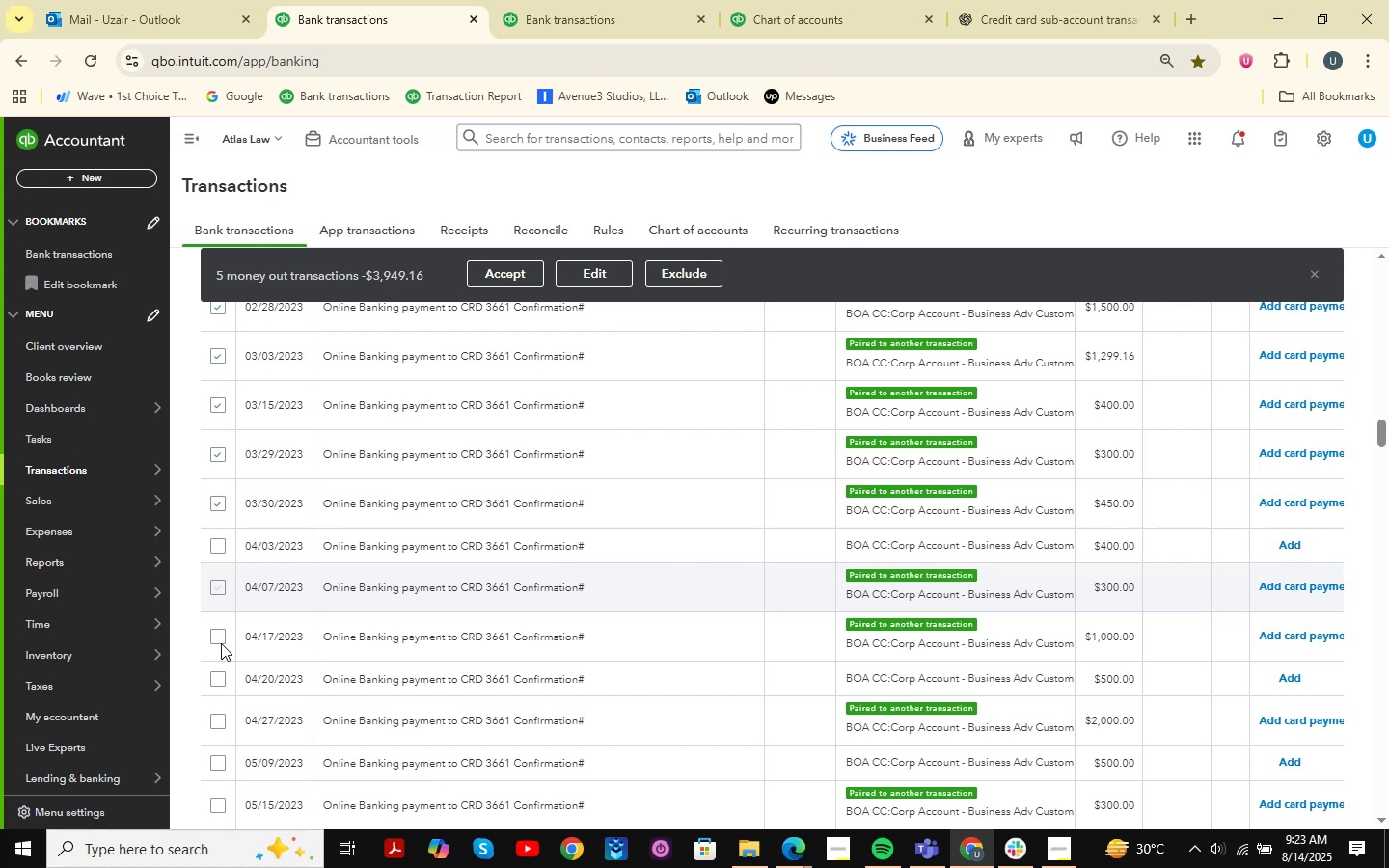 
left_click([221, 643])
 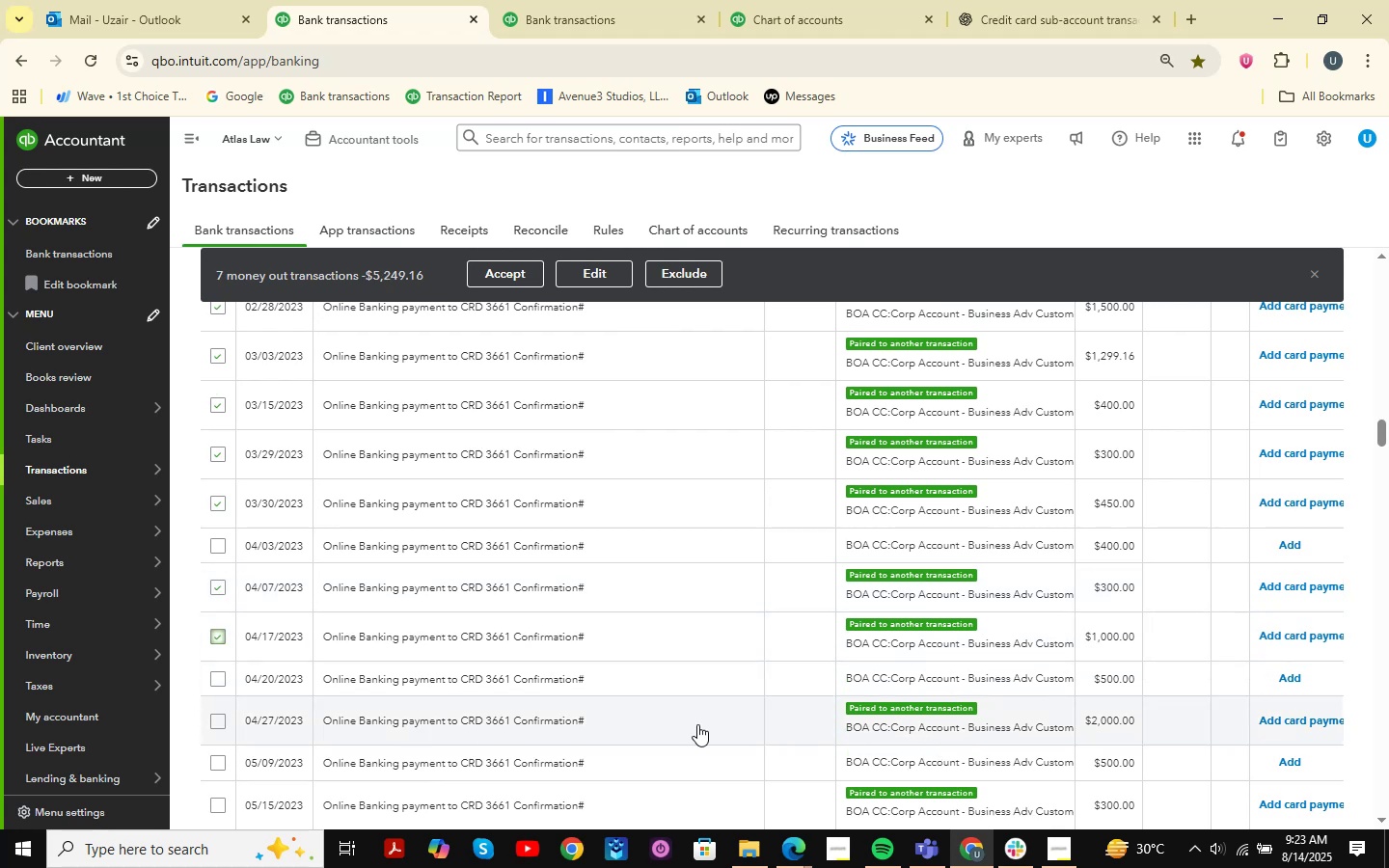 
left_click([209, 723])
 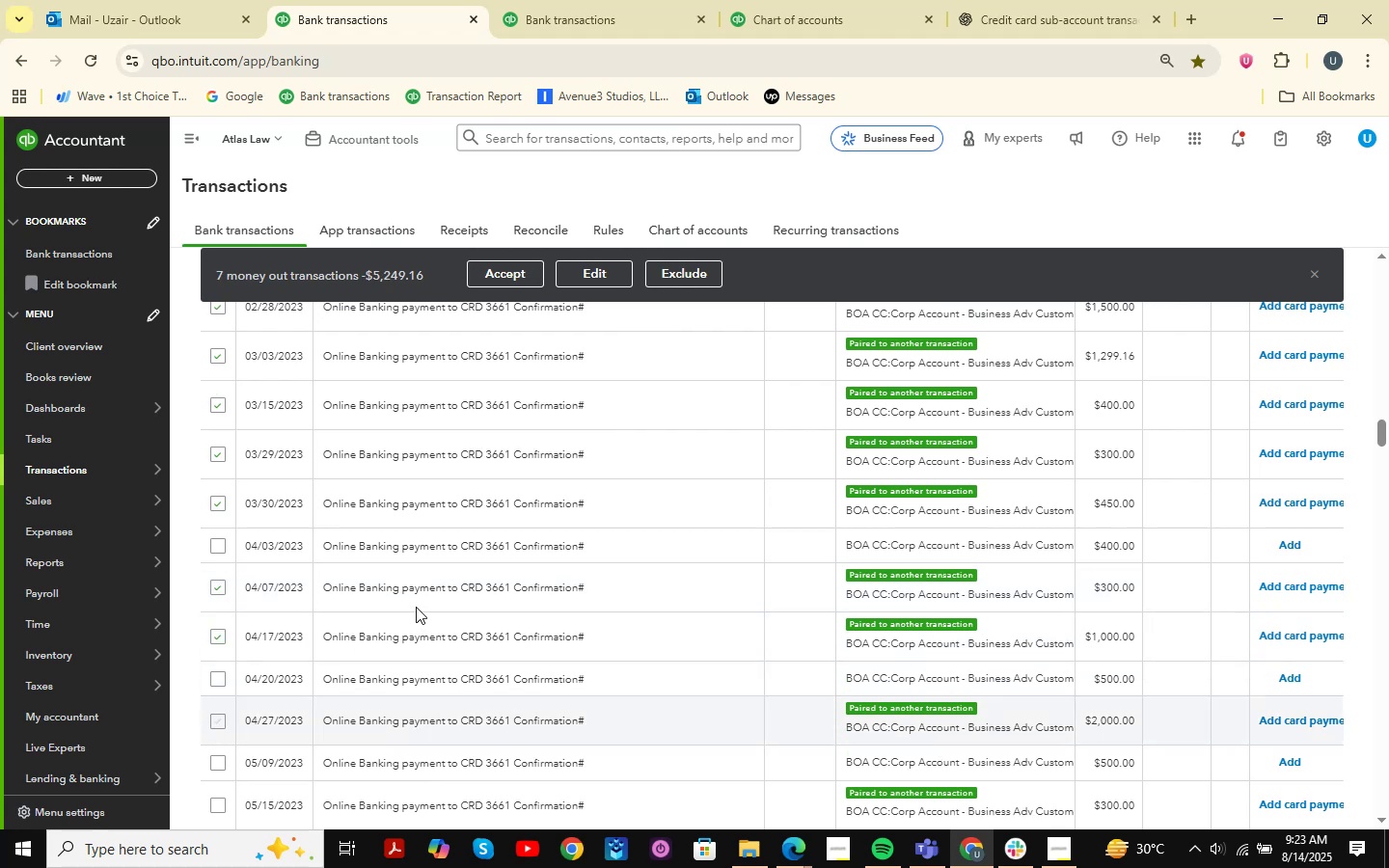 
scroll: coordinate [416, 607], scroll_direction: down, amount: 1.0
 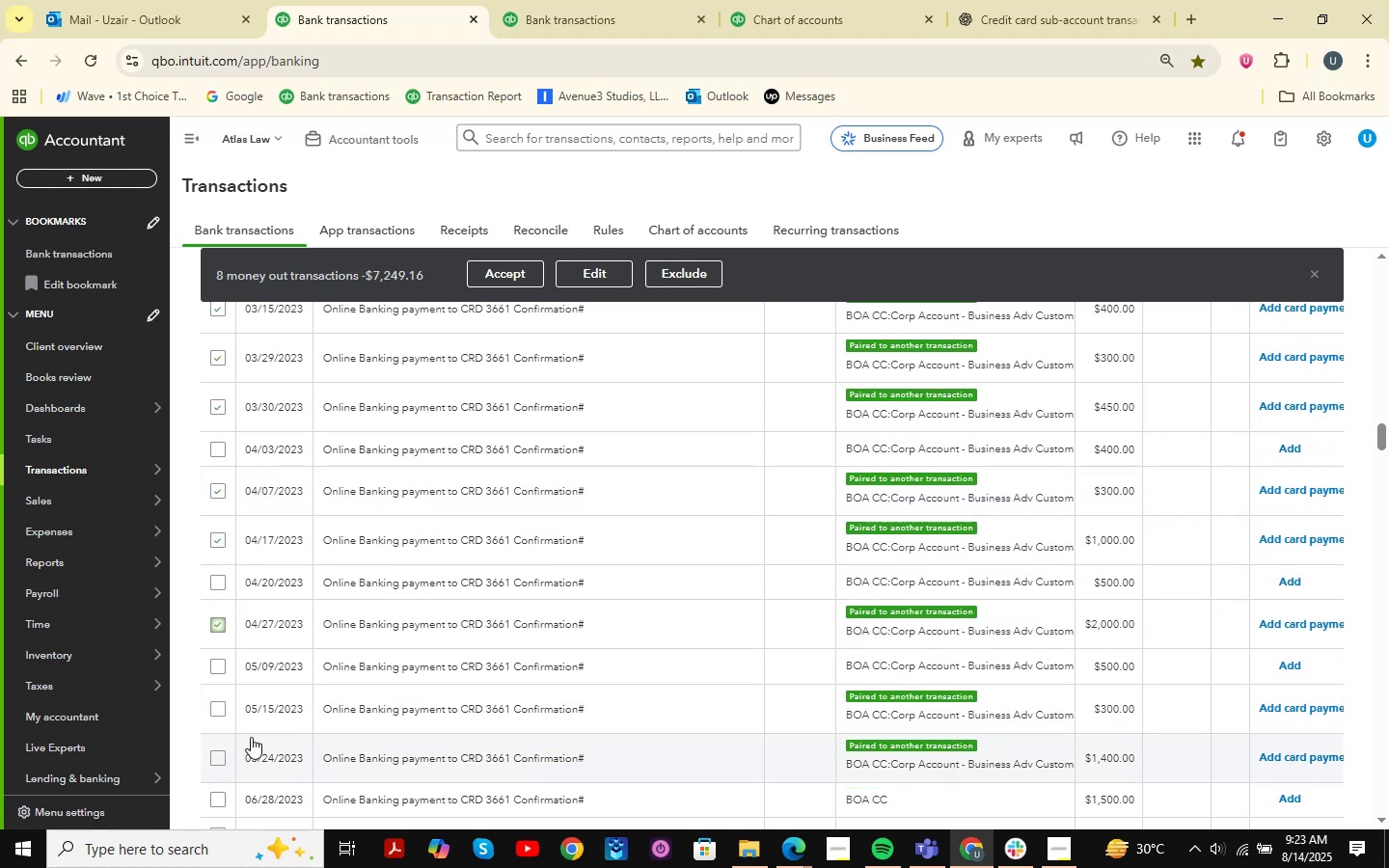 
left_click([221, 712])
 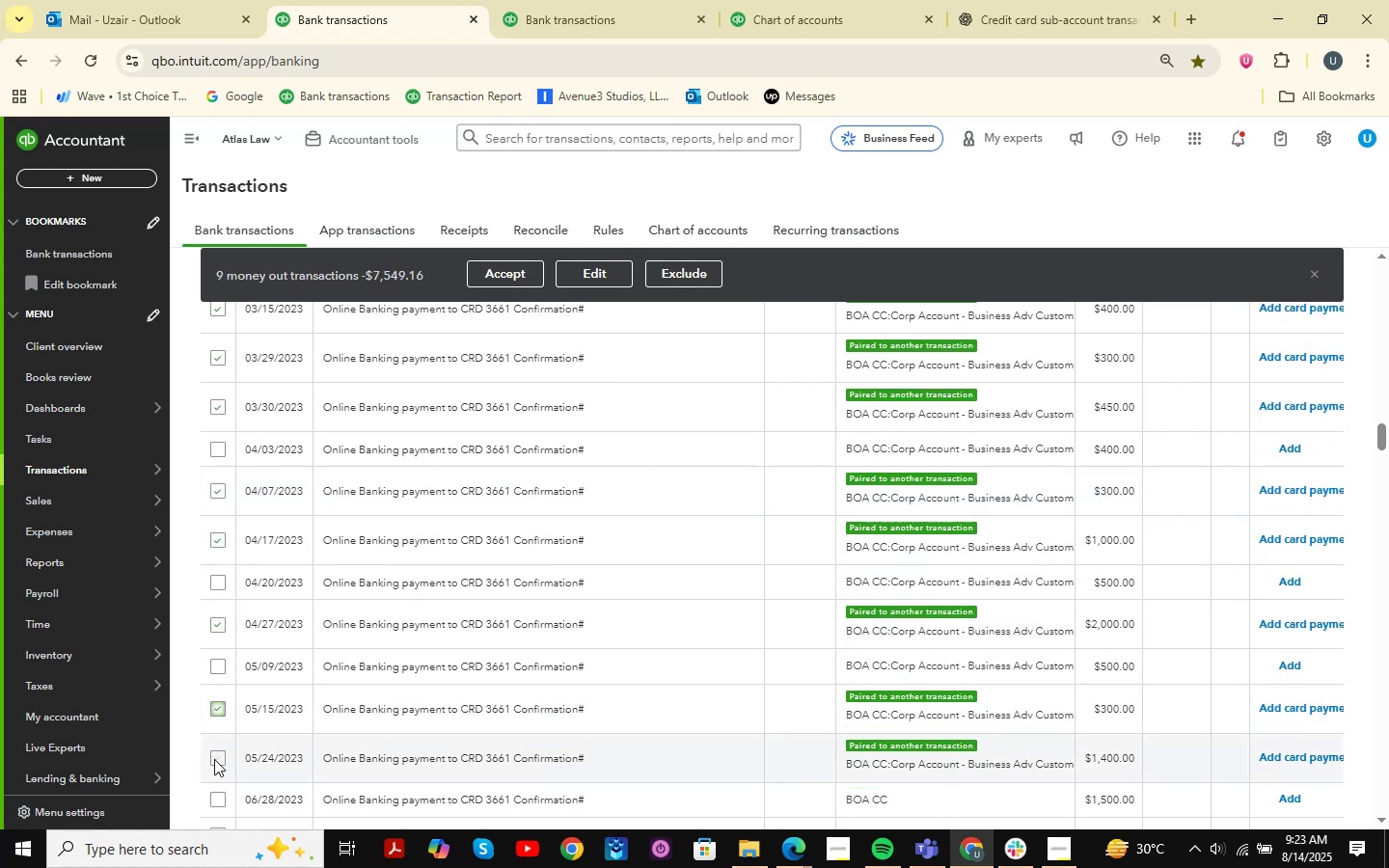 
left_click([214, 759])
 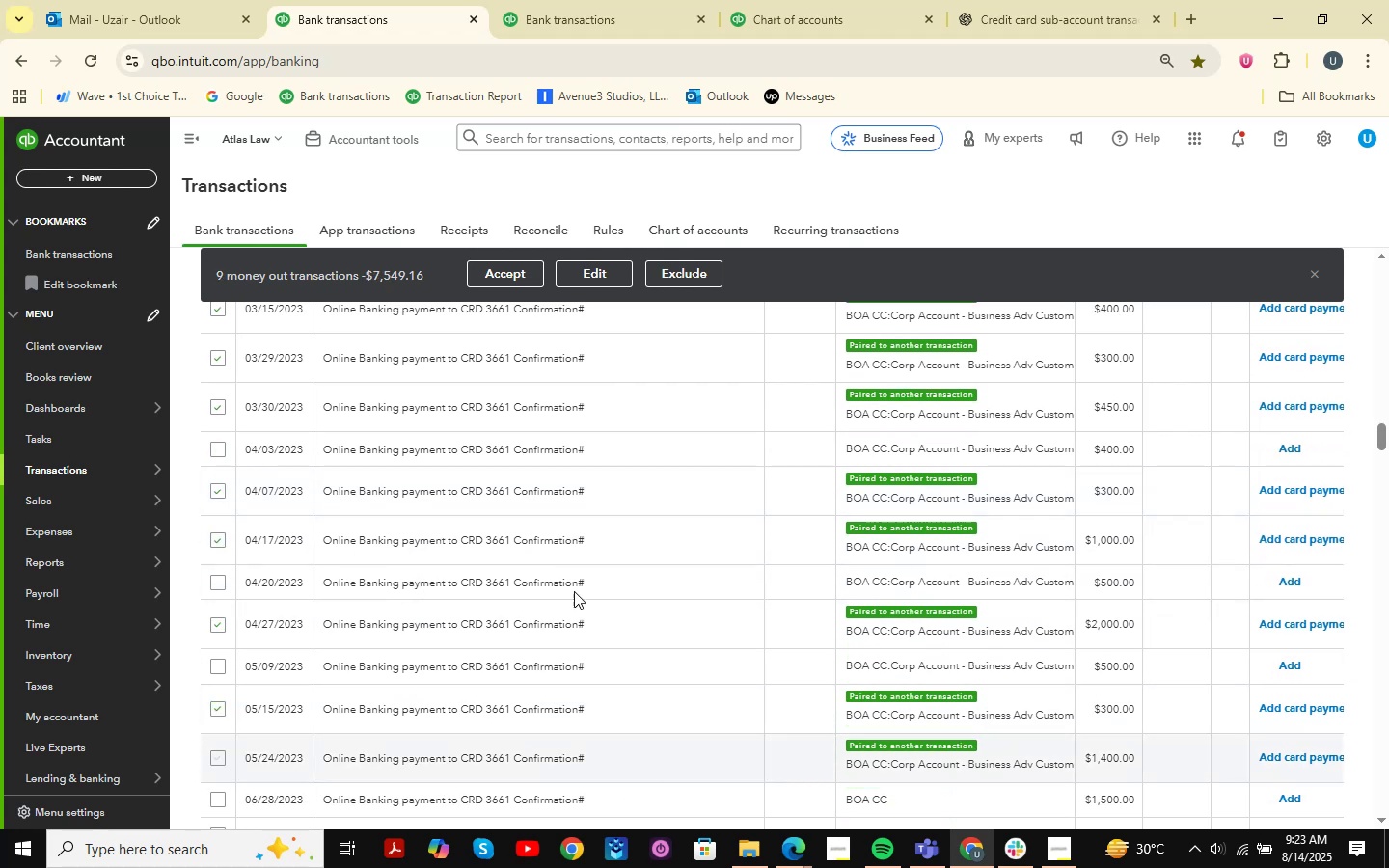 
scroll: coordinate [601, 577], scroll_direction: down, amount: 2.0
 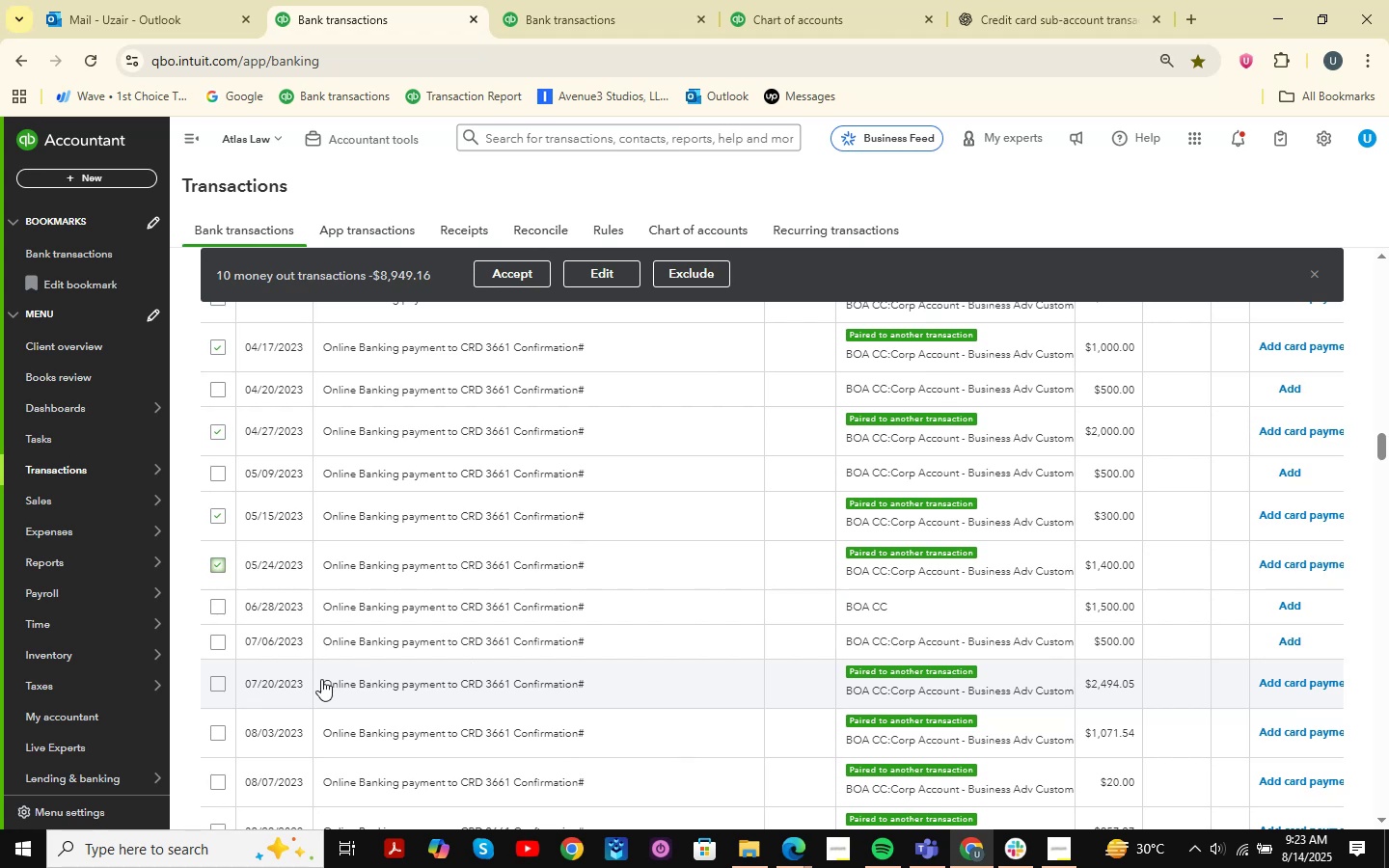 
left_click([218, 685])
 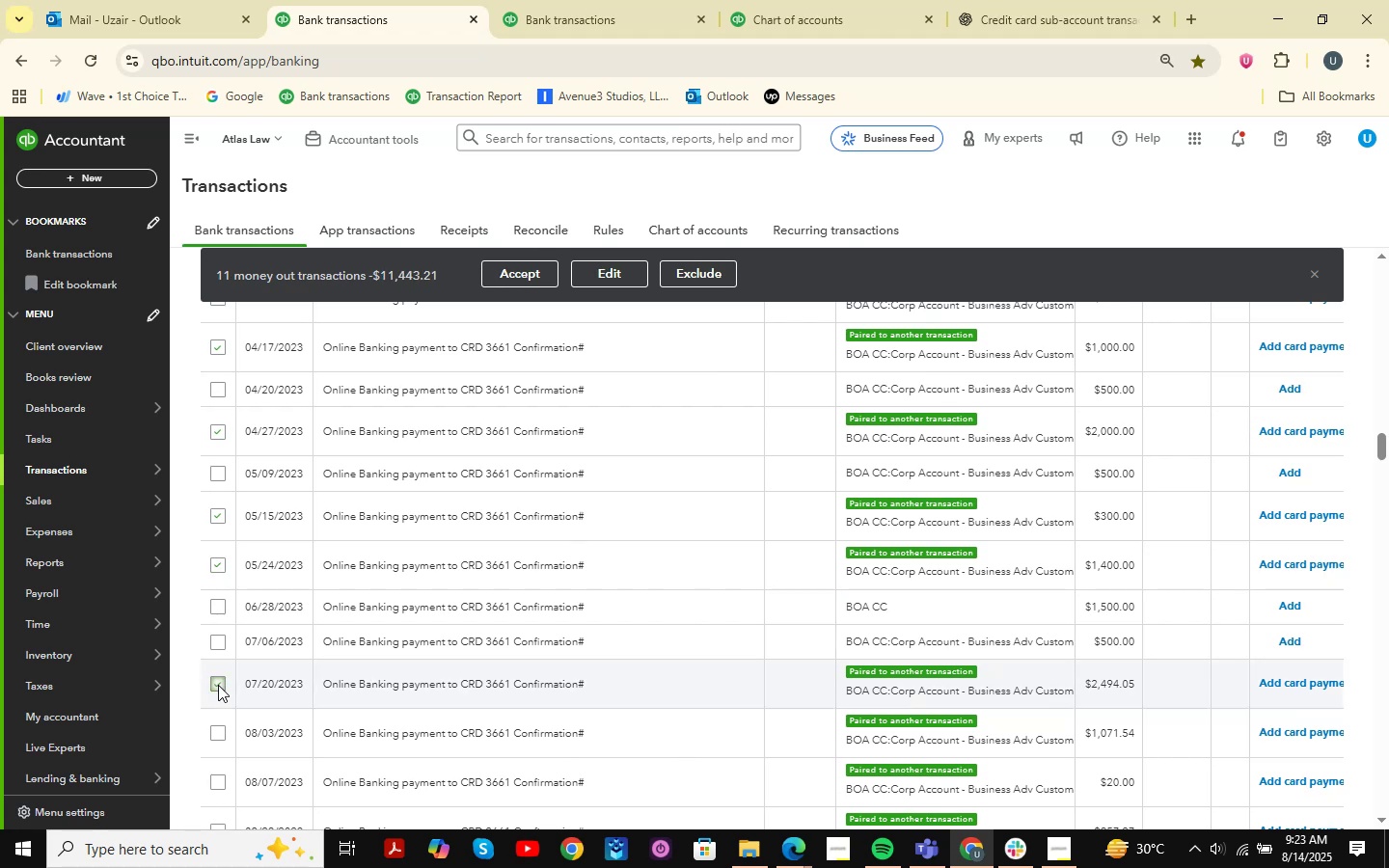 
scroll: coordinate [369, 546], scroll_direction: down, amount: 2.0
 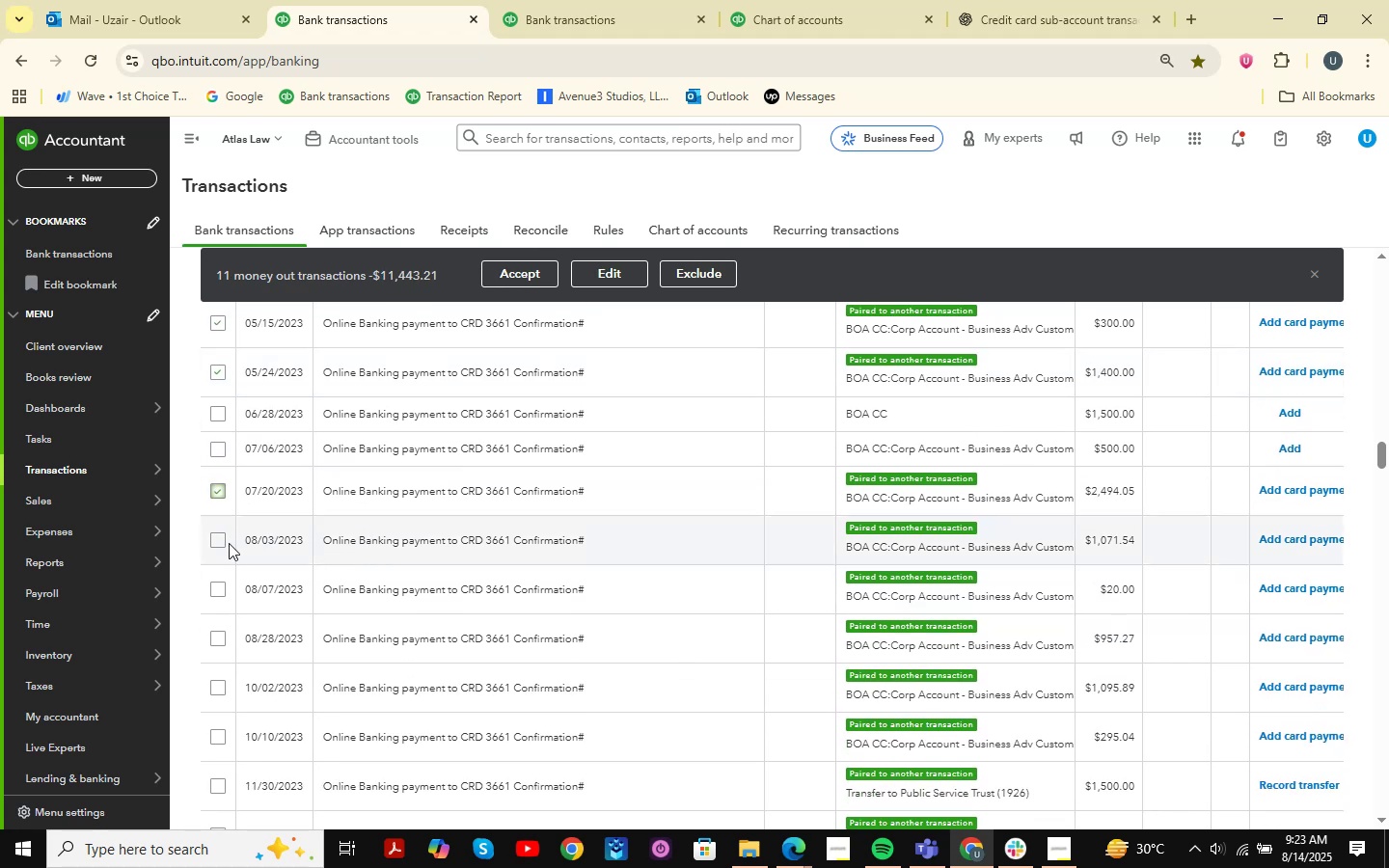 
left_click([220, 543])
 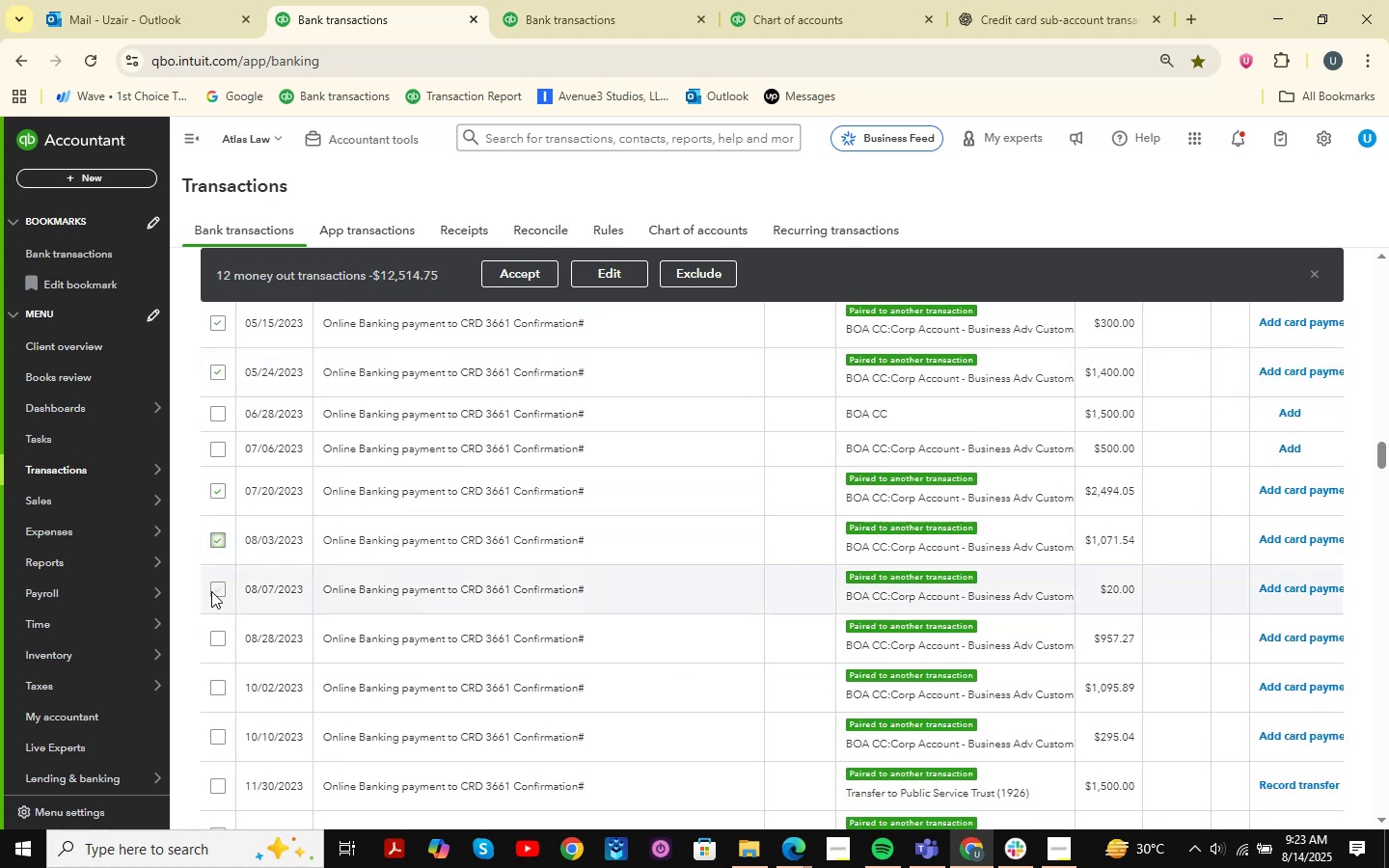 
left_click([212, 593])
 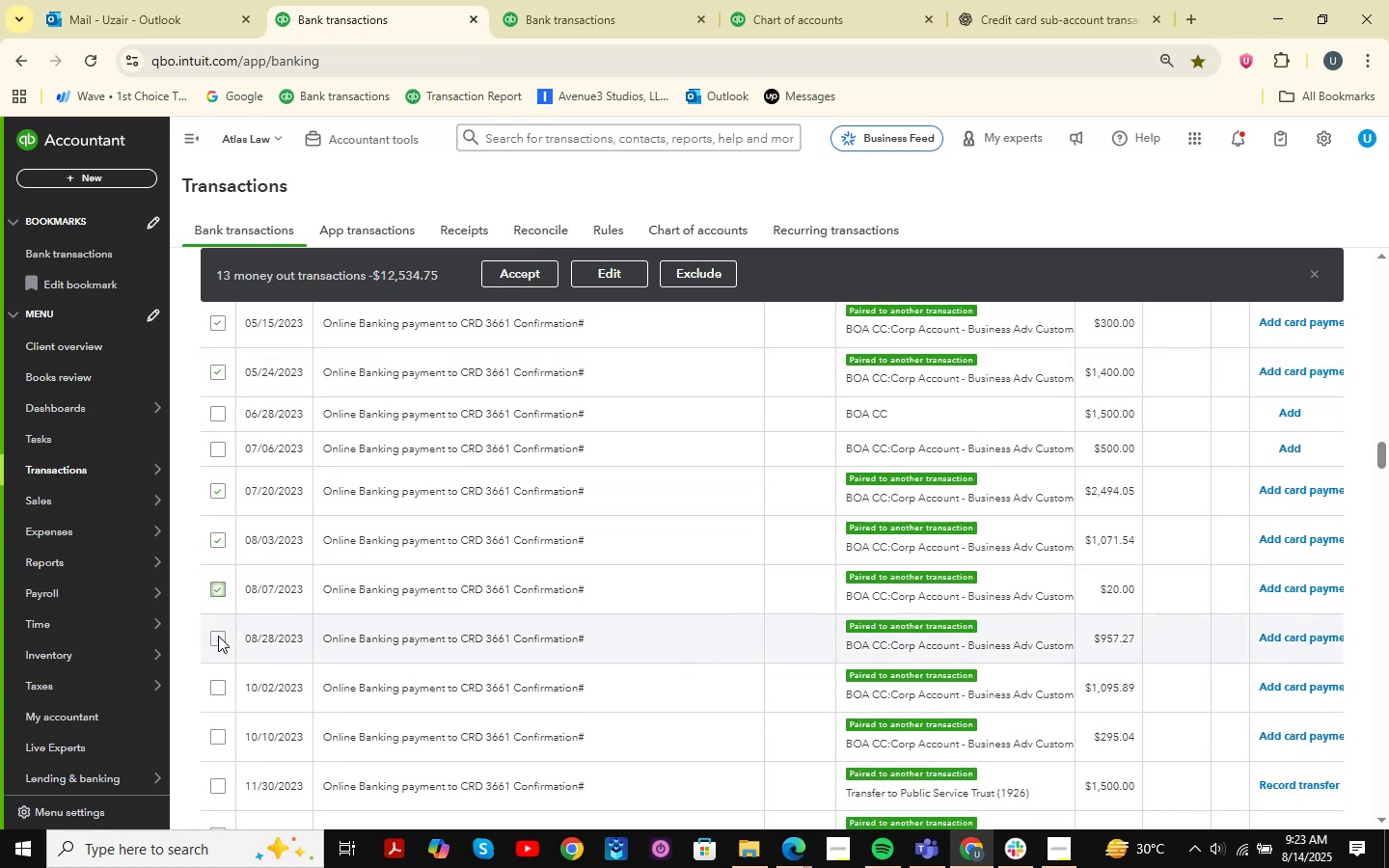 
left_click([218, 642])
 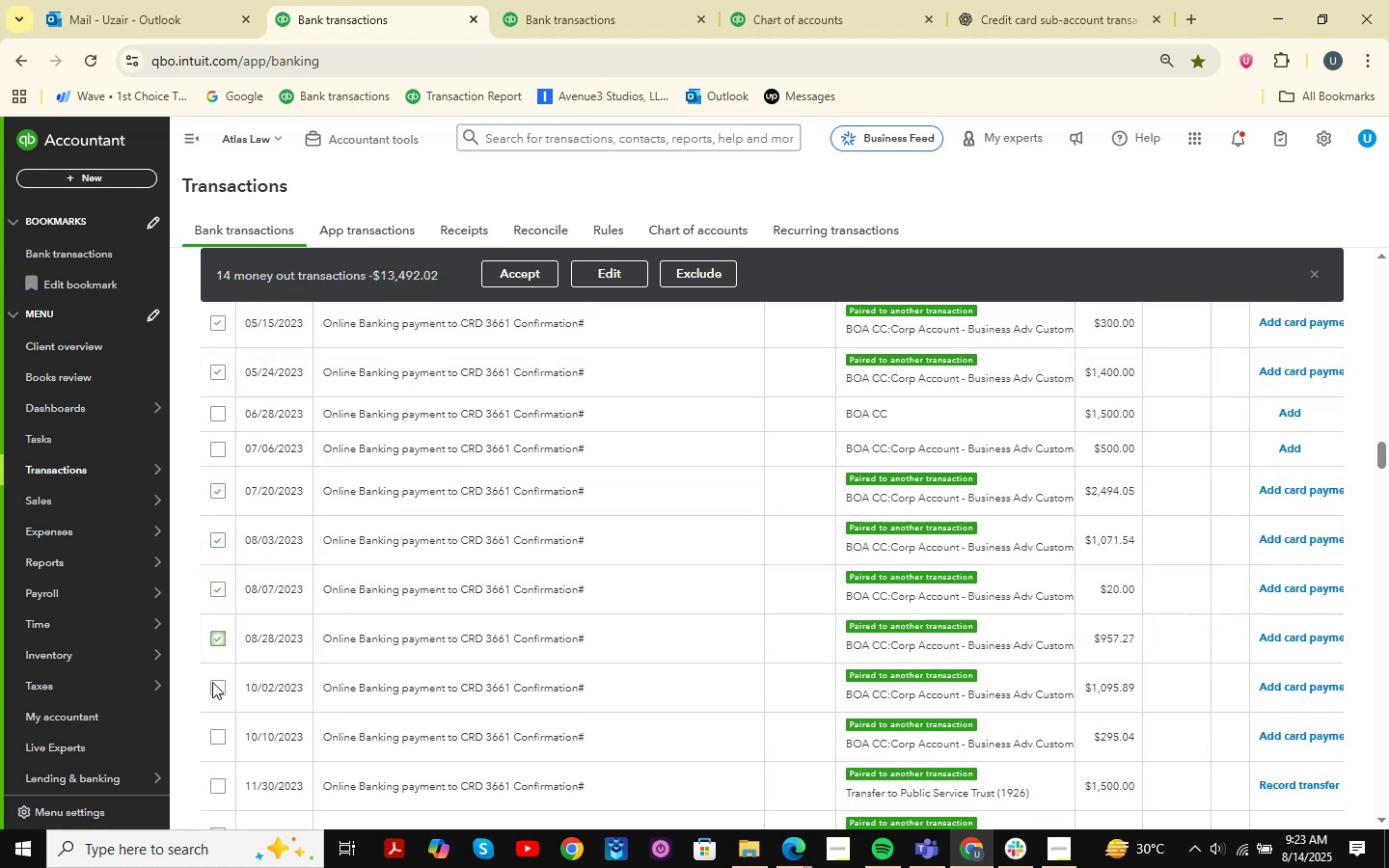 
left_click([217, 690])
 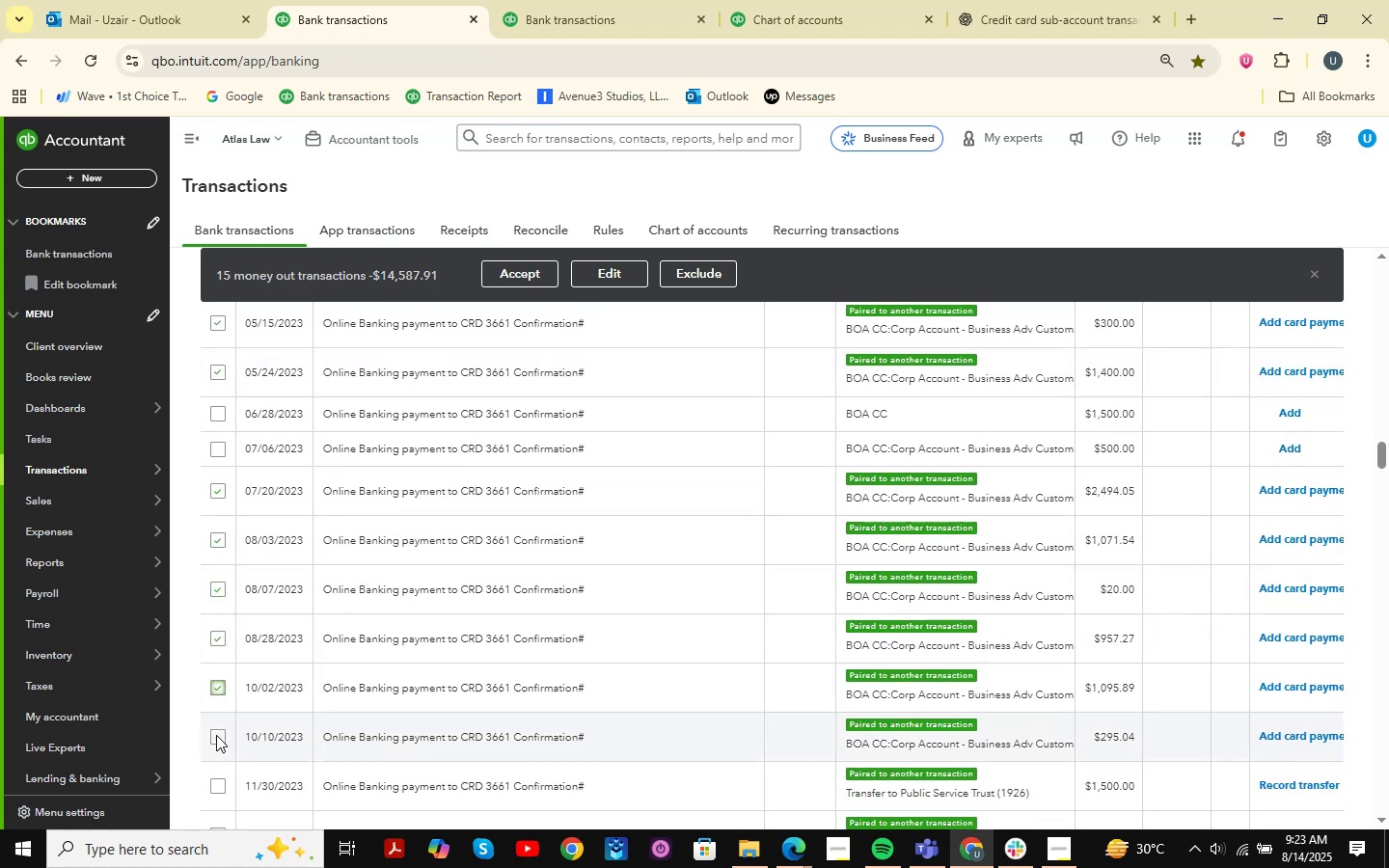 
left_click([216, 735])
 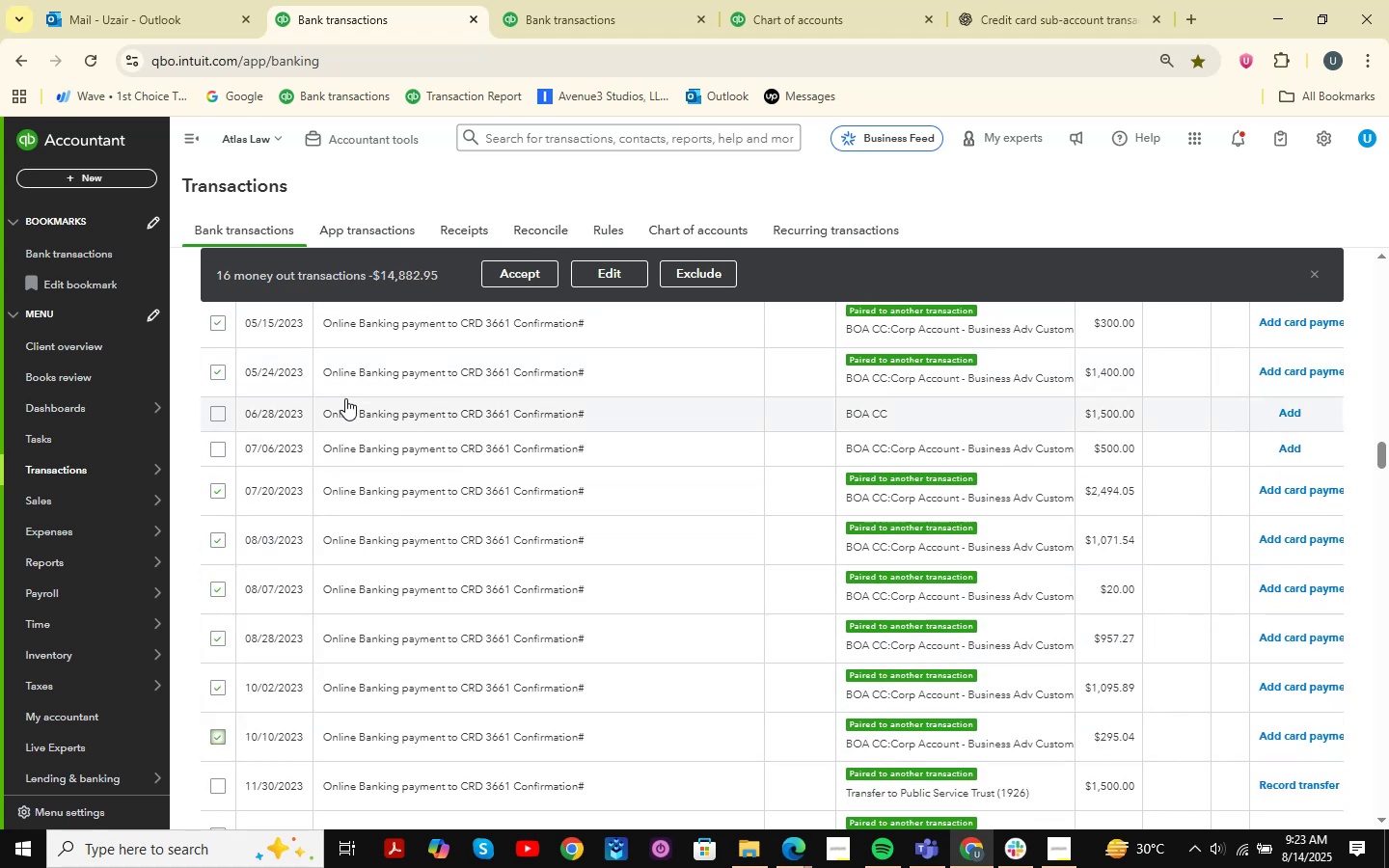 
scroll: coordinate [348, 404], scroll_direction: down, amount: 2.0
 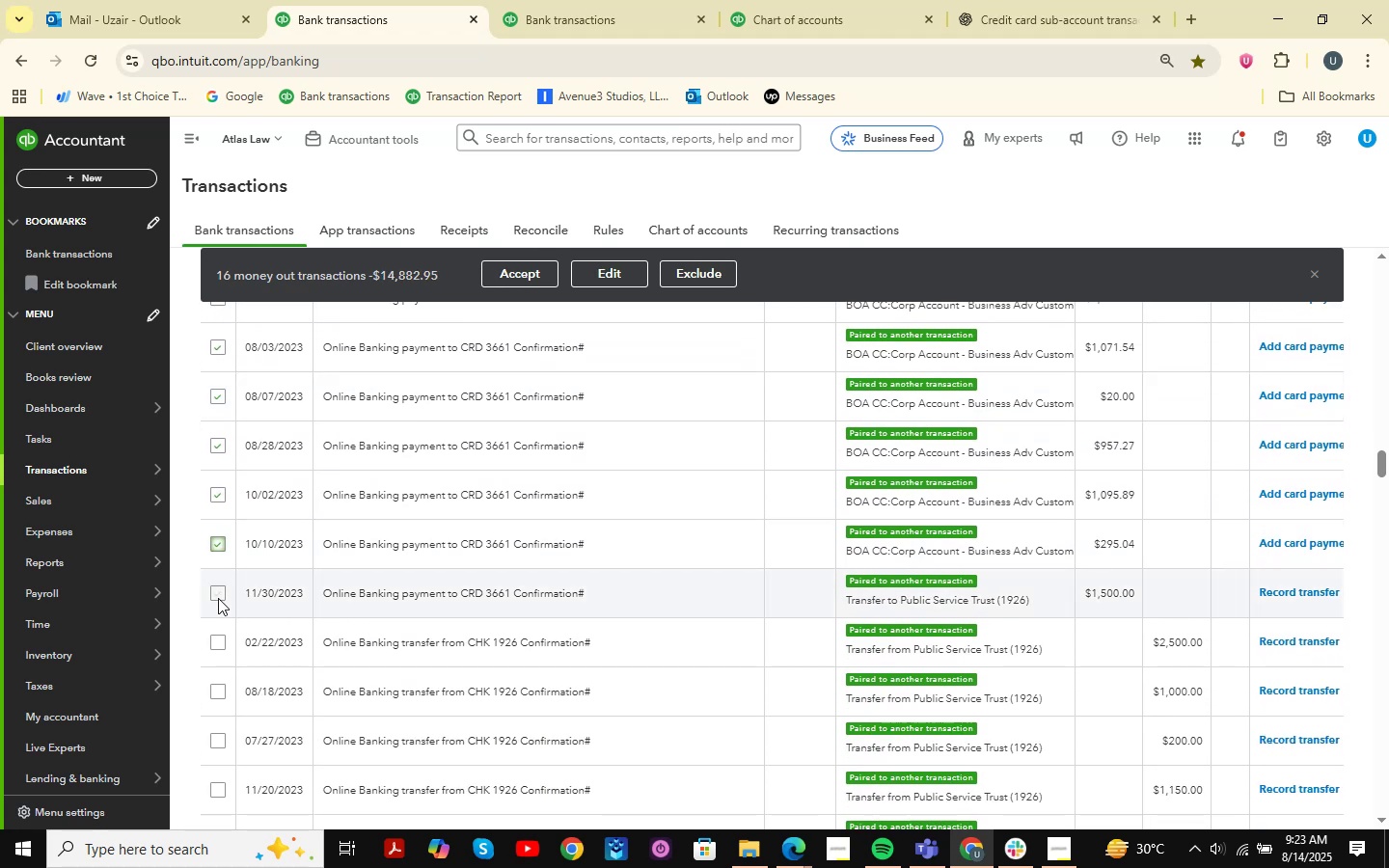 
left_click([221, 598])
 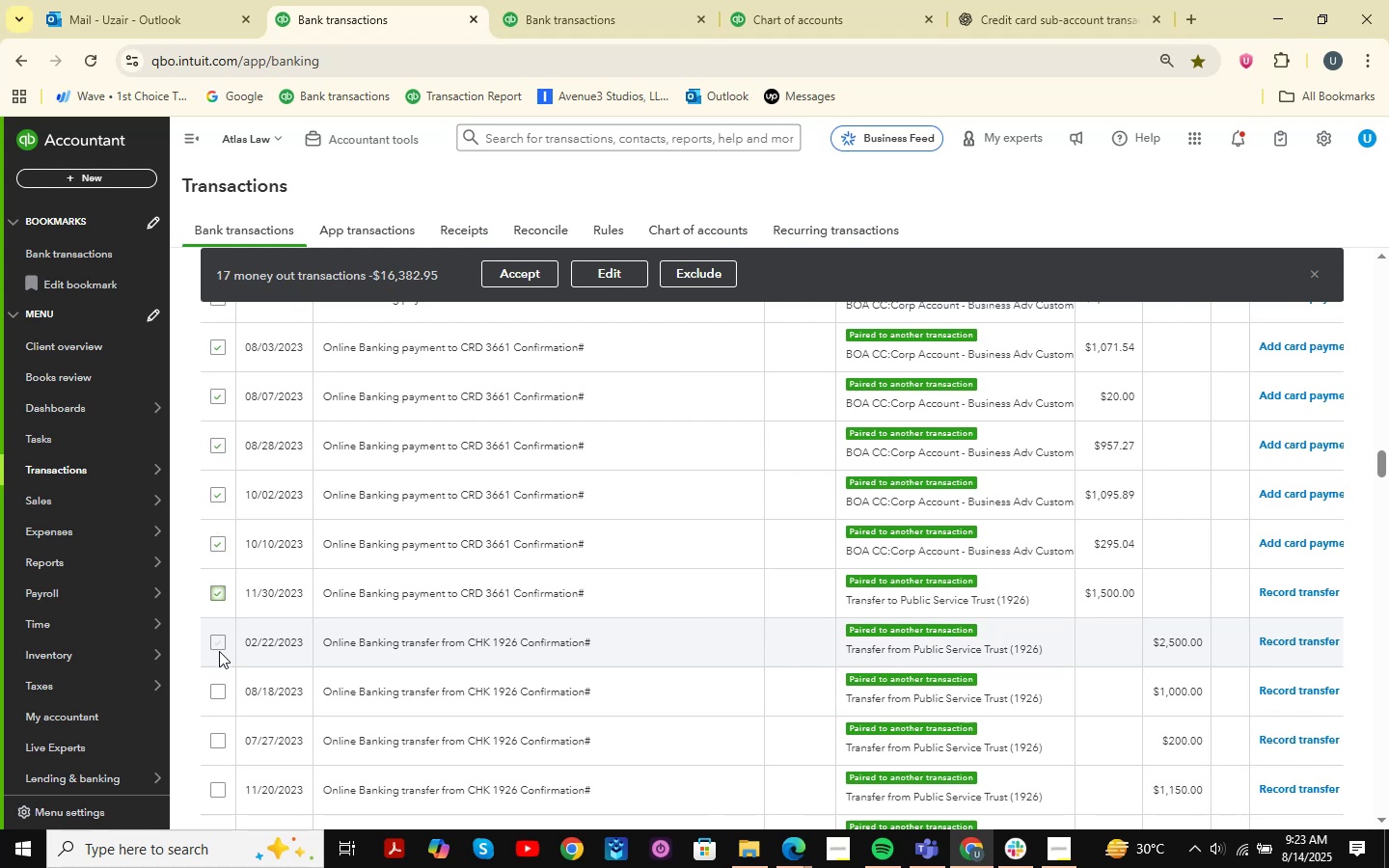 
left_click([217, 649])
 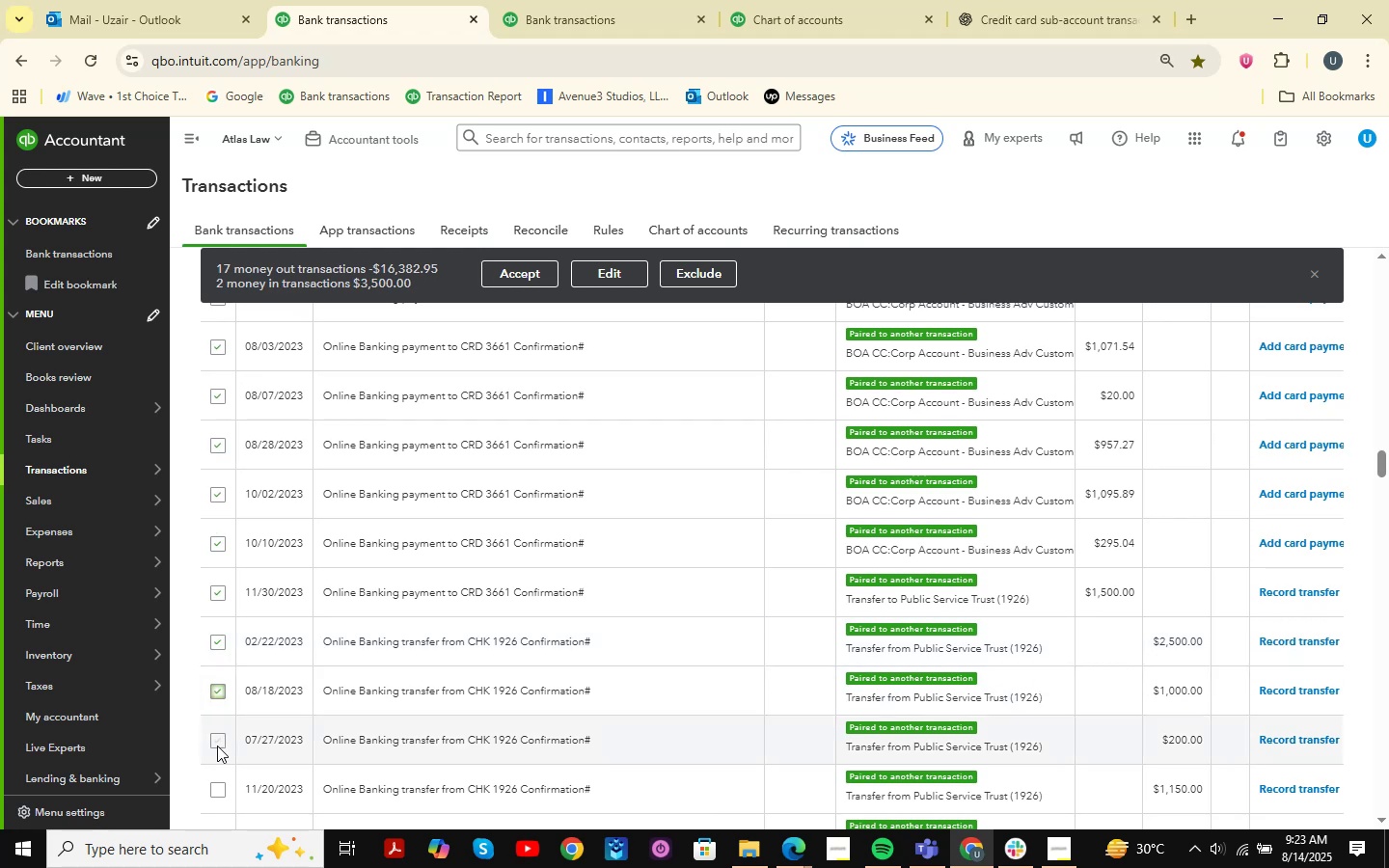 
left_click([218, 746])
 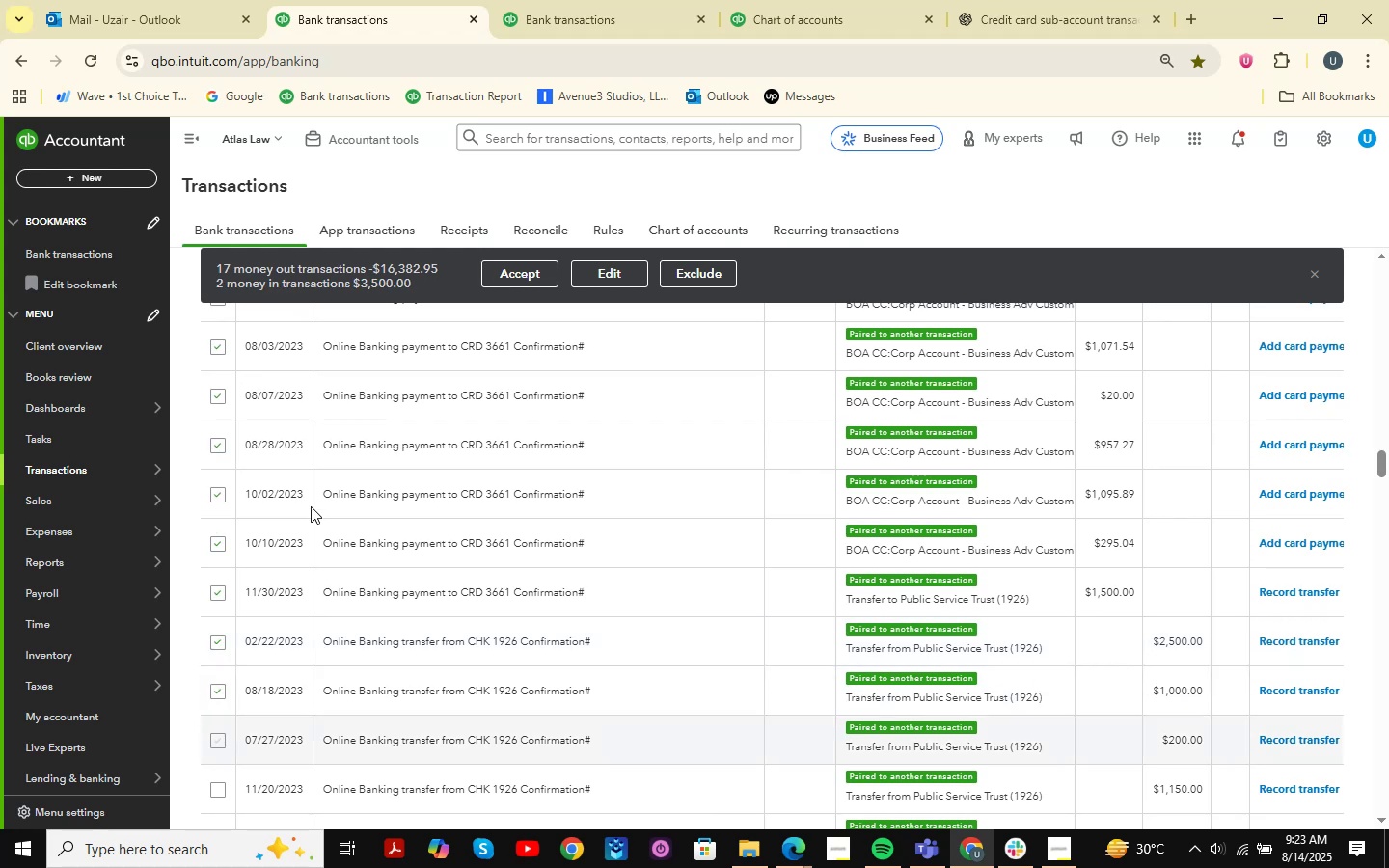 
scroll: coordinate [311, 506], scroll_direction: down, amount: 2.0
 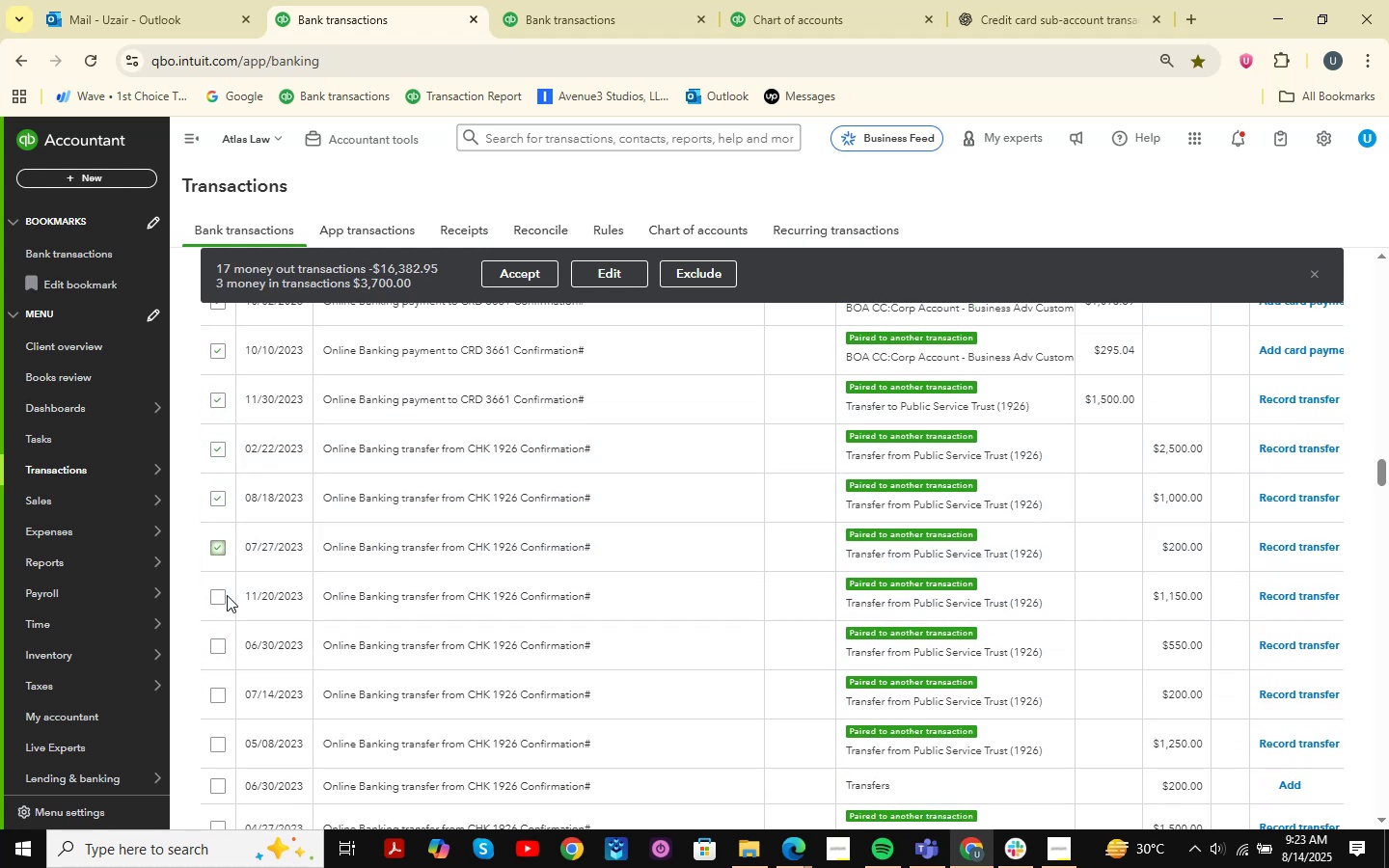 
left_click([219, 599])
 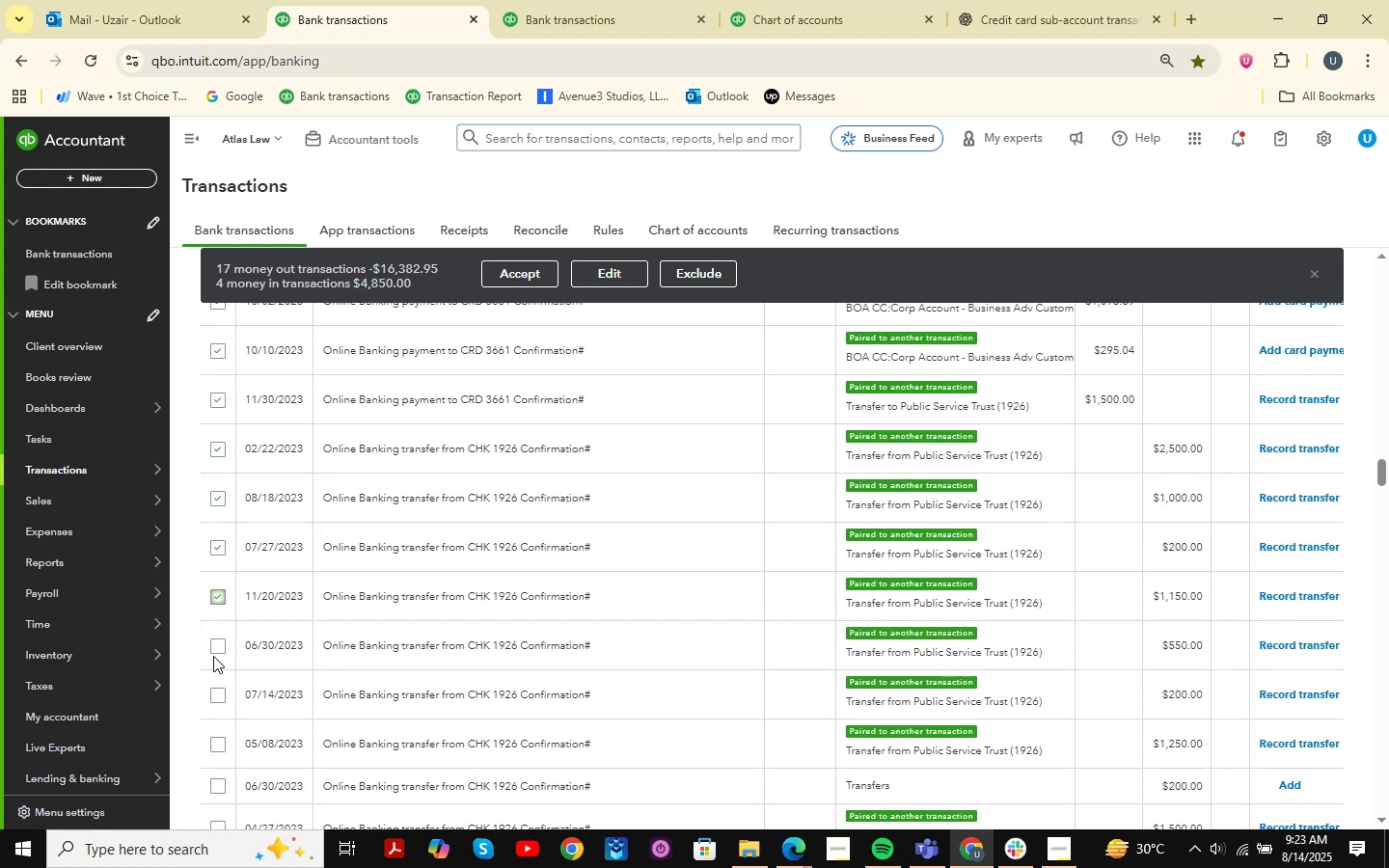 
double_click([213, 649])
 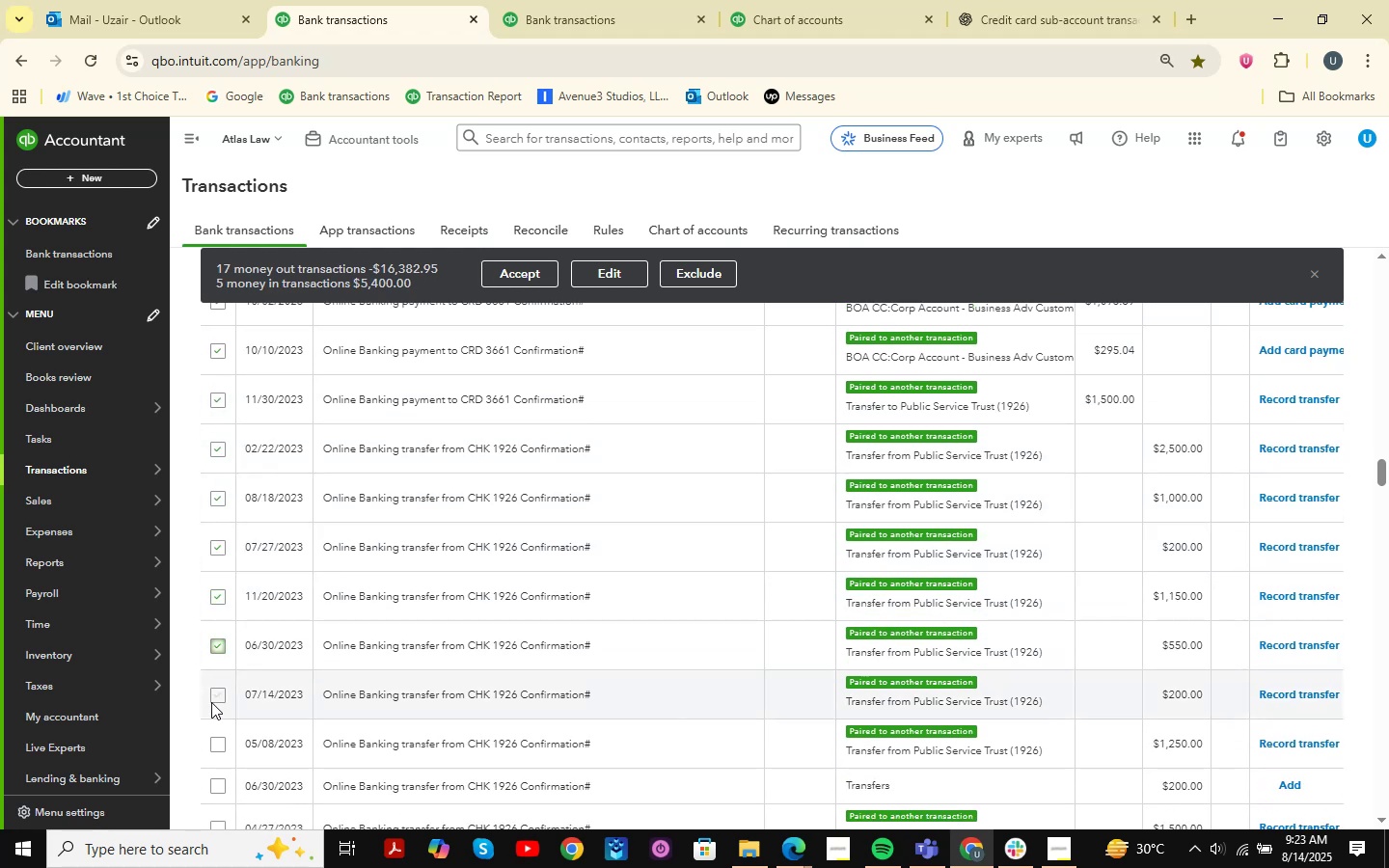 
left_click([216, 700])
 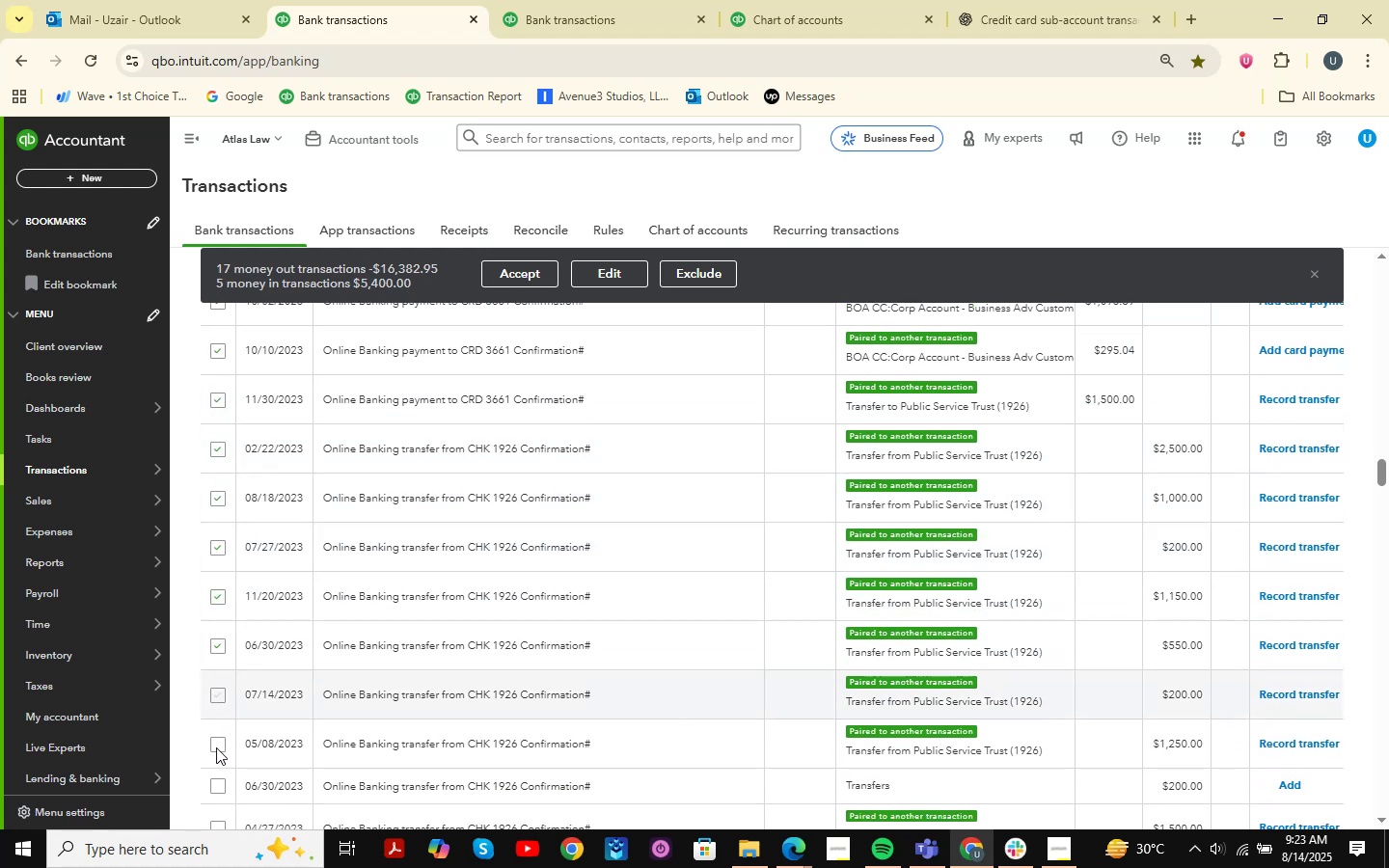 
left_click([217, 749])
 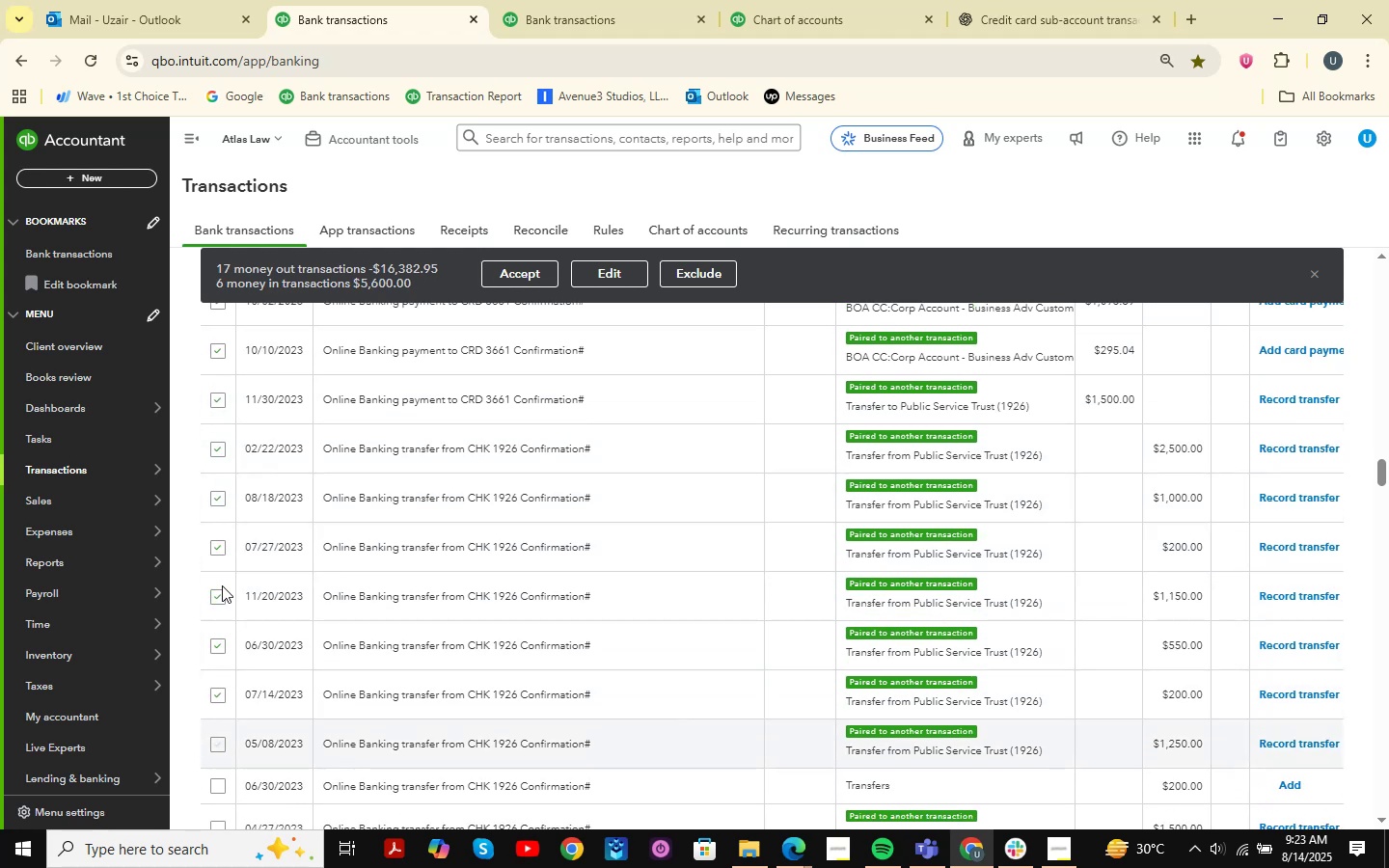 
scroll: coordinate [222, 583], scroll_direction: down, amount: 1.0
 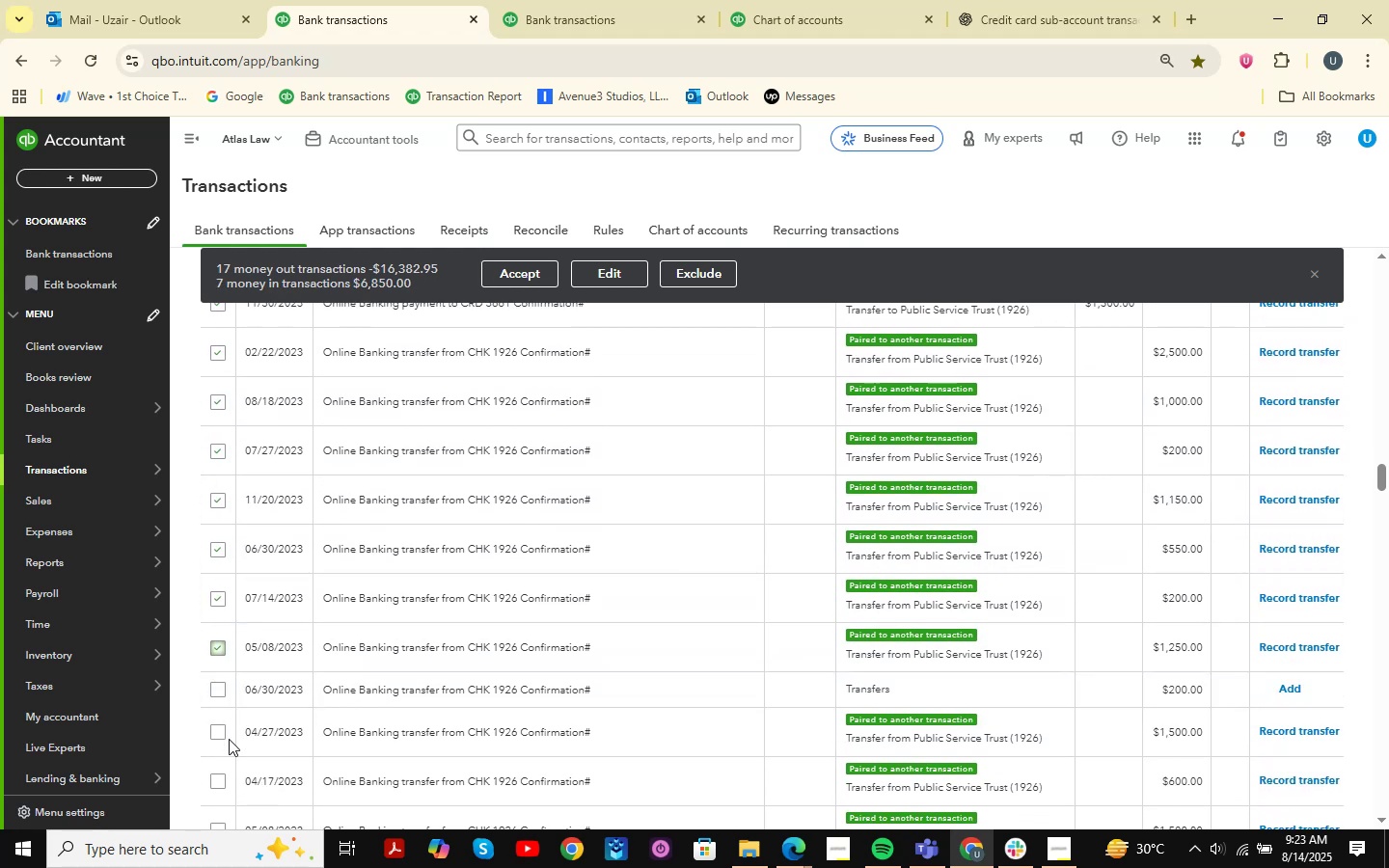 
left_click([219, 737])
 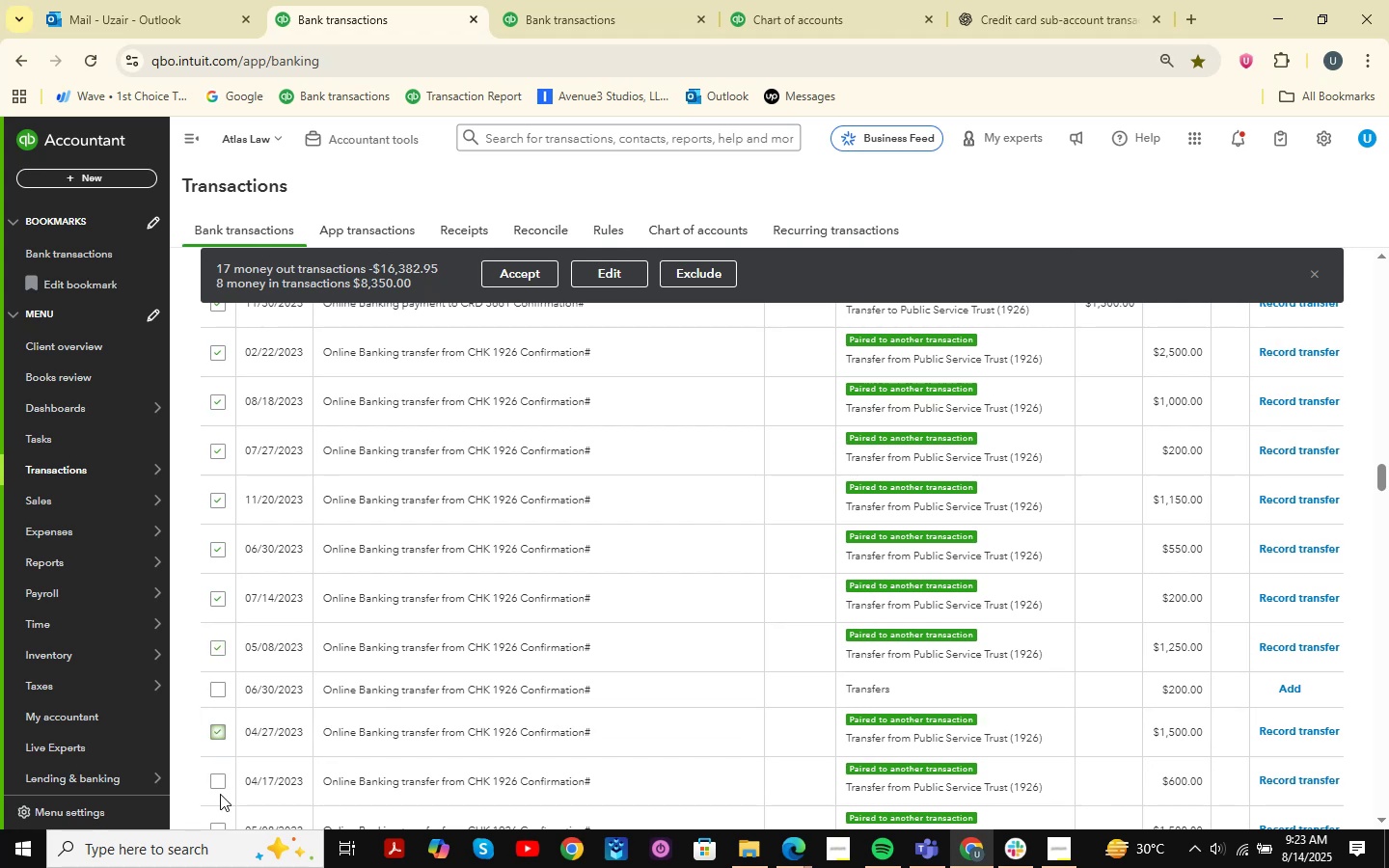 
left_click([217, 784])
 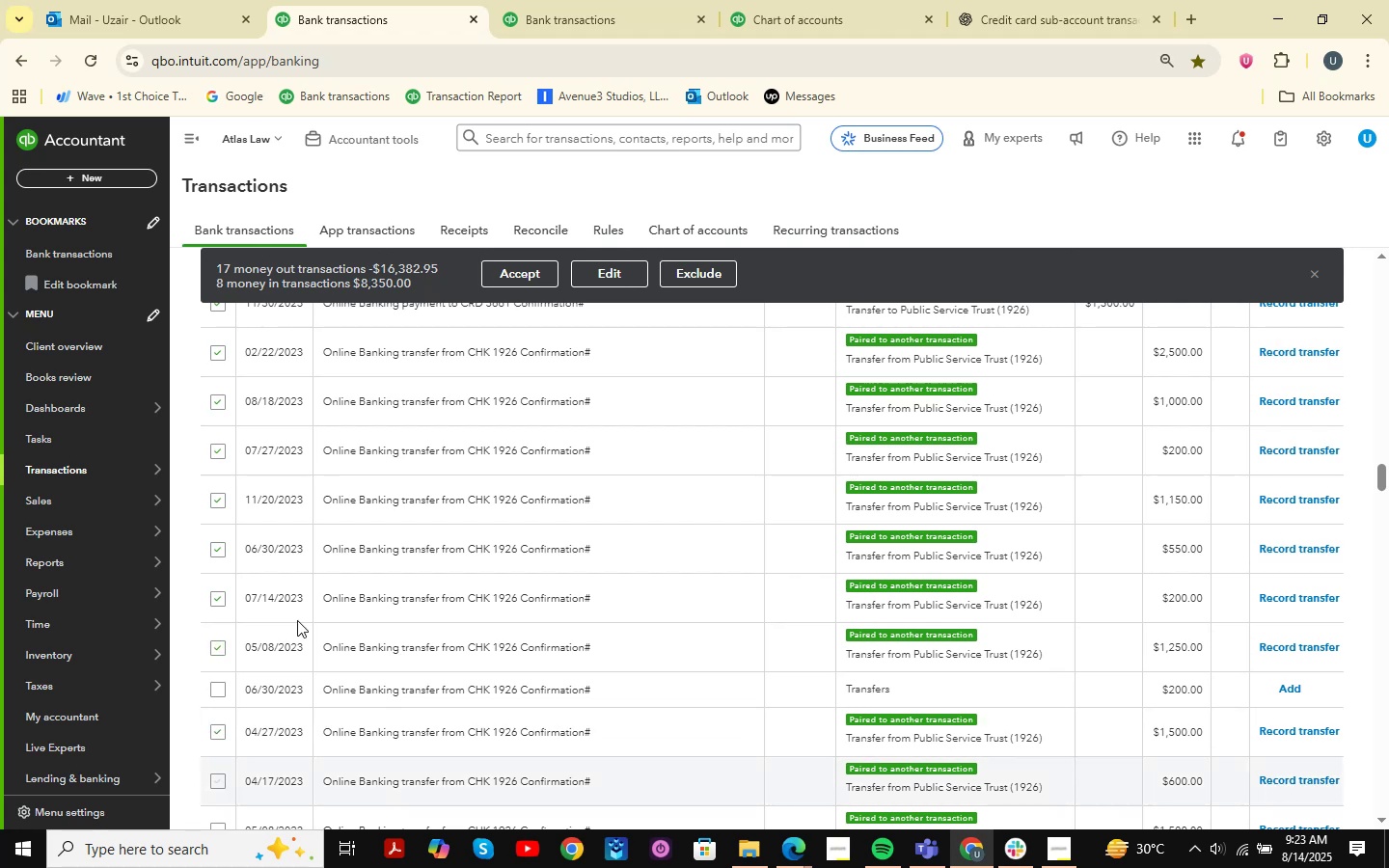 
scroll: coordinate [296, 612], scroll_direction: down, amount: 2.0
 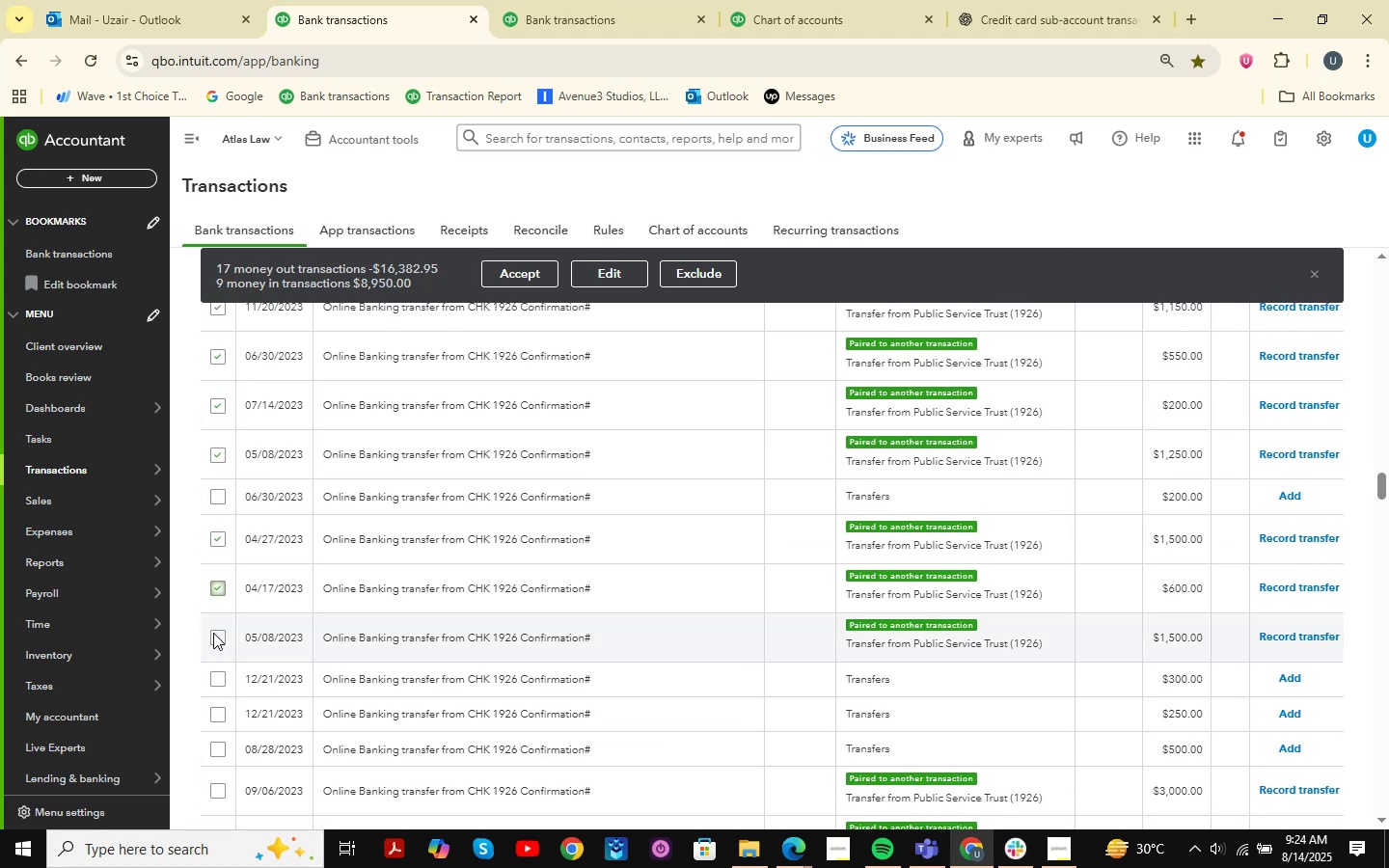 
scroll: coordinate [234, 565], scroll_direction: up, amount: 5.0
 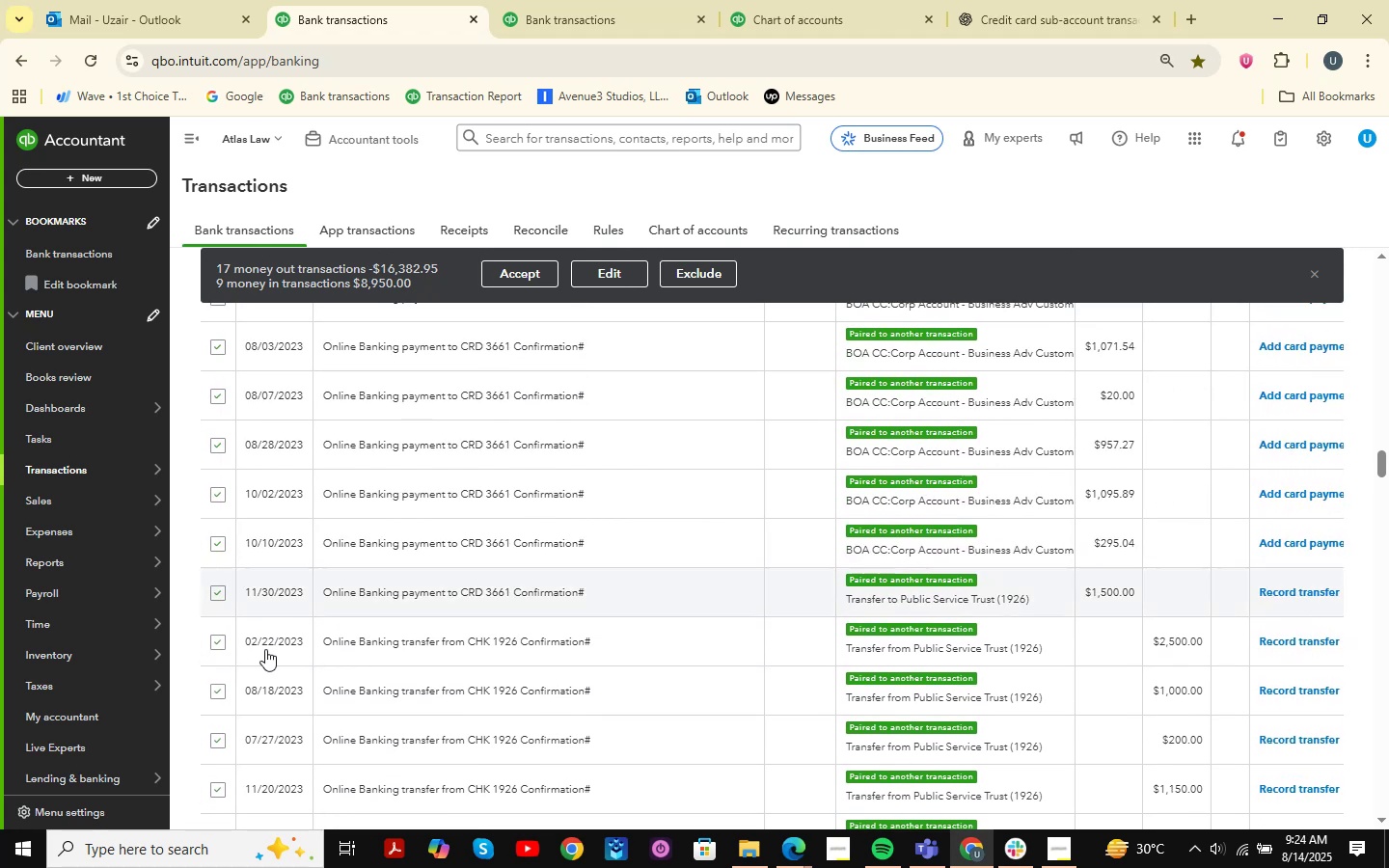 
left_click([218, 645])
 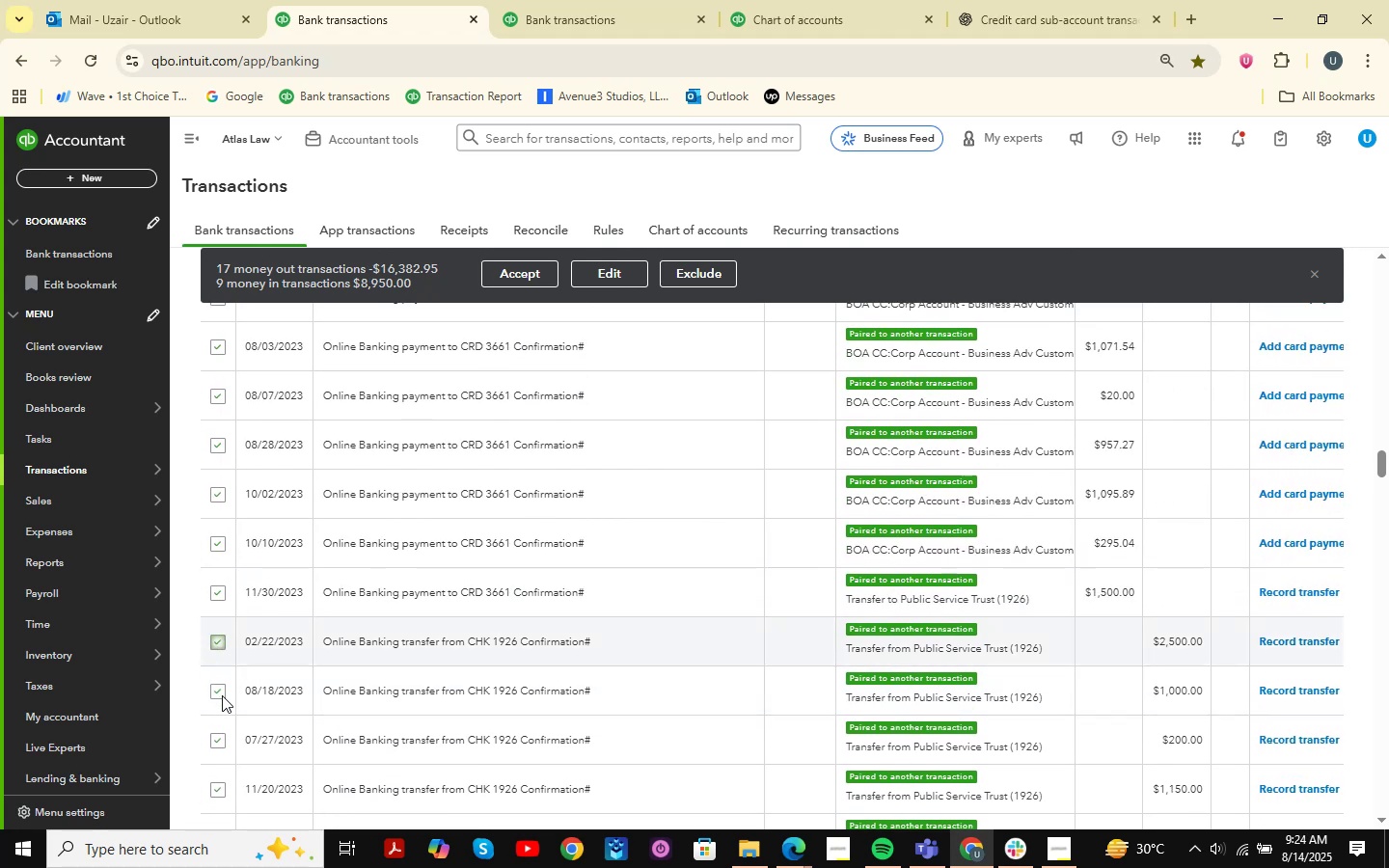 
left_click([222, 695])
 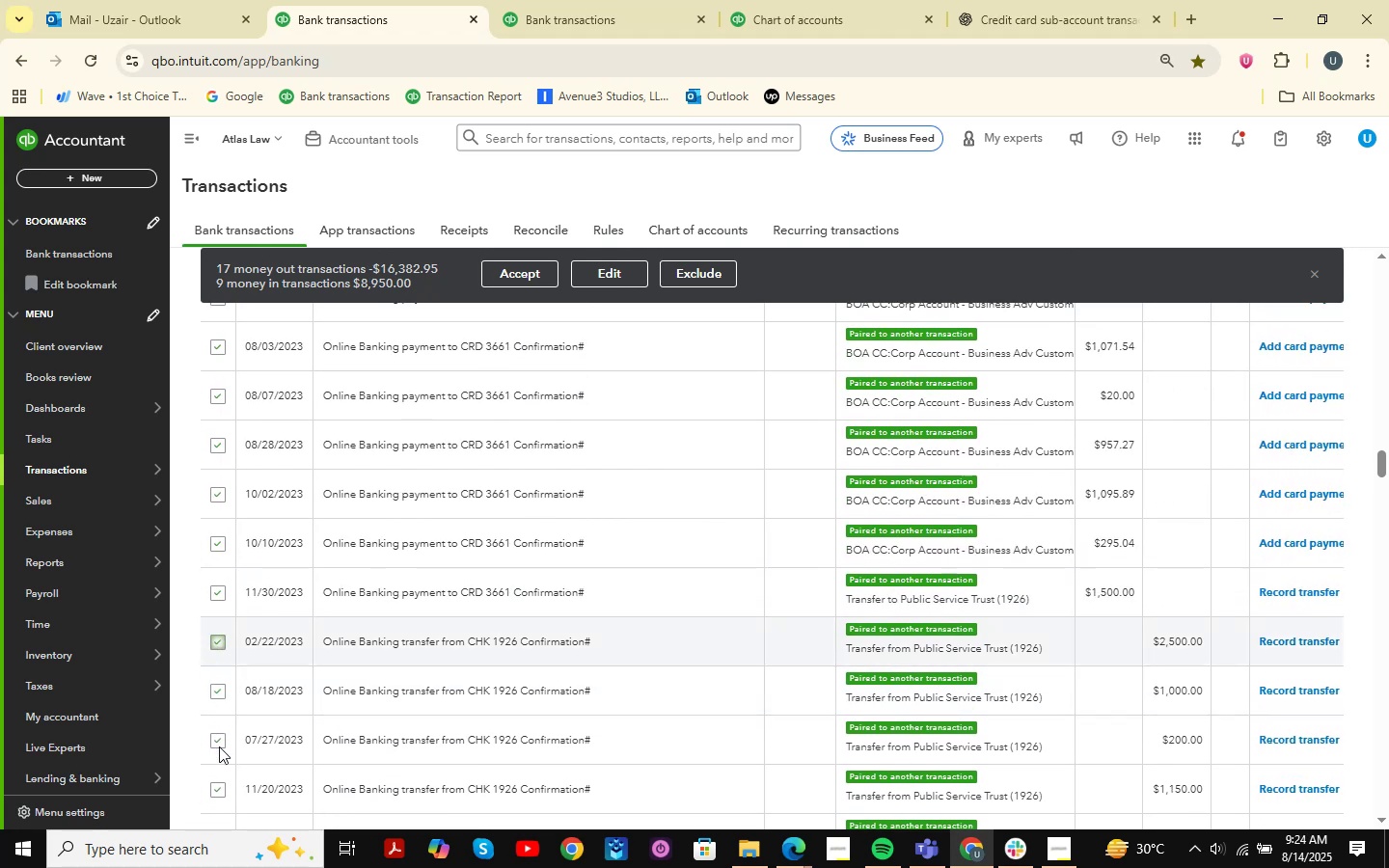 
left_click([219, 748])
 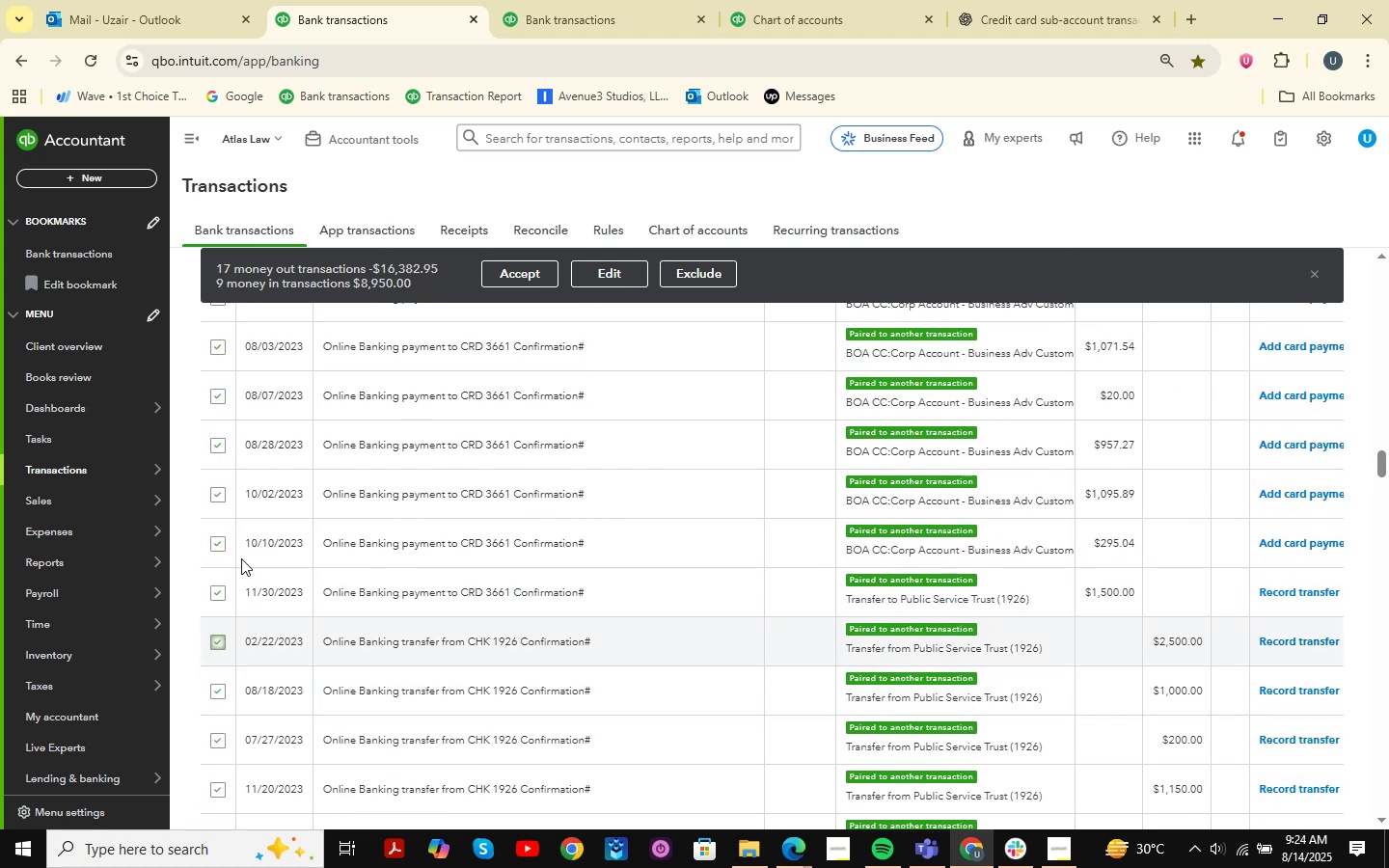 
scroll: coordinate [243, 561], scroll_direction: down, amount: 2.0
 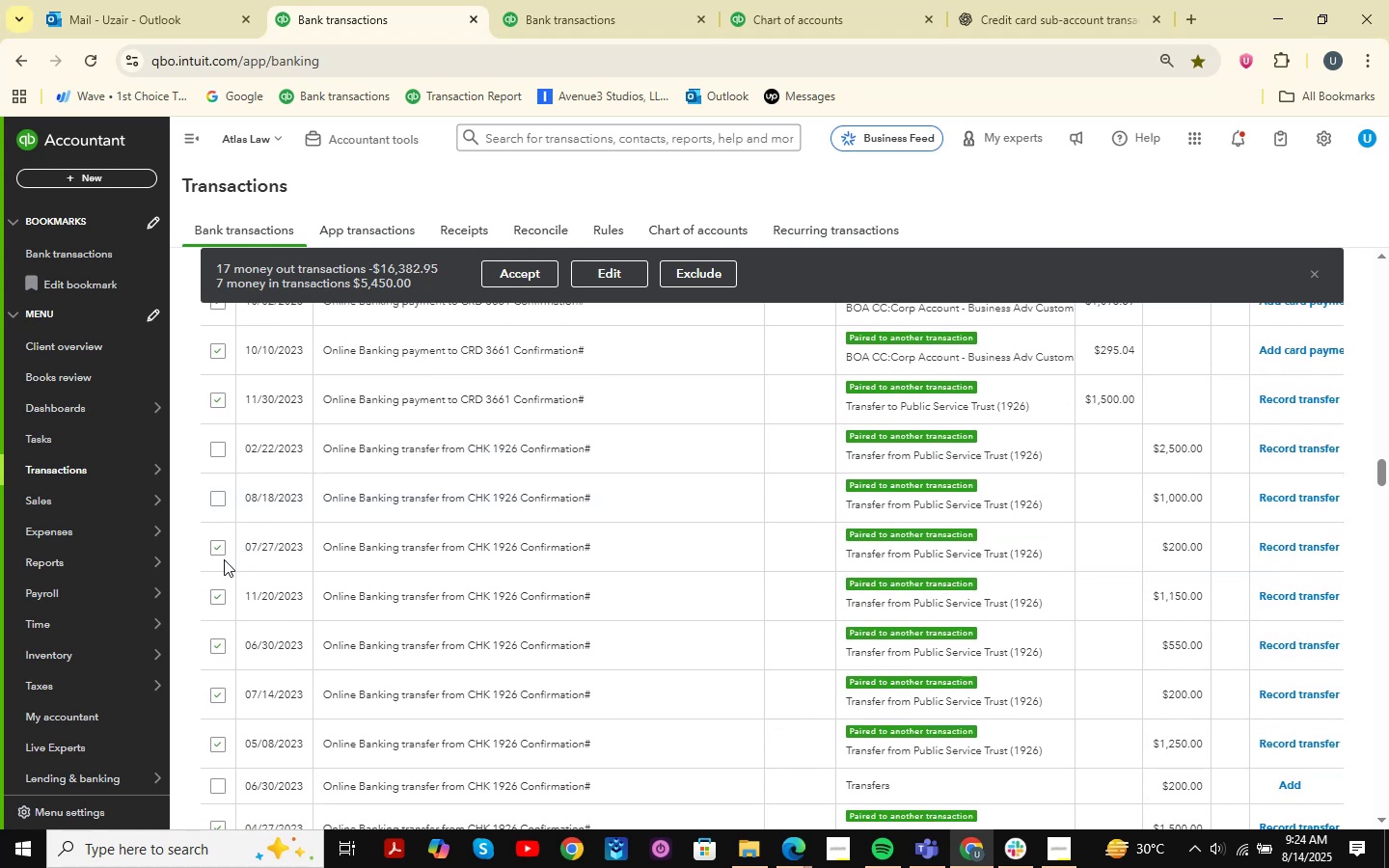 
left_click([221, 554])
 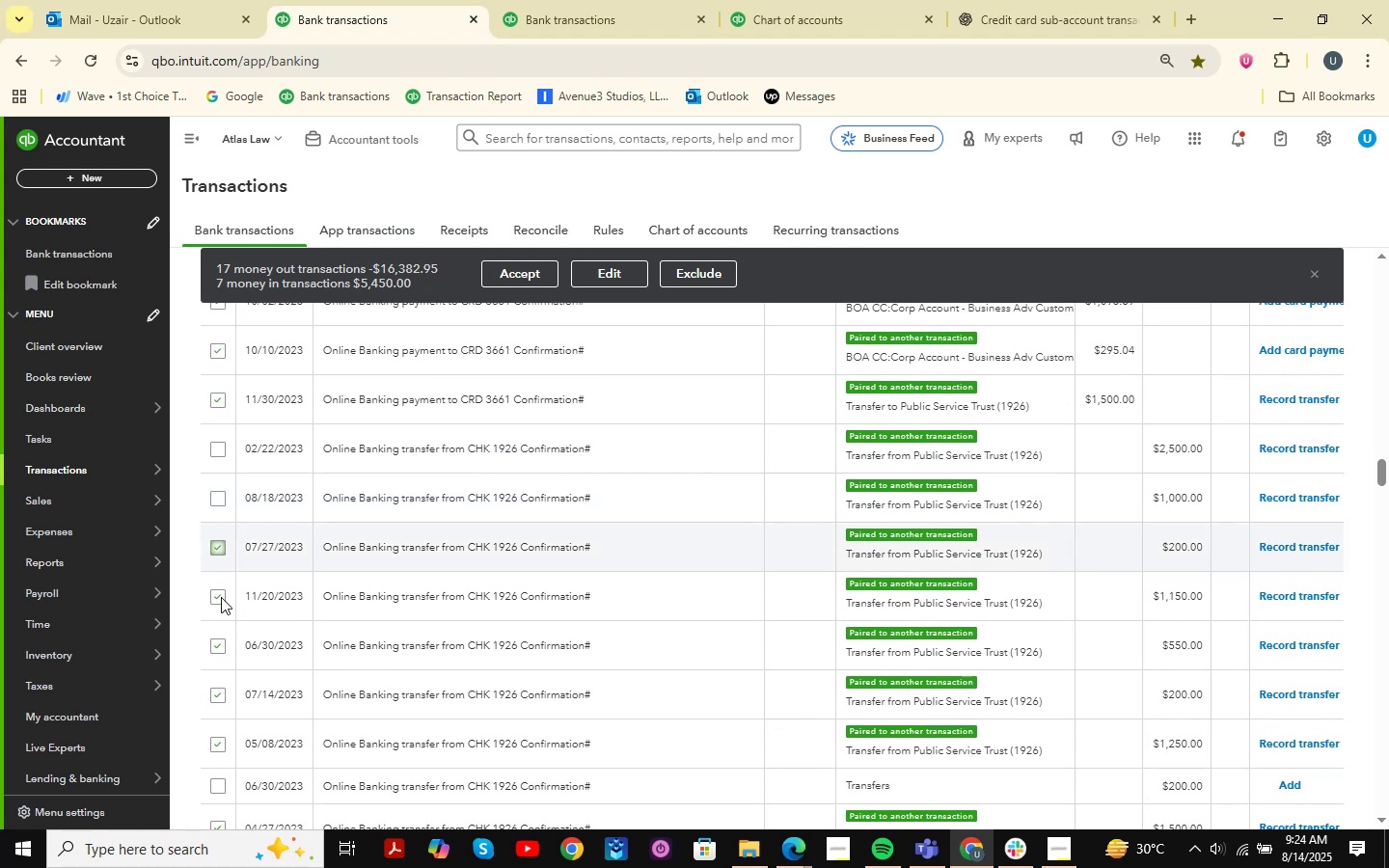 
double_click([221, 599])
 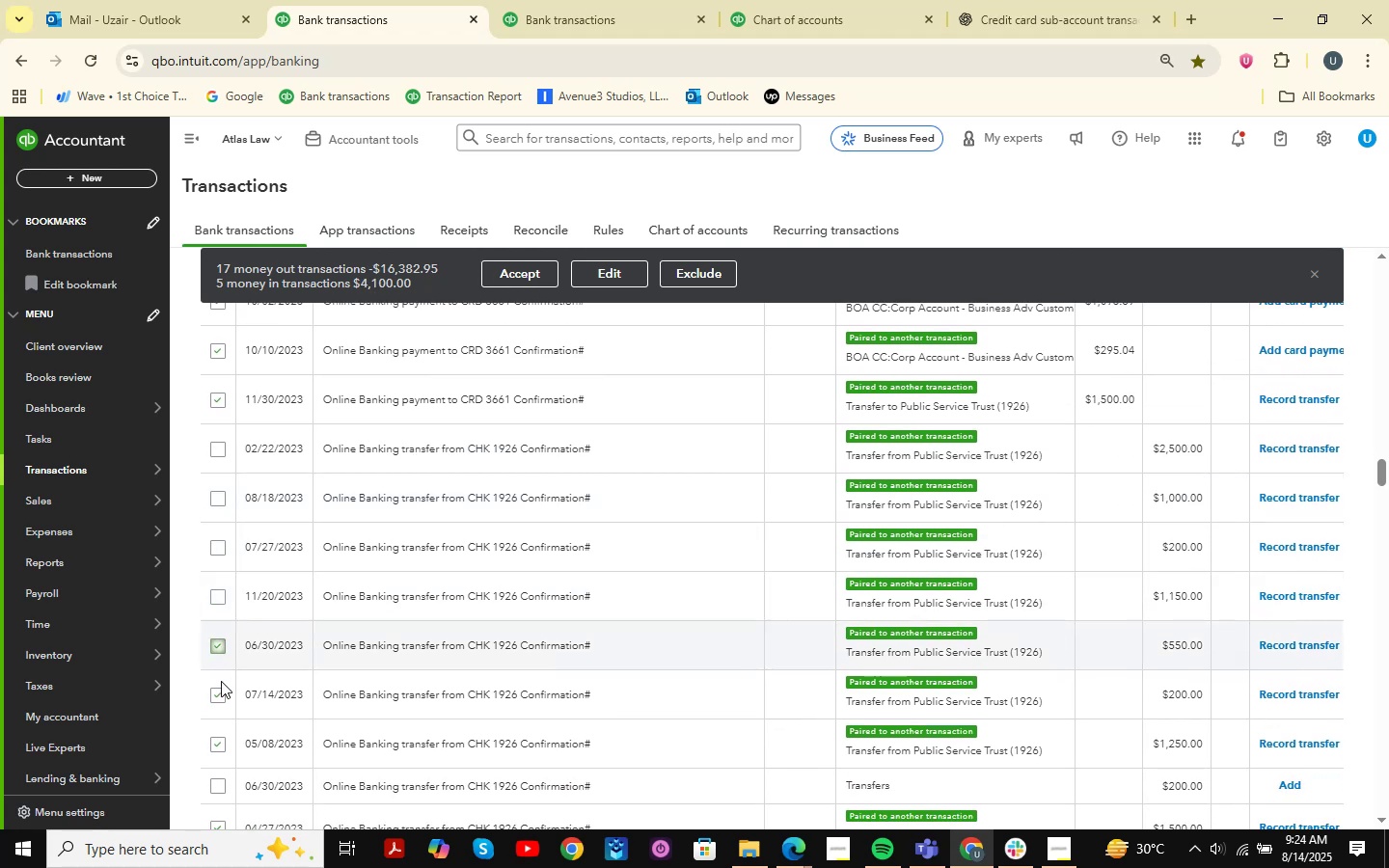 
double_click([217, 701])
 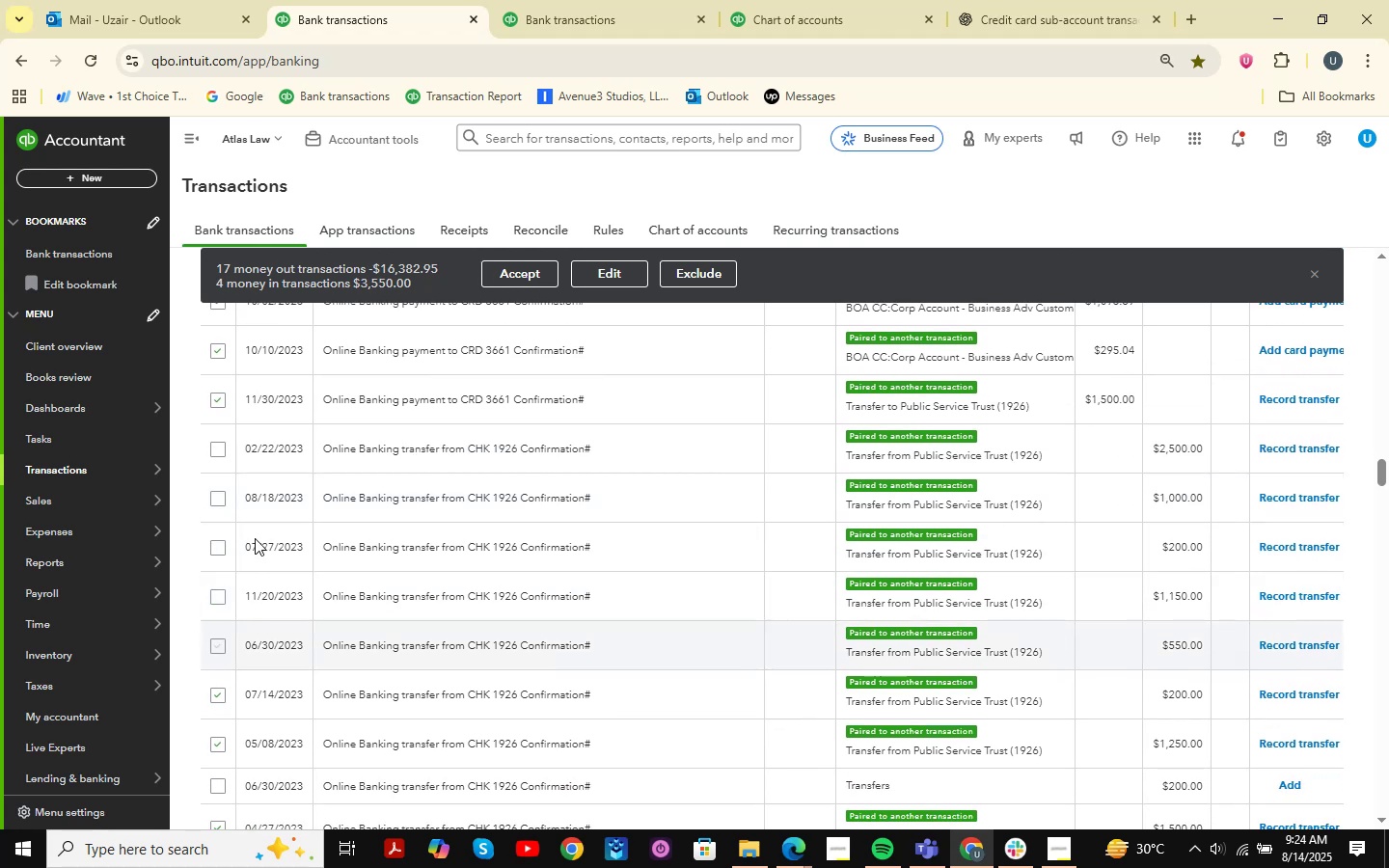 
scroll: coordinate [255, 538], scroll_direction: down, amount: 1.0
 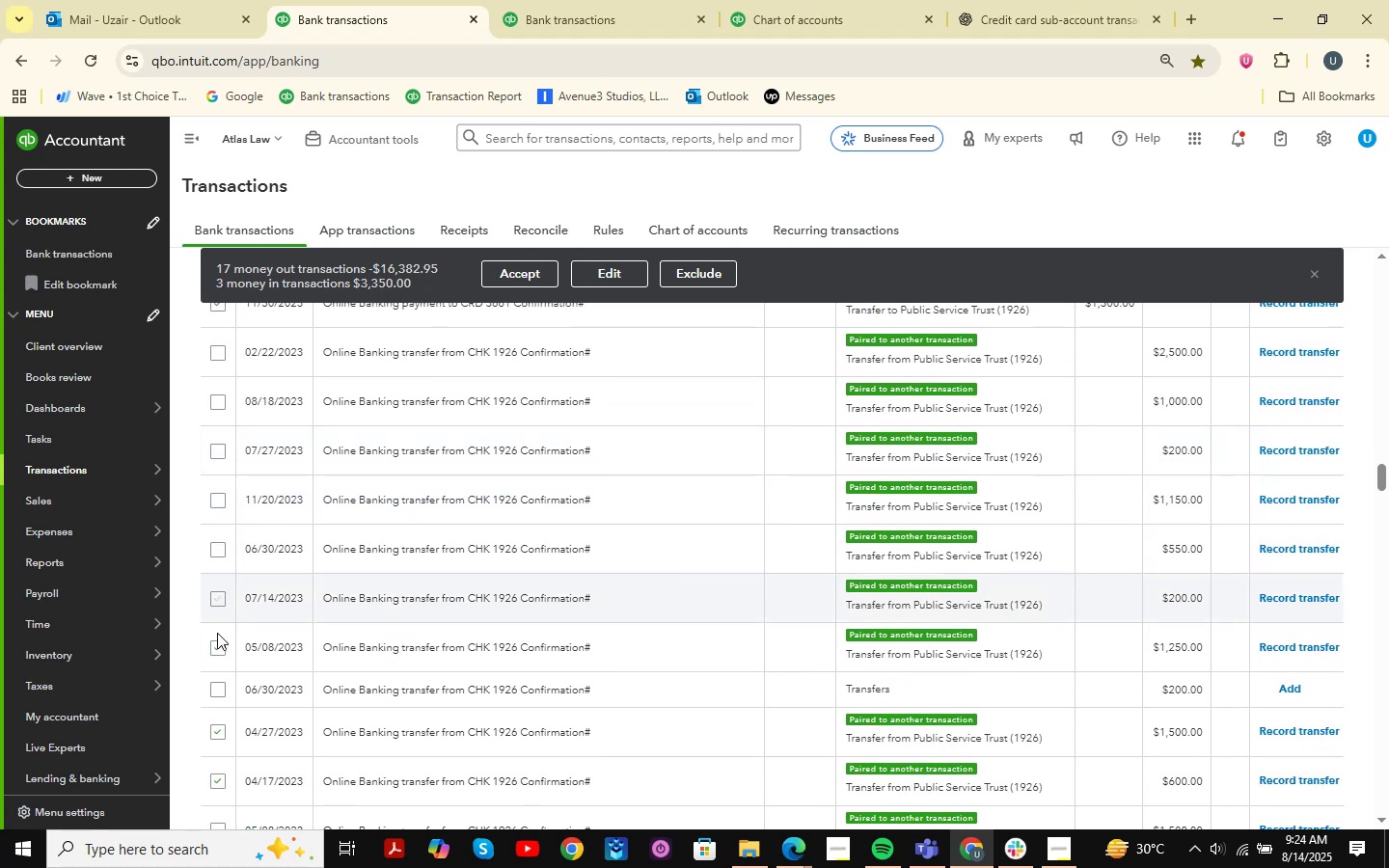 
left_click([217, 650])
 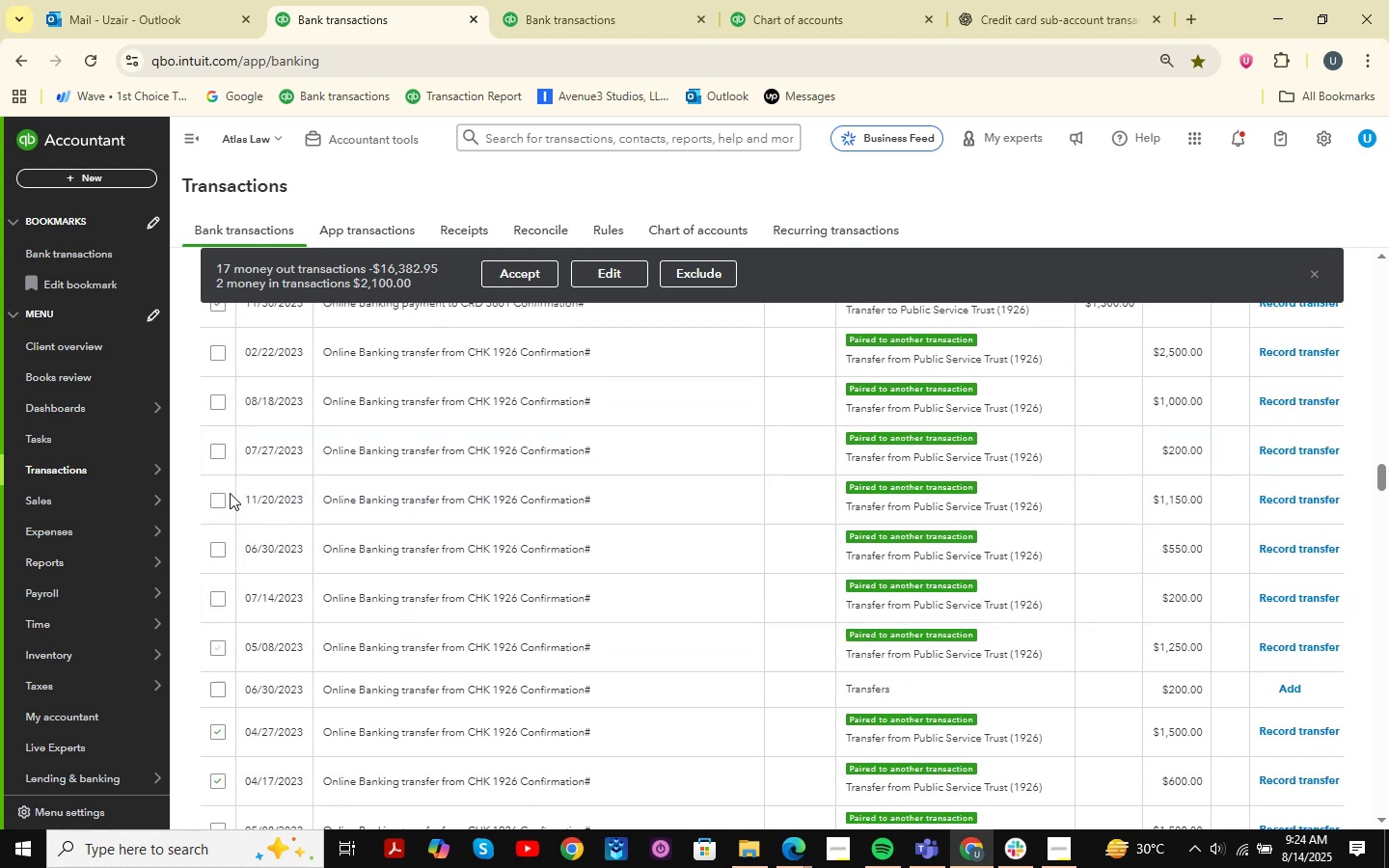 
scroll: coordinate [229, 501], scroll_direction: down, amount: 1.0
 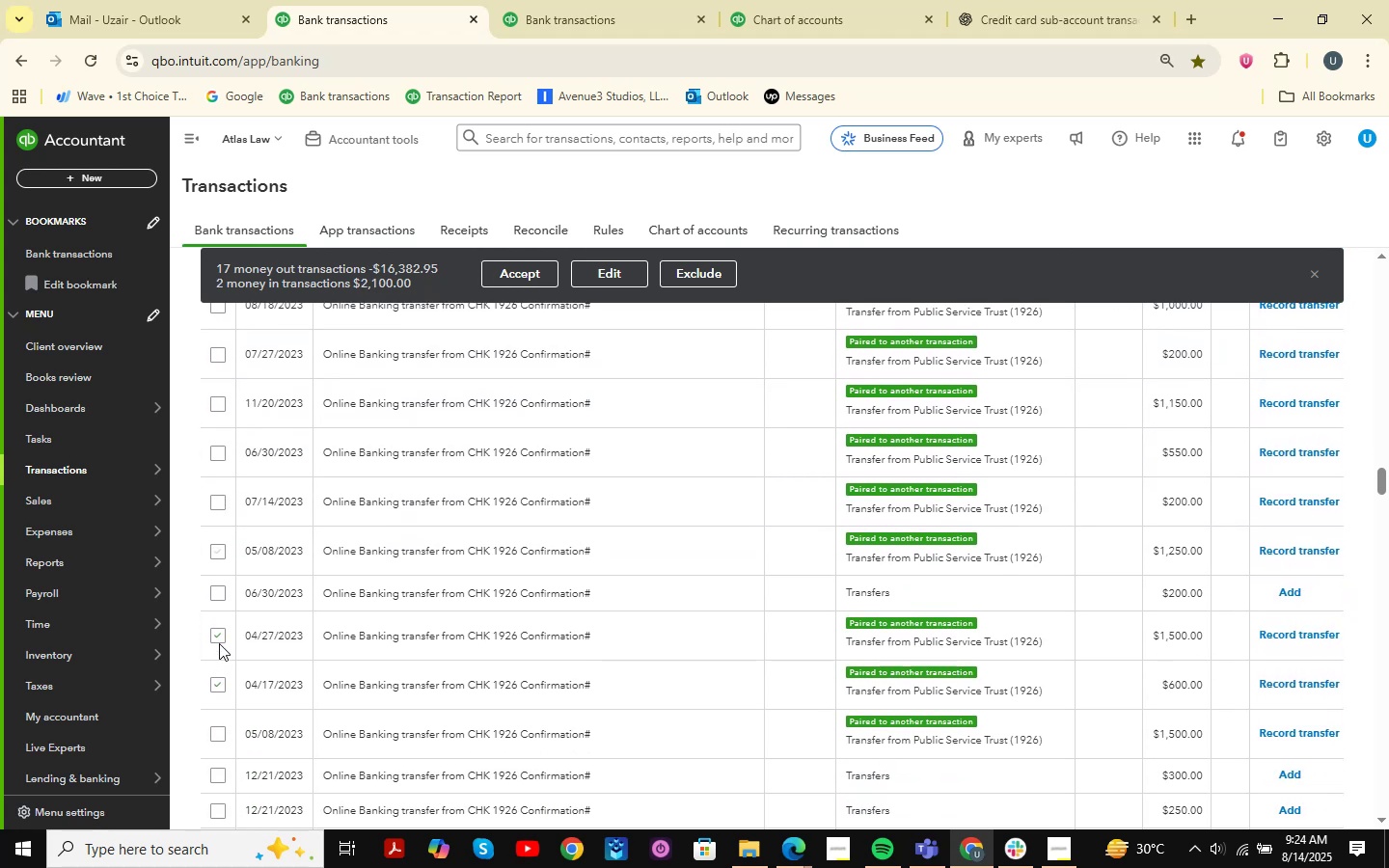 
left_click([219, 640])
 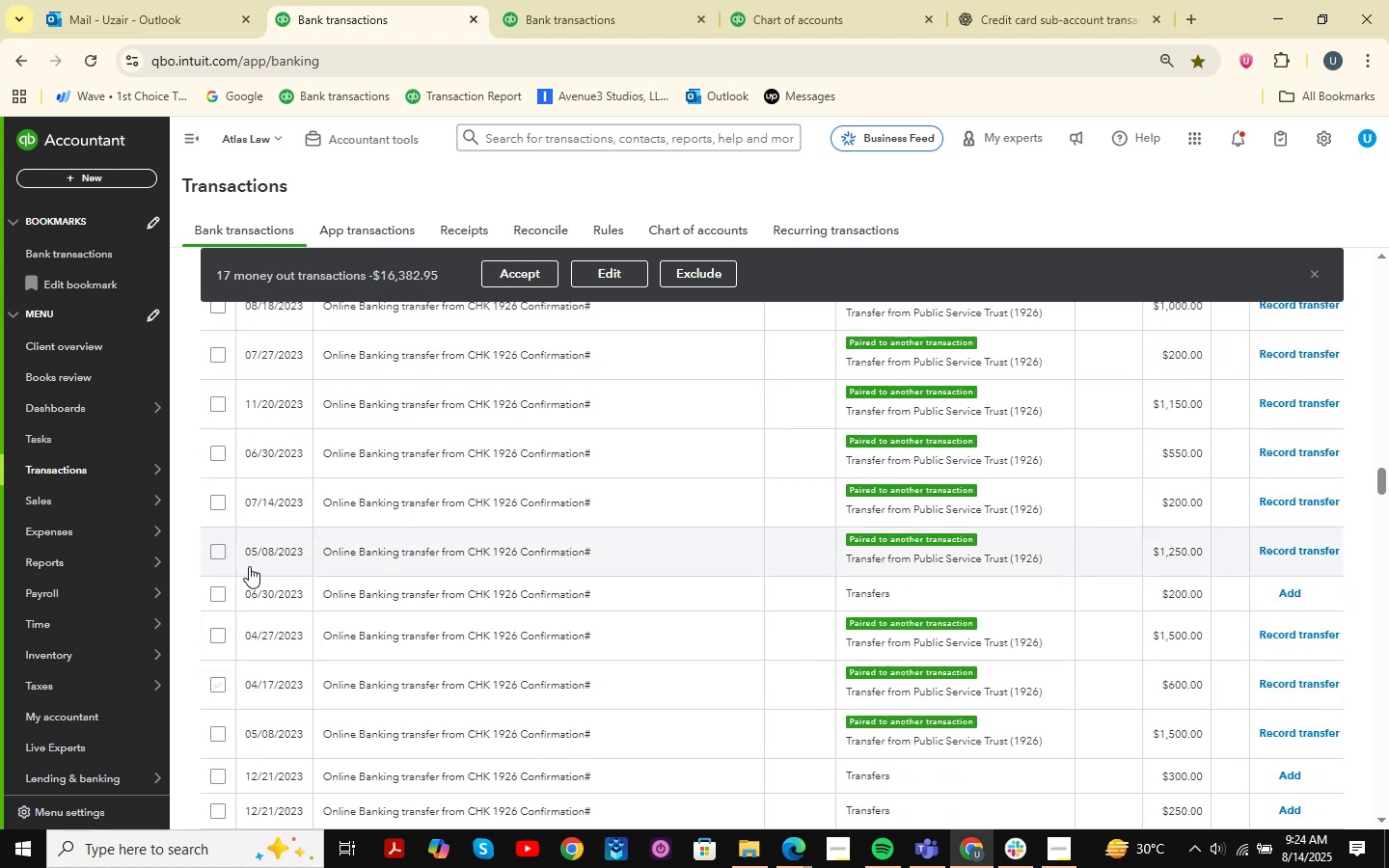 
scroll: coordinate [524, 664], scroll_direction: up, amount: 14.0
 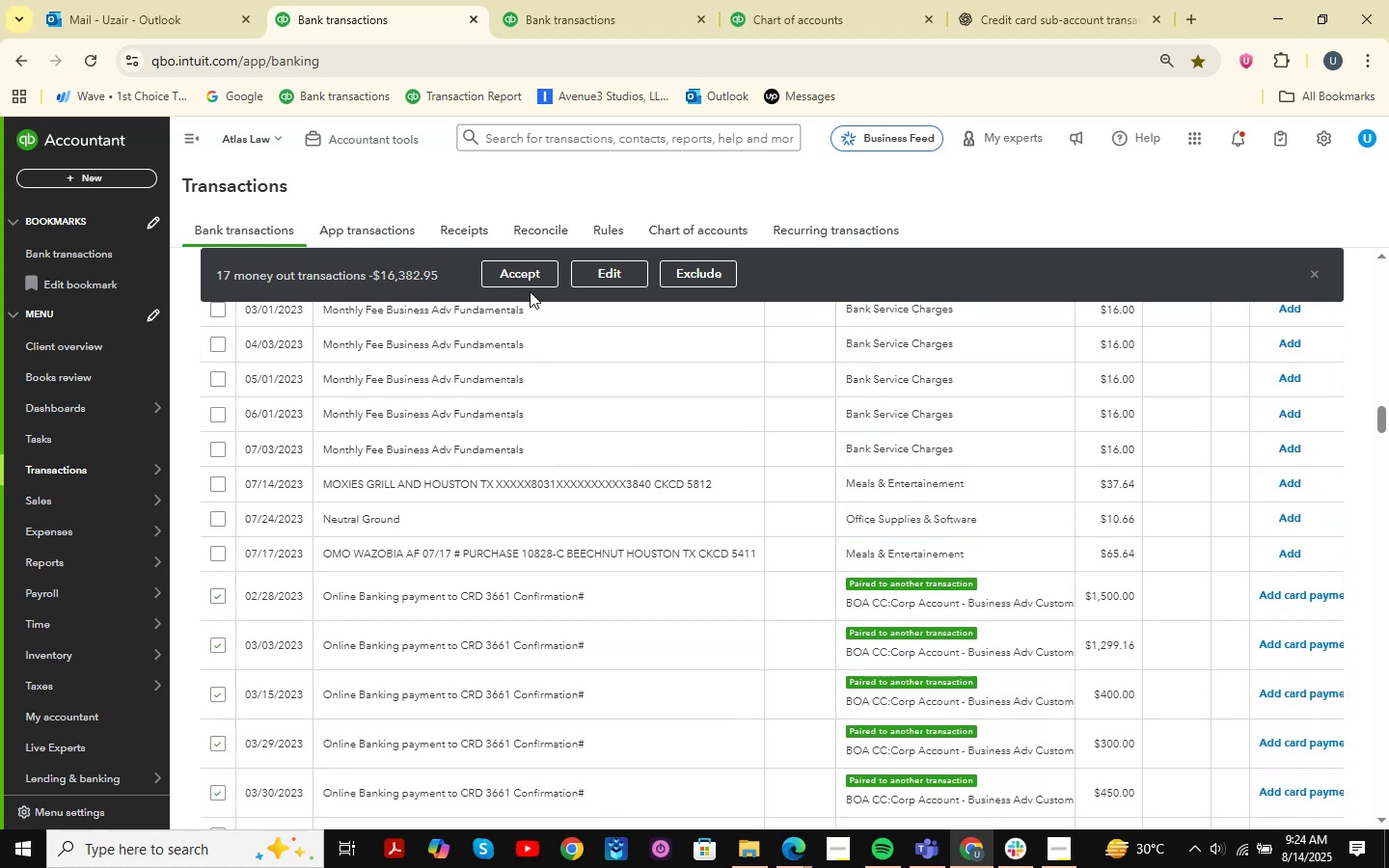 
left_click([593, 266])
 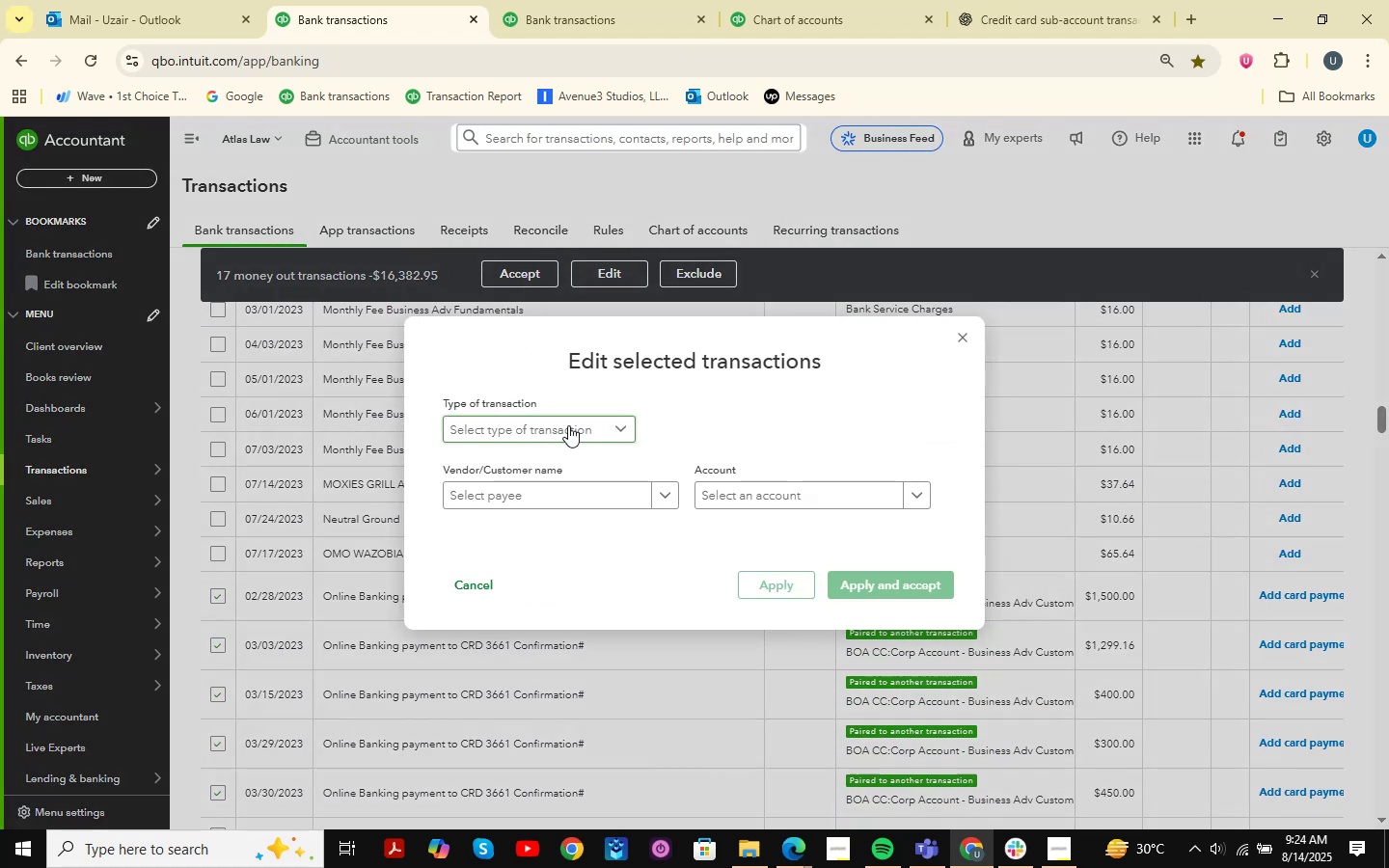 
double_click([482, 459])
 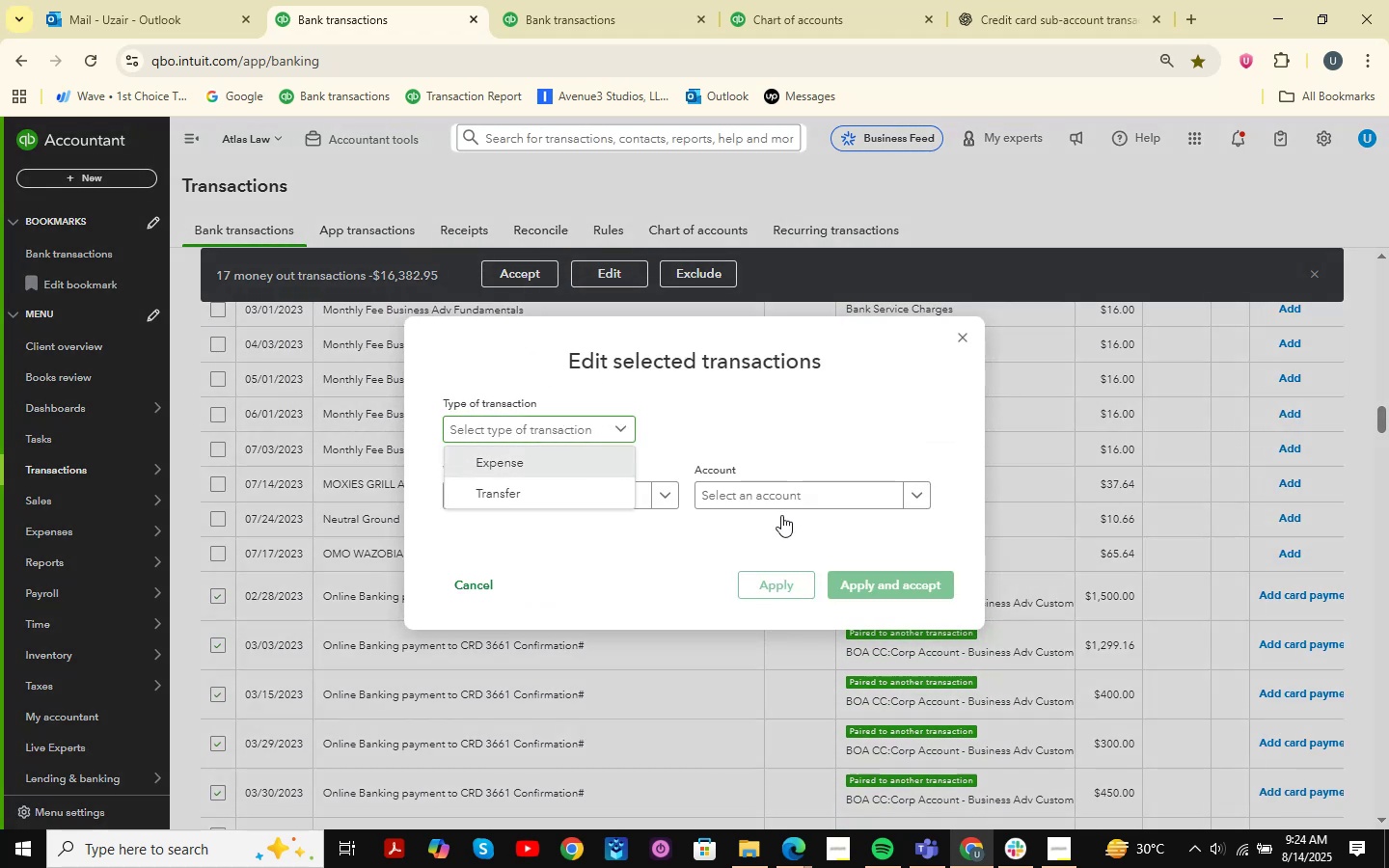 
triple_click([781, 515])
 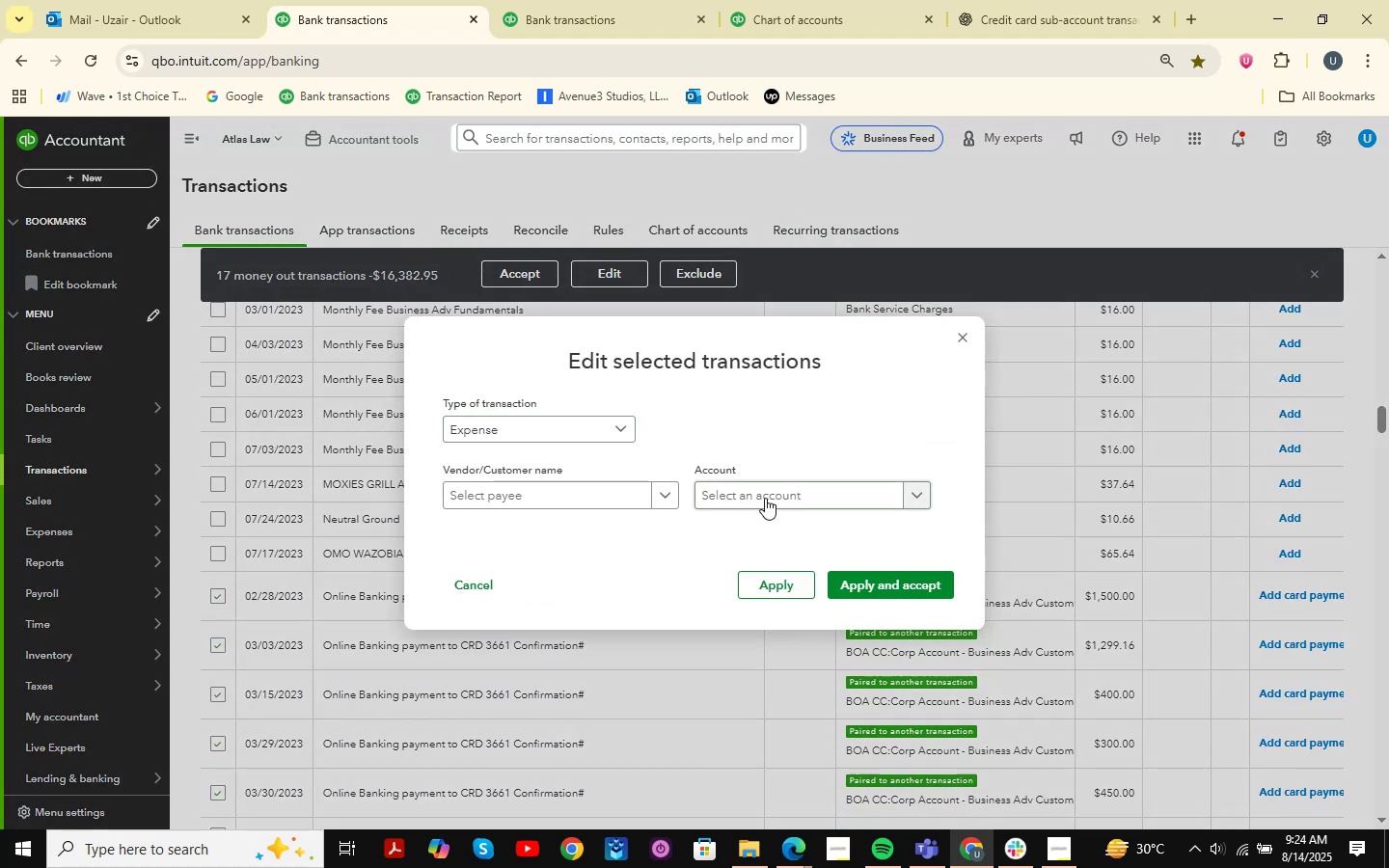 
triple_click([765, 498])
 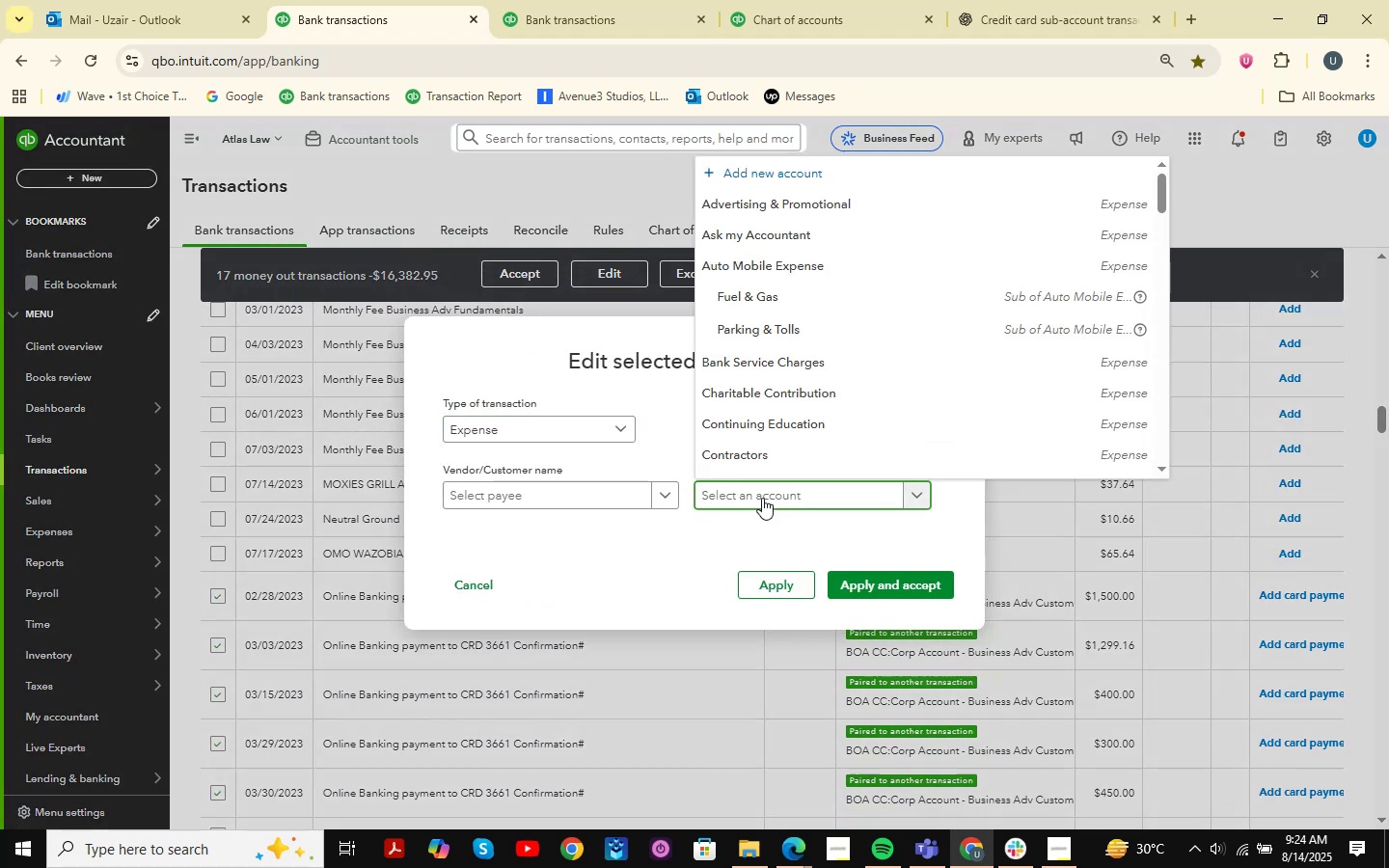 
type(TRANS)
 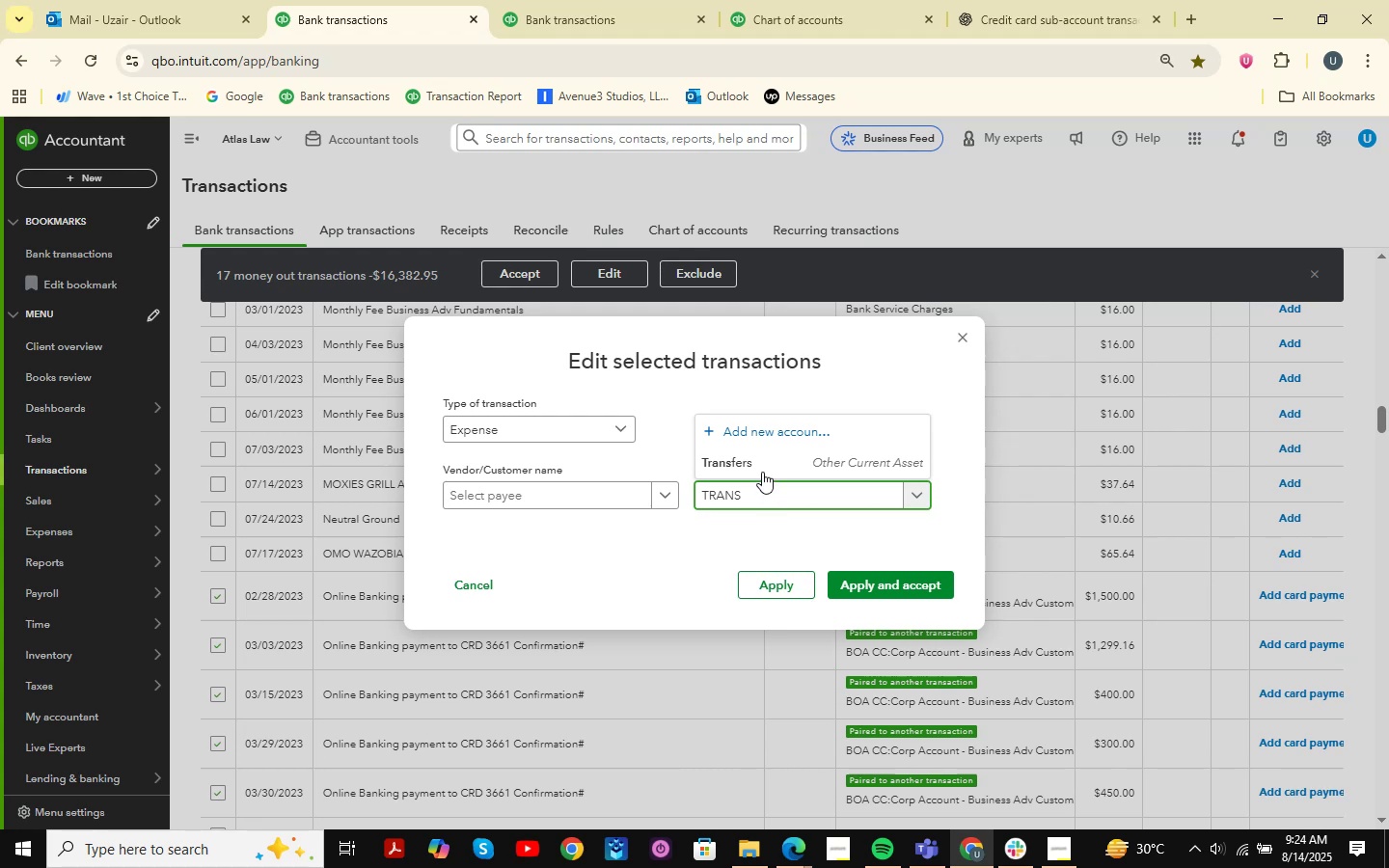 
left_click([763, 451])
 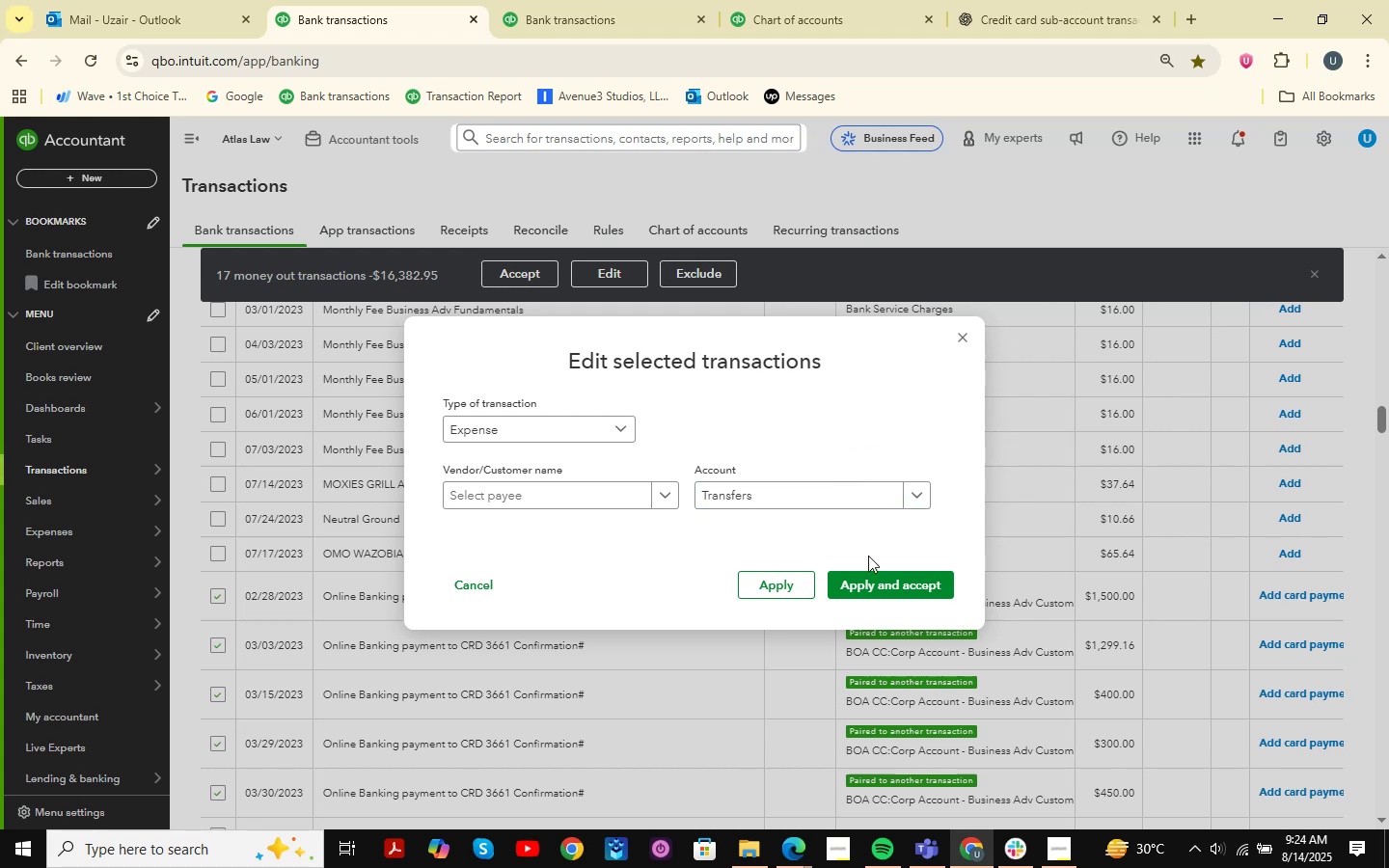 
wait(5.78)
 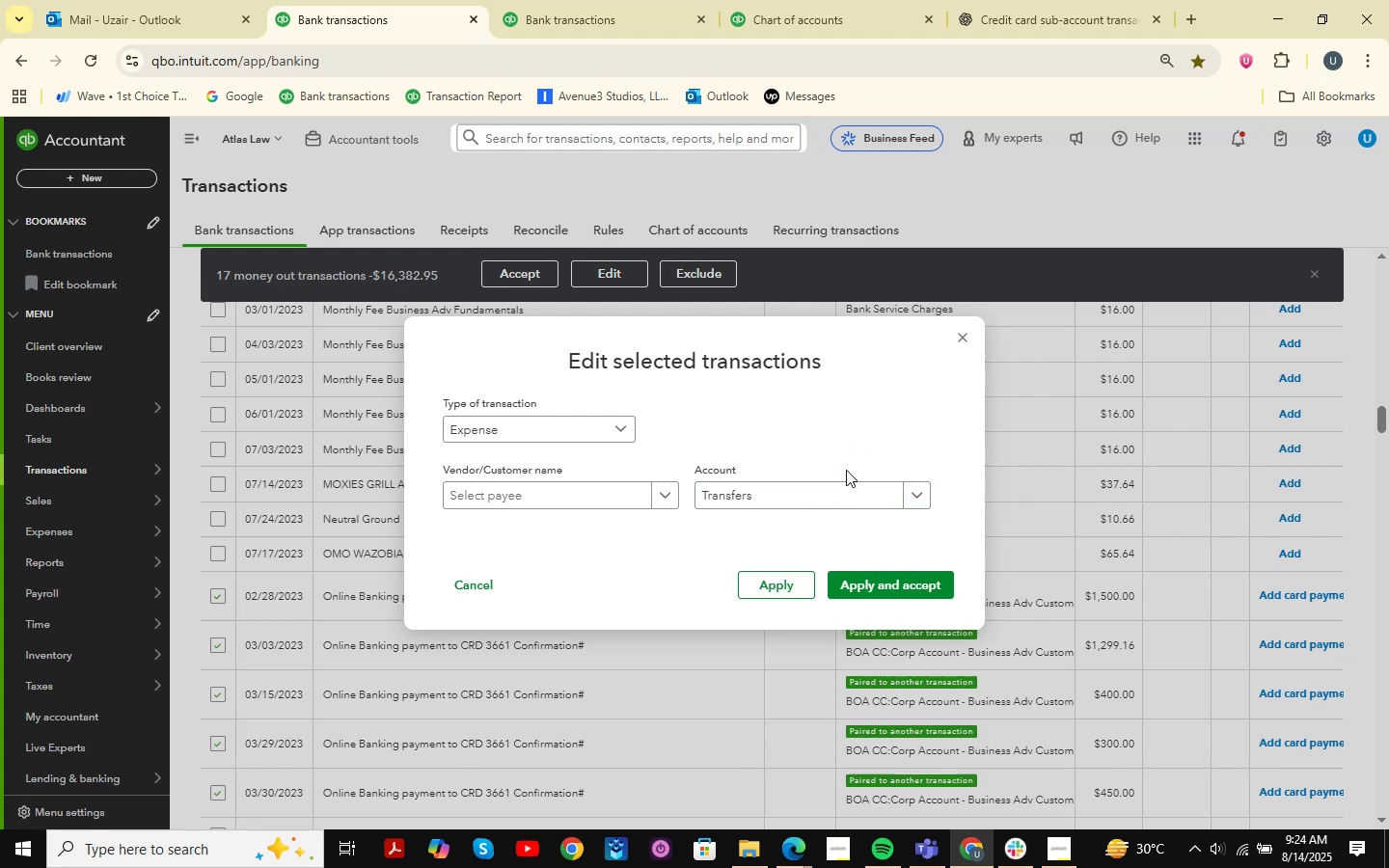 
left_click([856, 583])
 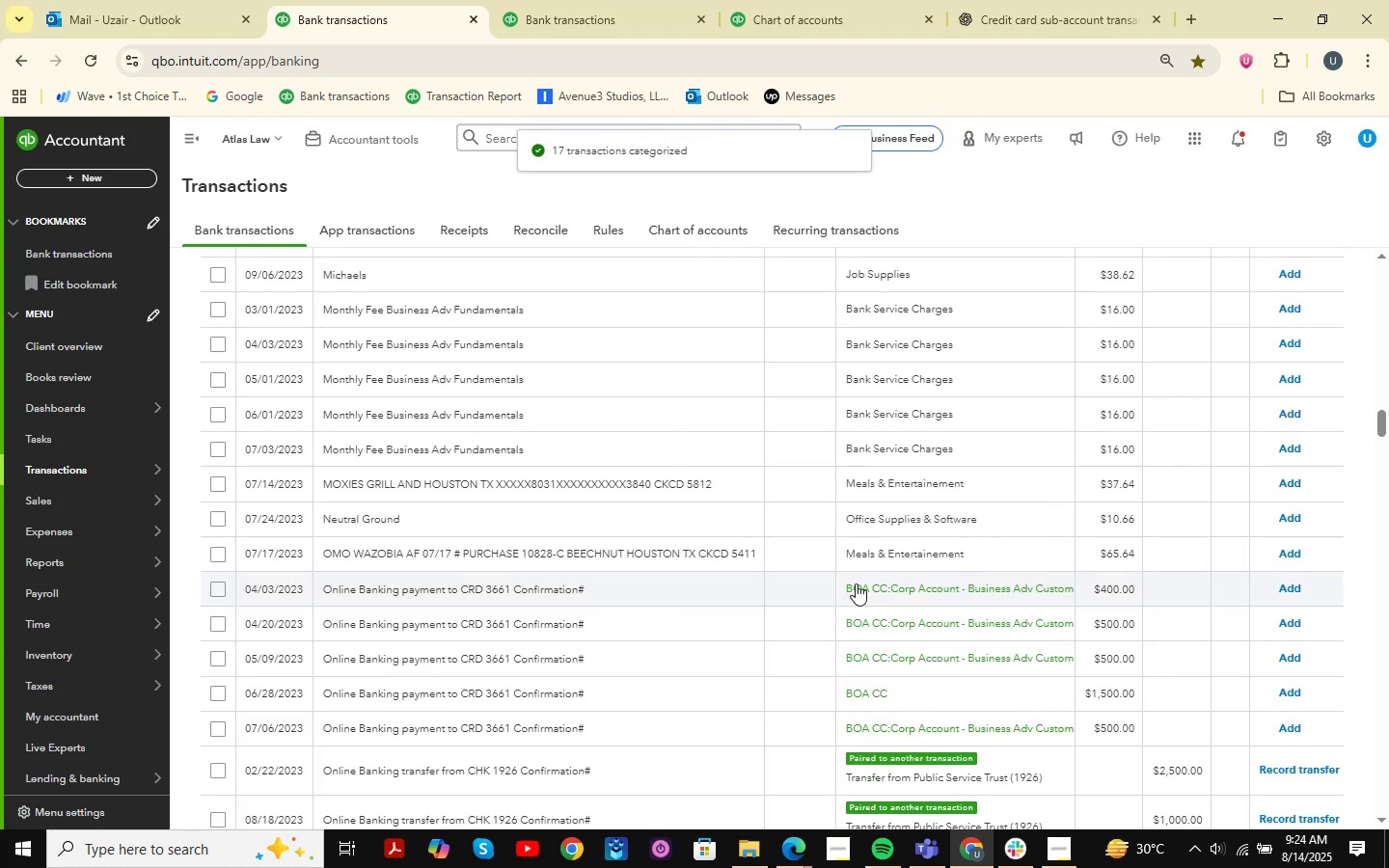 
wait(15.98)
 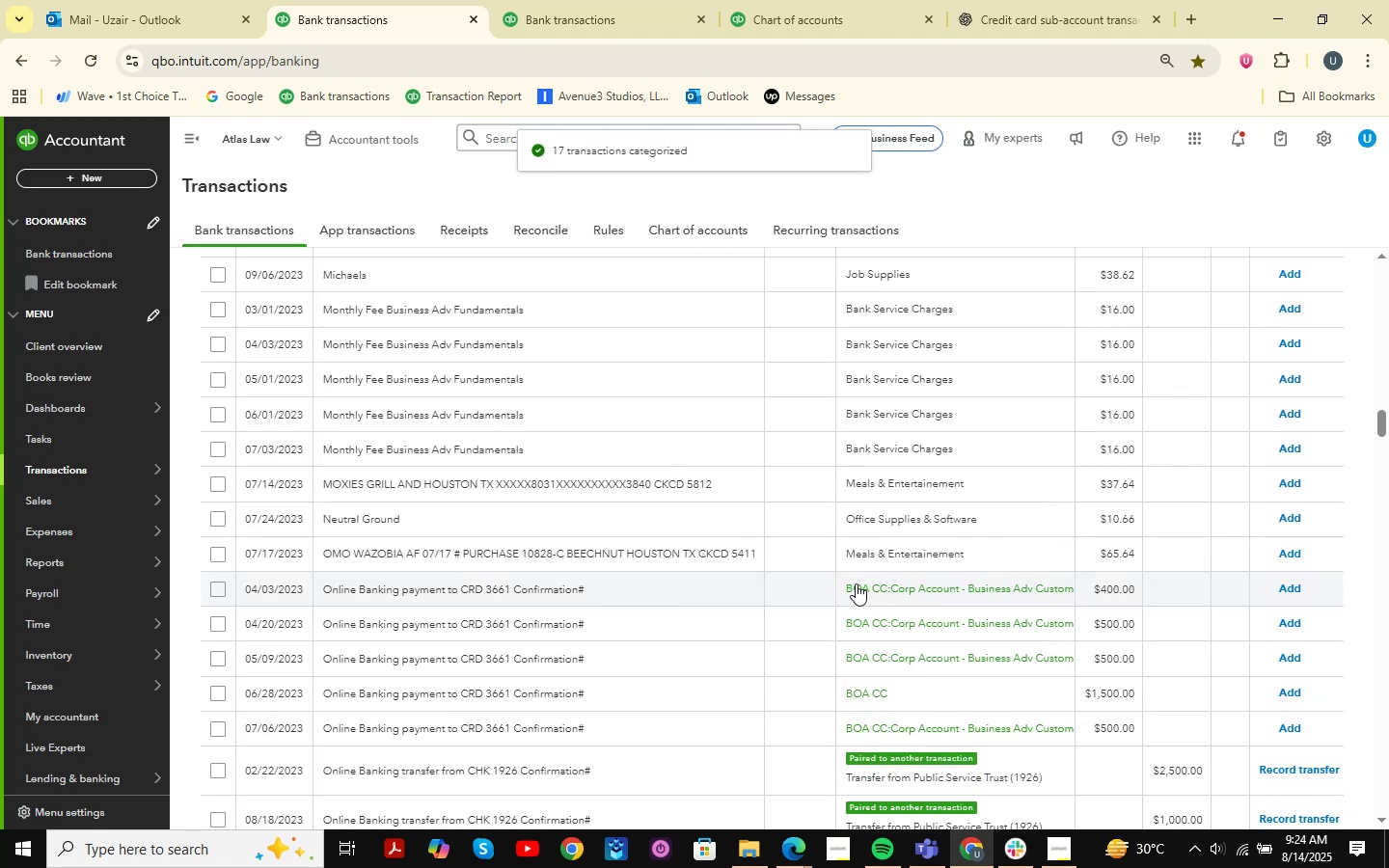 
scroll: coordinate [694, 491], scroll_direction: down, amount: 4.0
 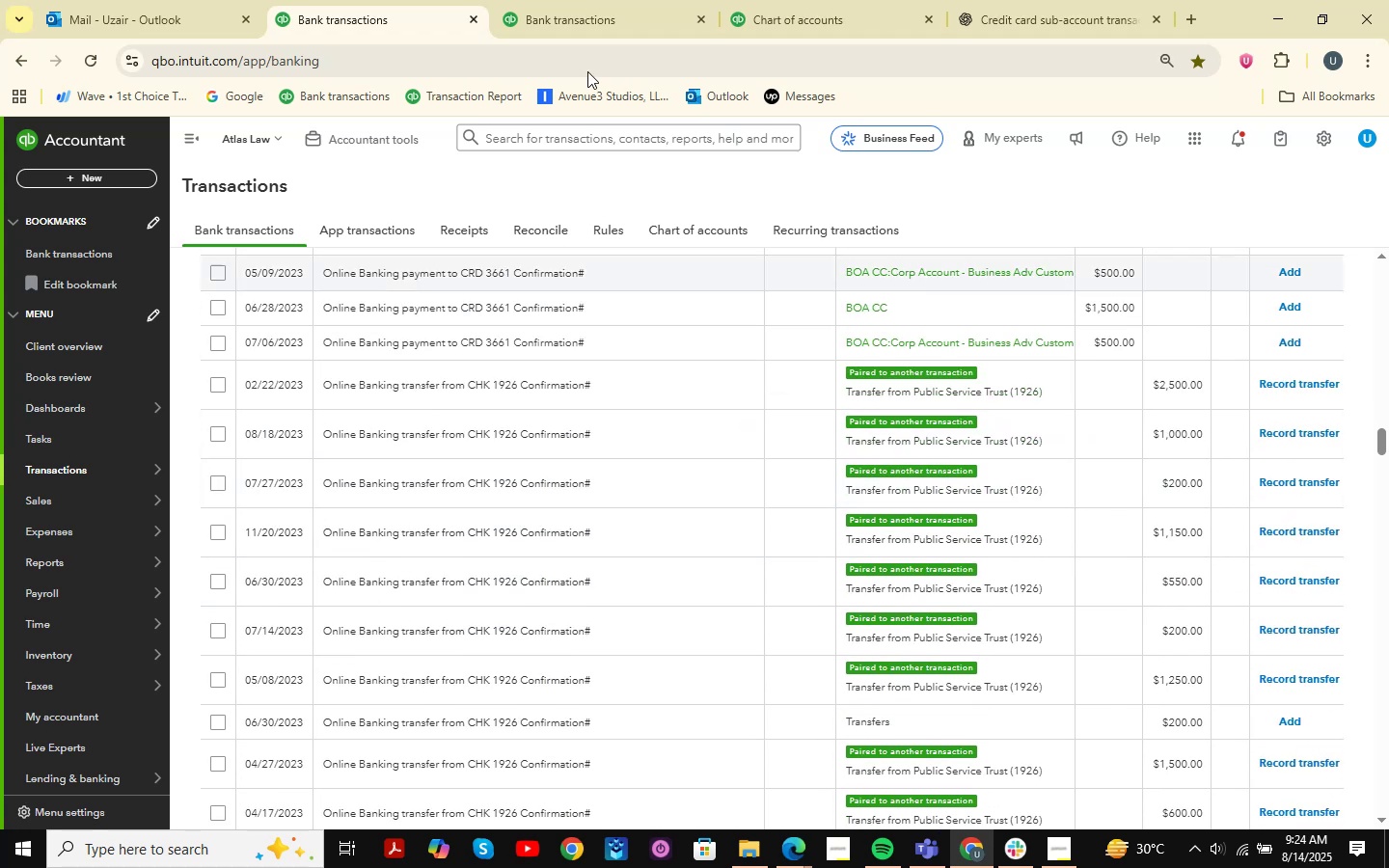 
left_click([615, 0])
 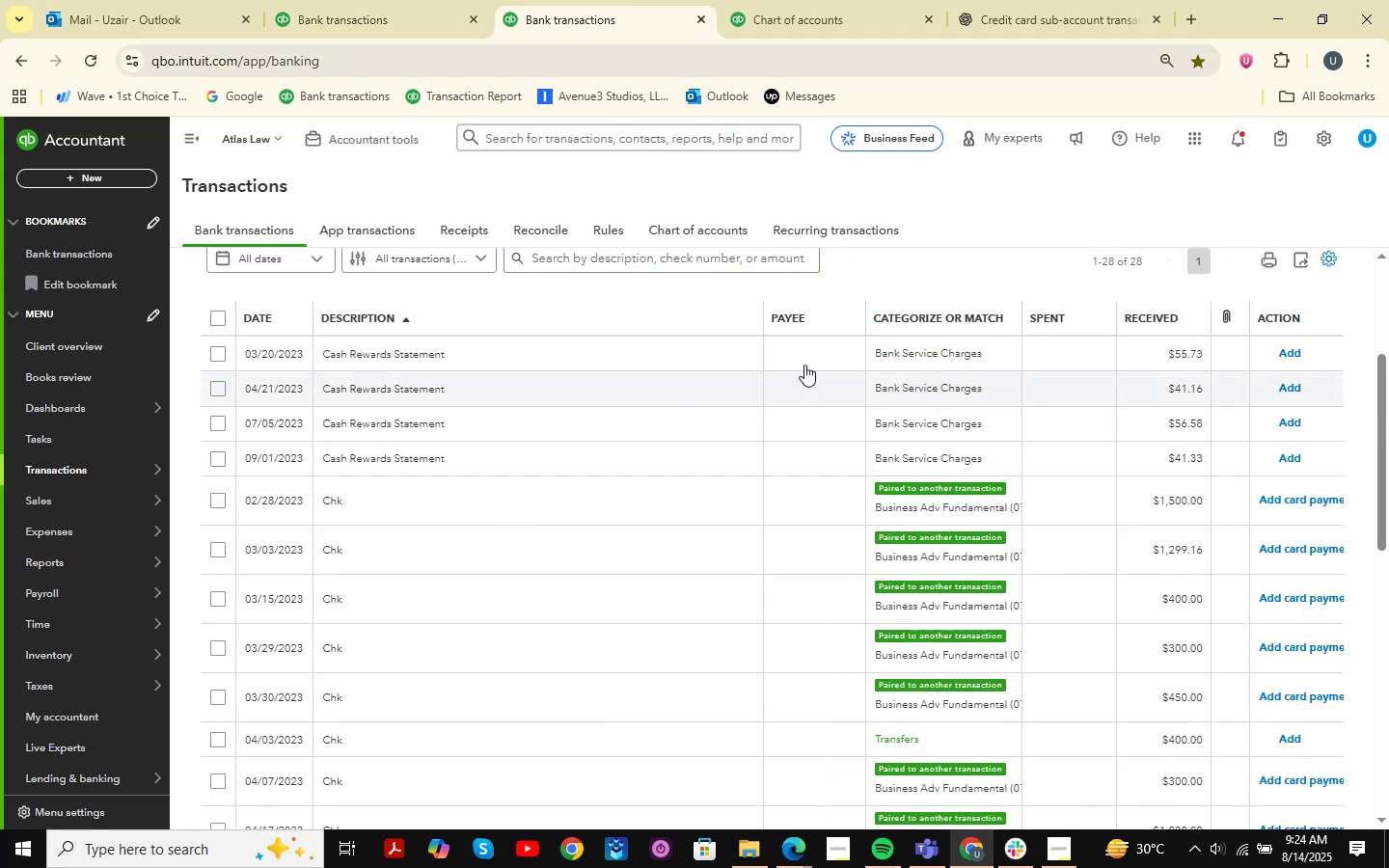 
left_click_drag(start_coordinate=[1023, 306], to_coordinate=[1046, 319])
 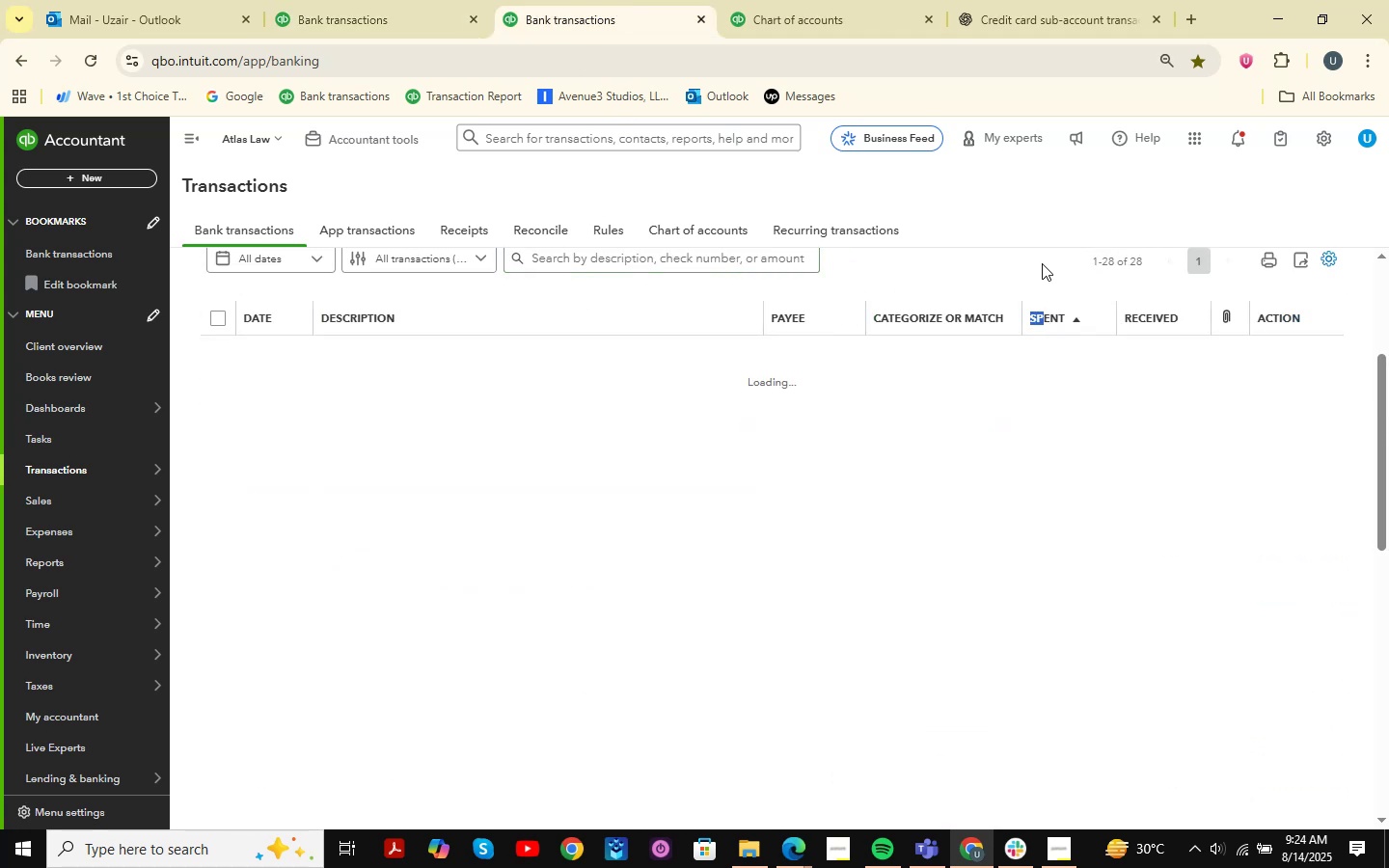 
left_click([1042, 260])
 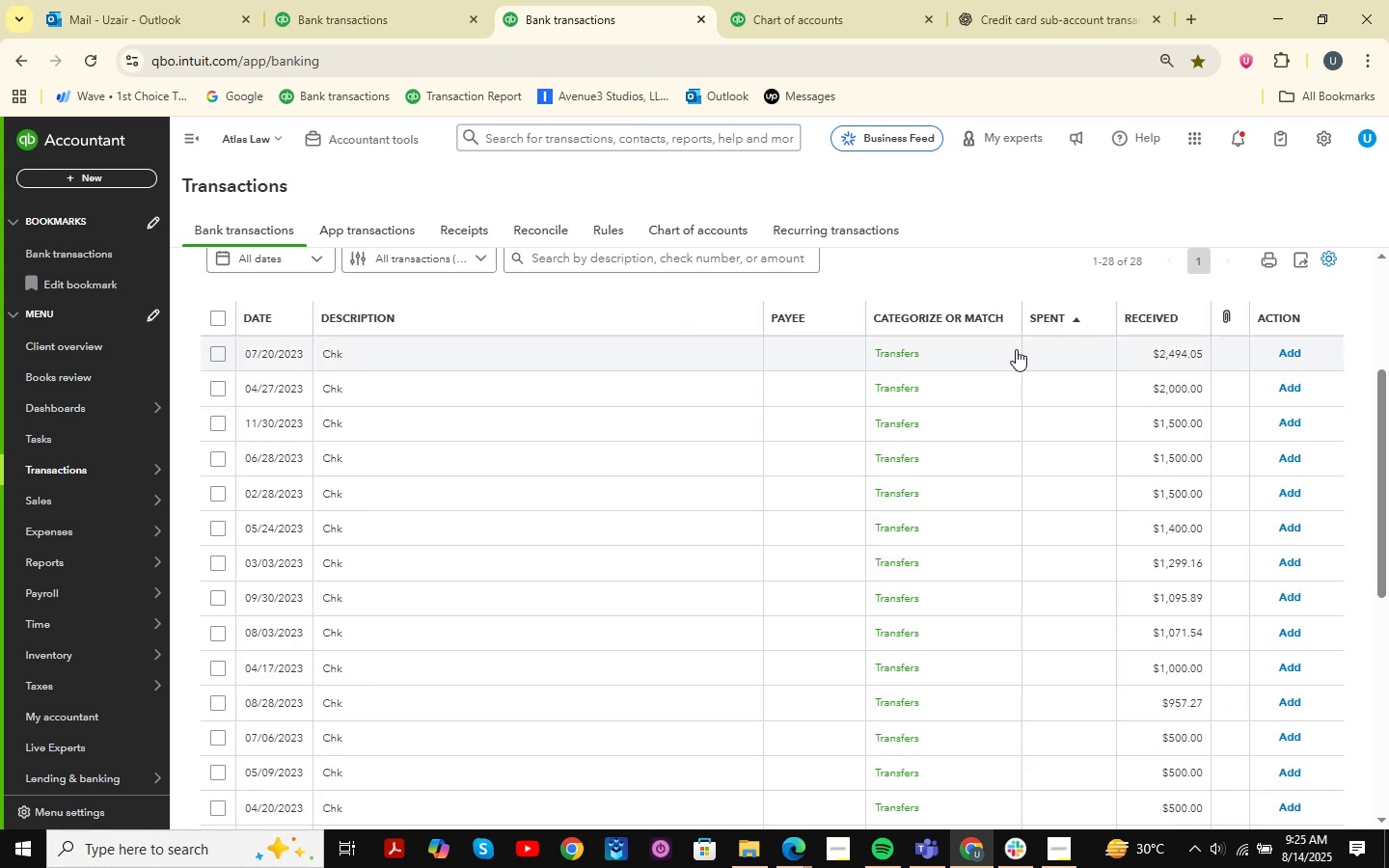 
scroll: coordinate [852, 444], scroll_direction: down, amount: 4.0
 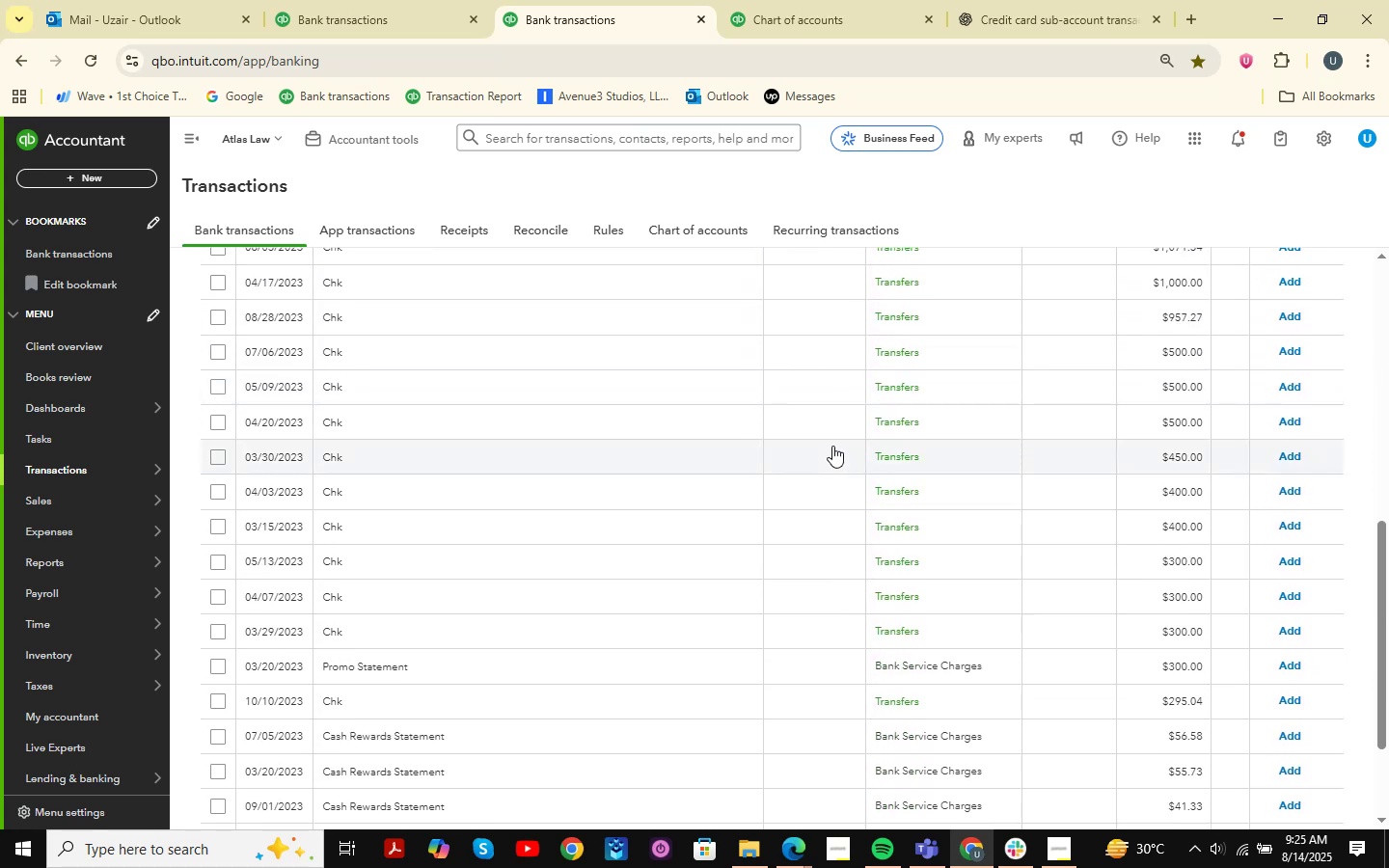 
scroll: coordinate [832, 446], scroll_direction: up, amount: 4.0
 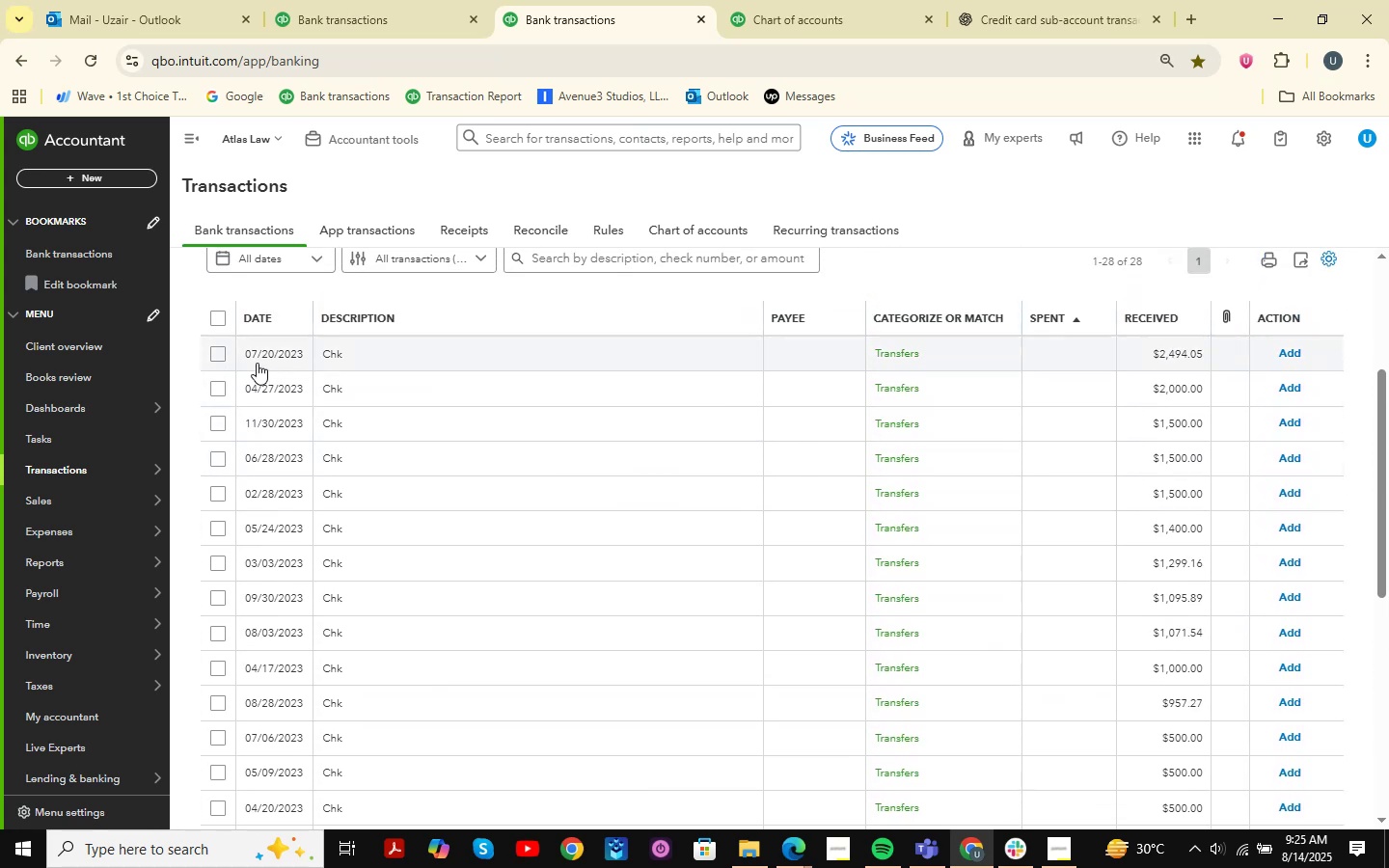 
left_click([216, 351])
 